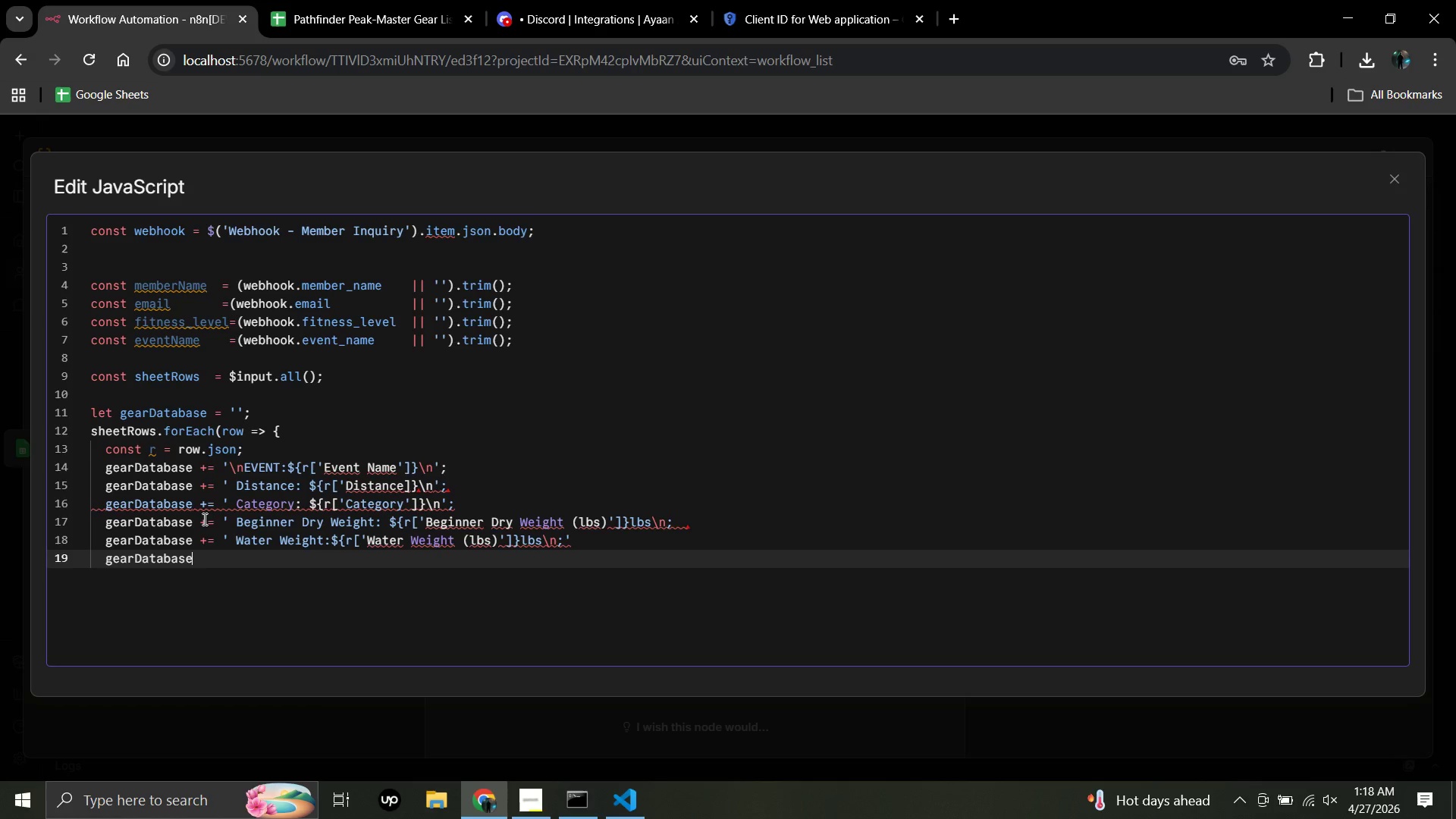 
key(Space)
 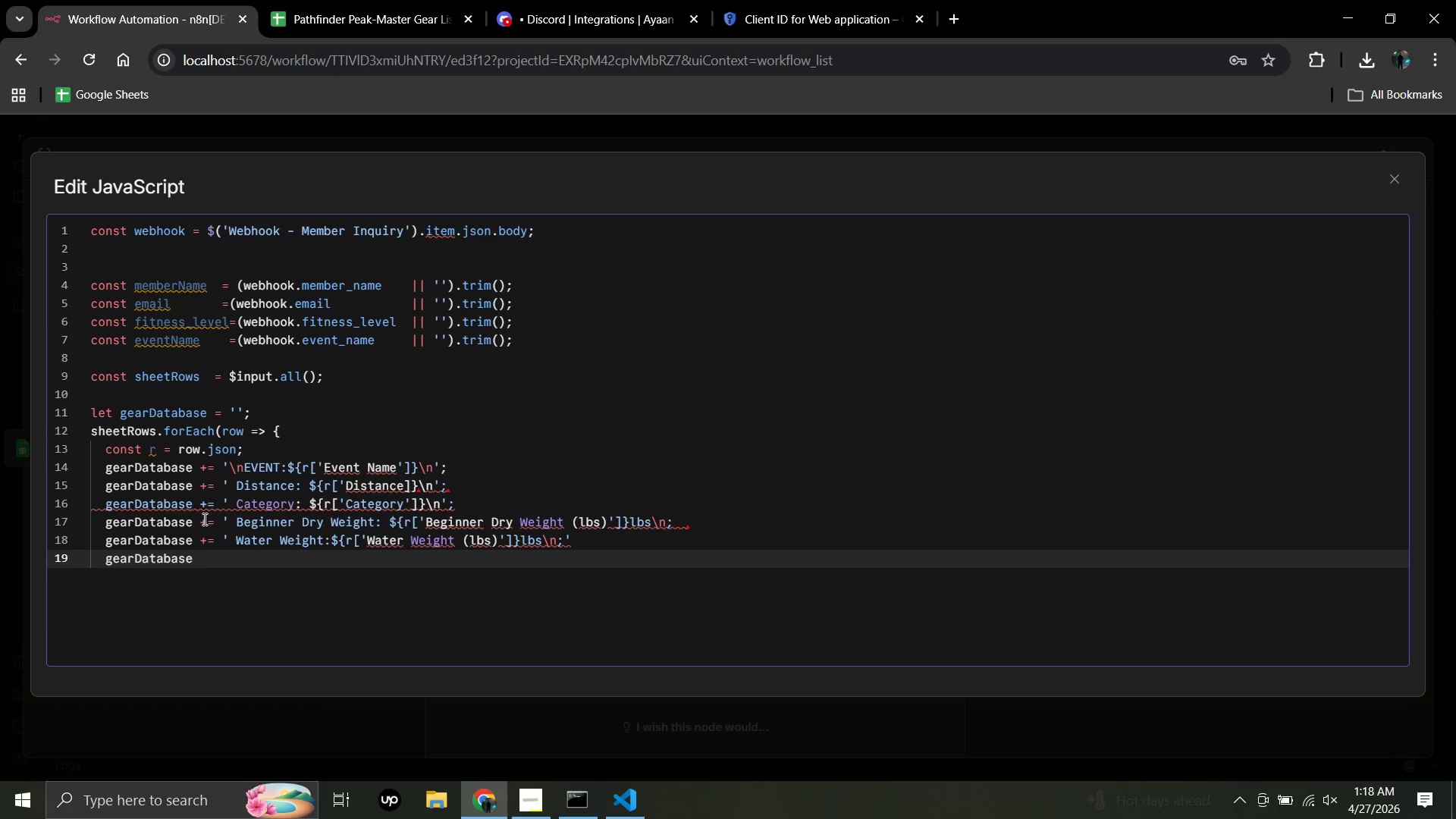 
key(Shift+Equal)
 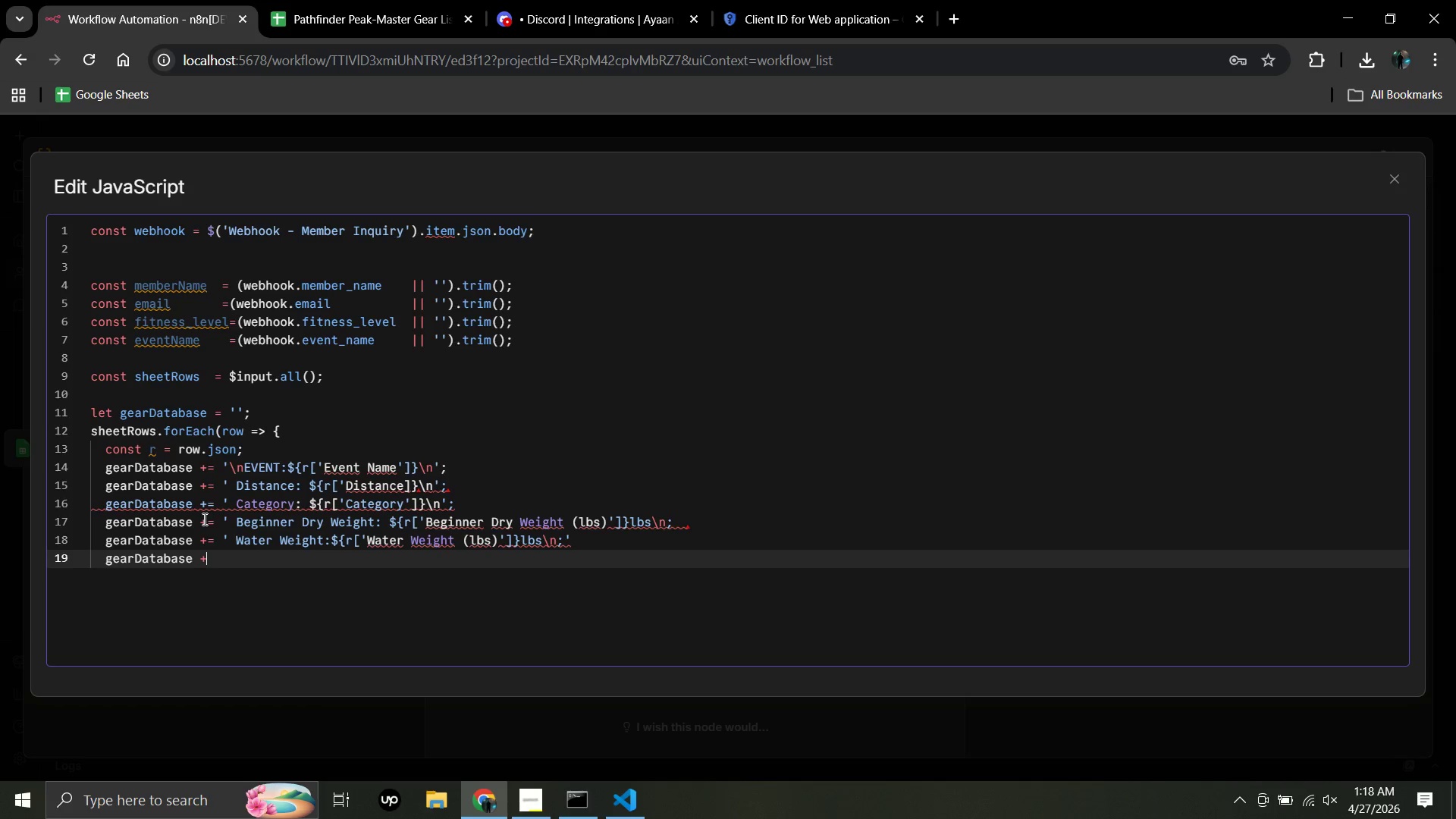 
key(Equal)
 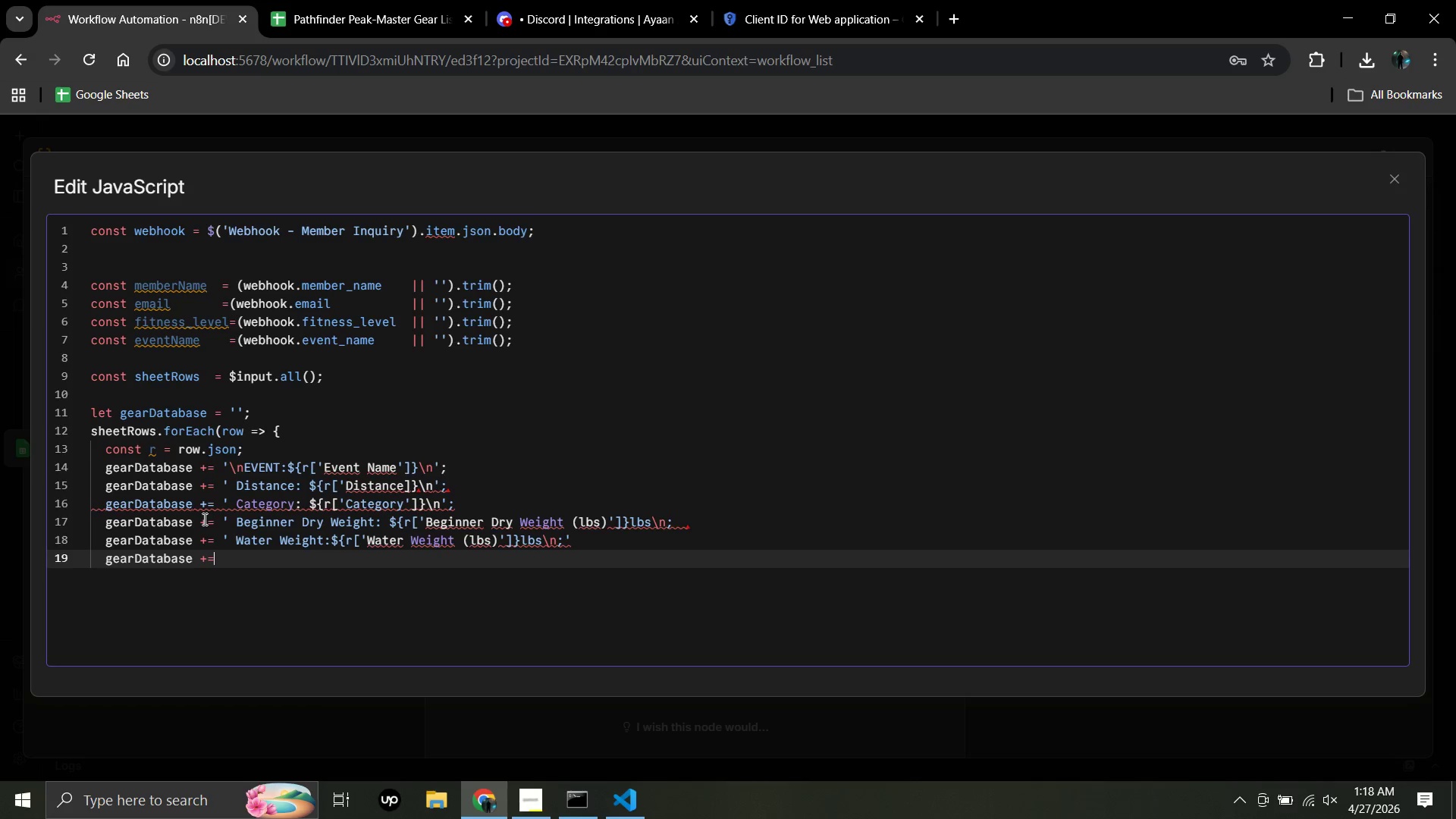 
key(Space)
 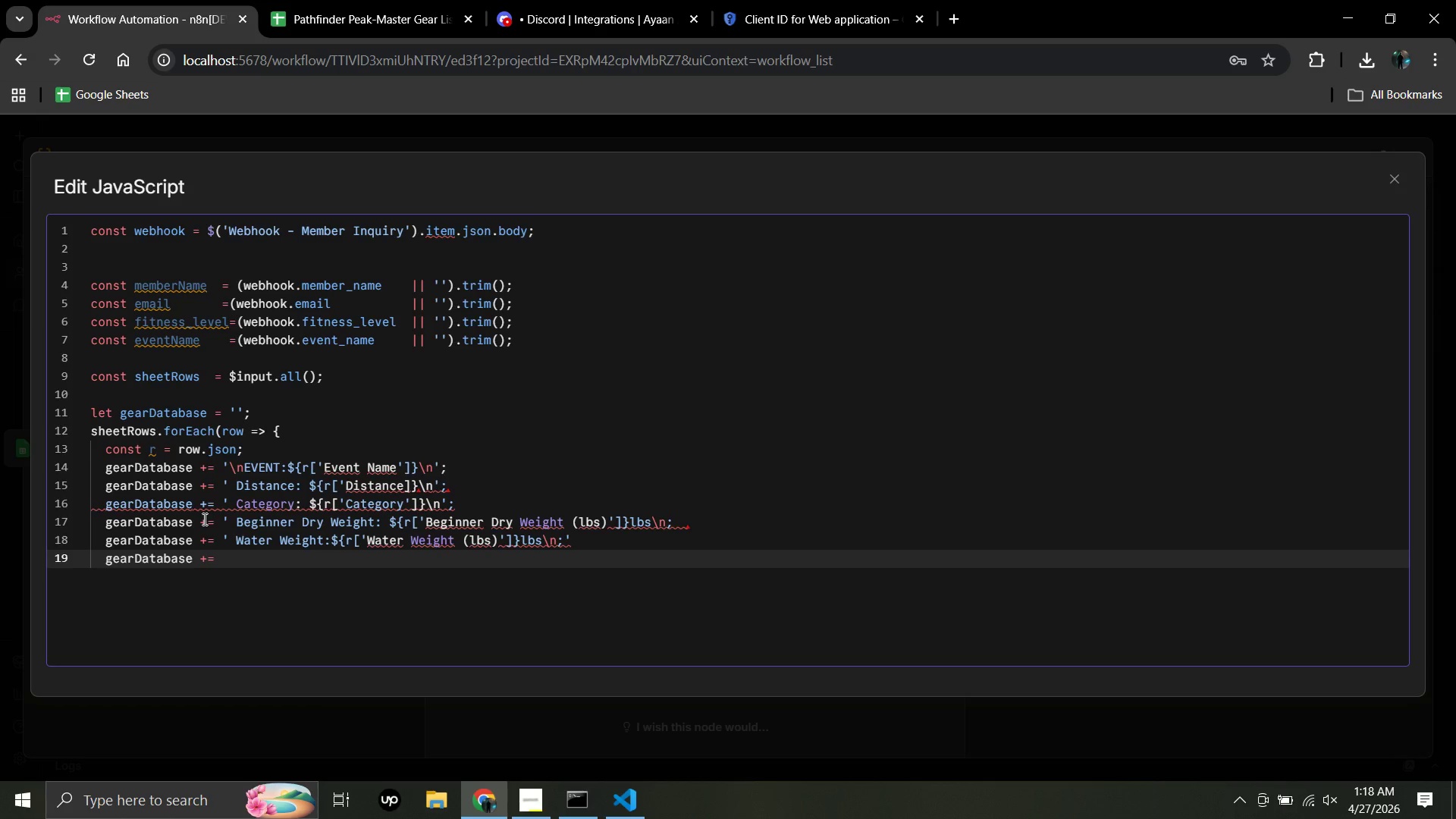 
key(Quote)
 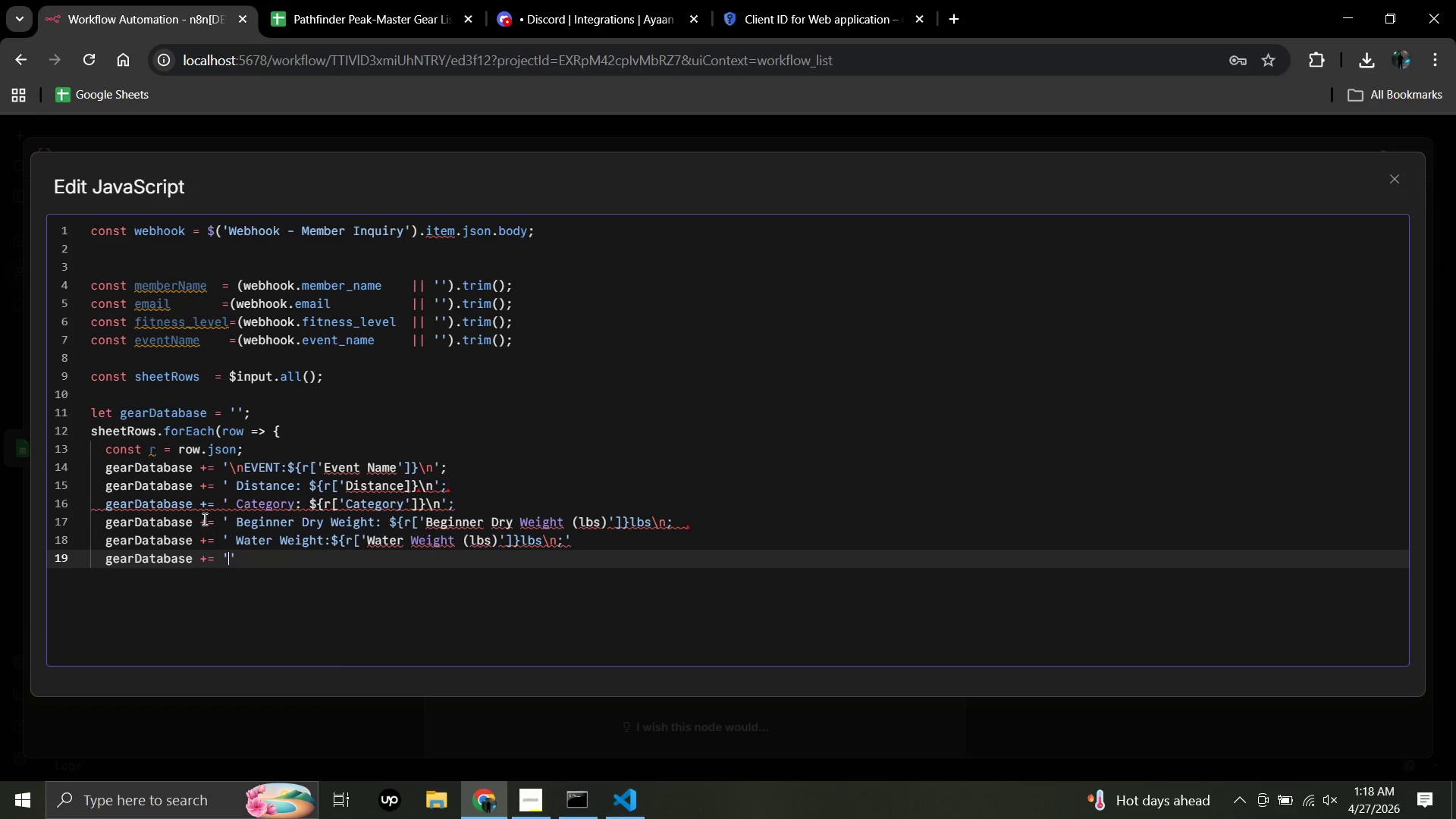 
wait(5.47)
 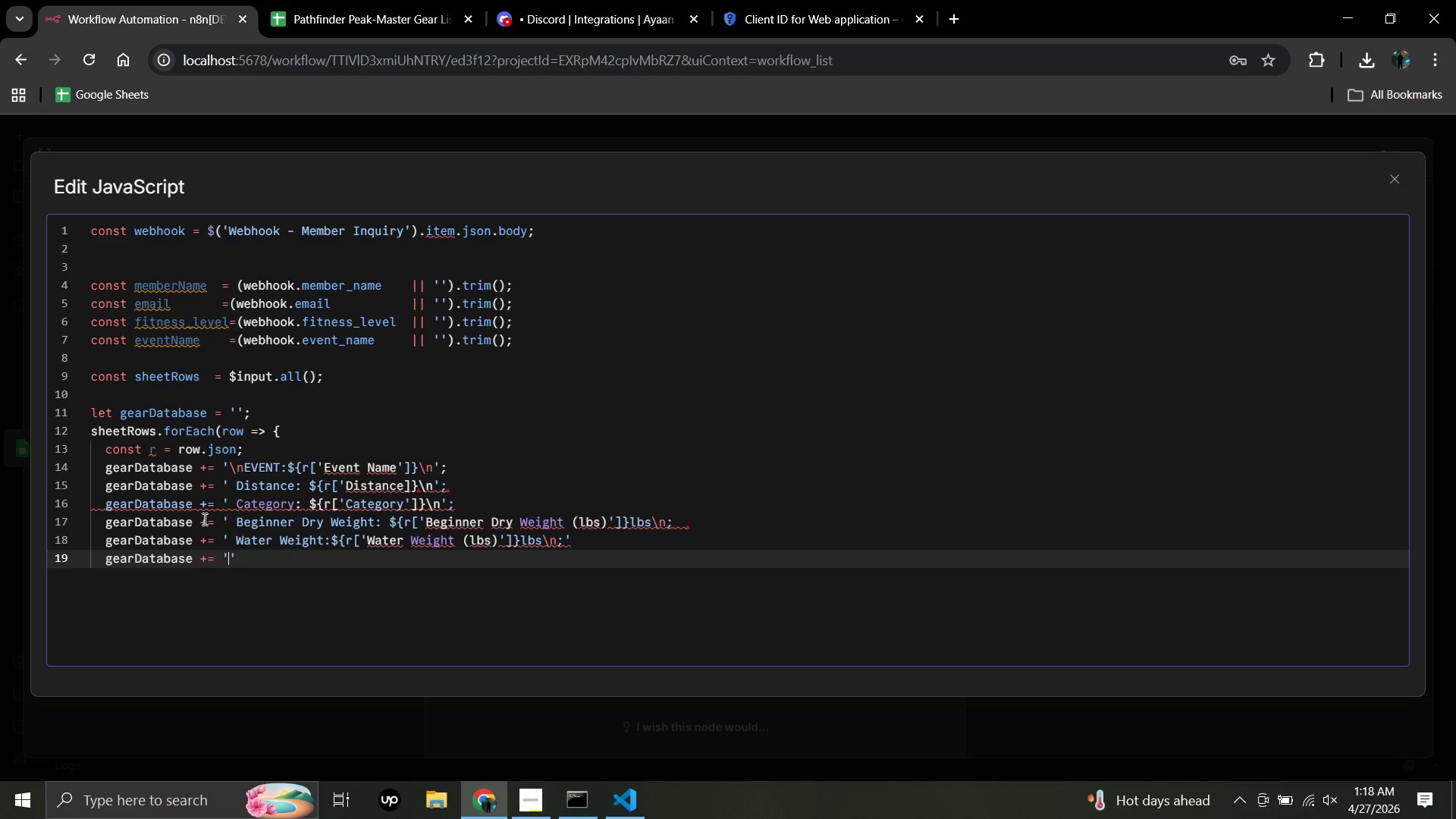 
type( Mnadatoryn)
key(Backspace)
type( Equipment: )
 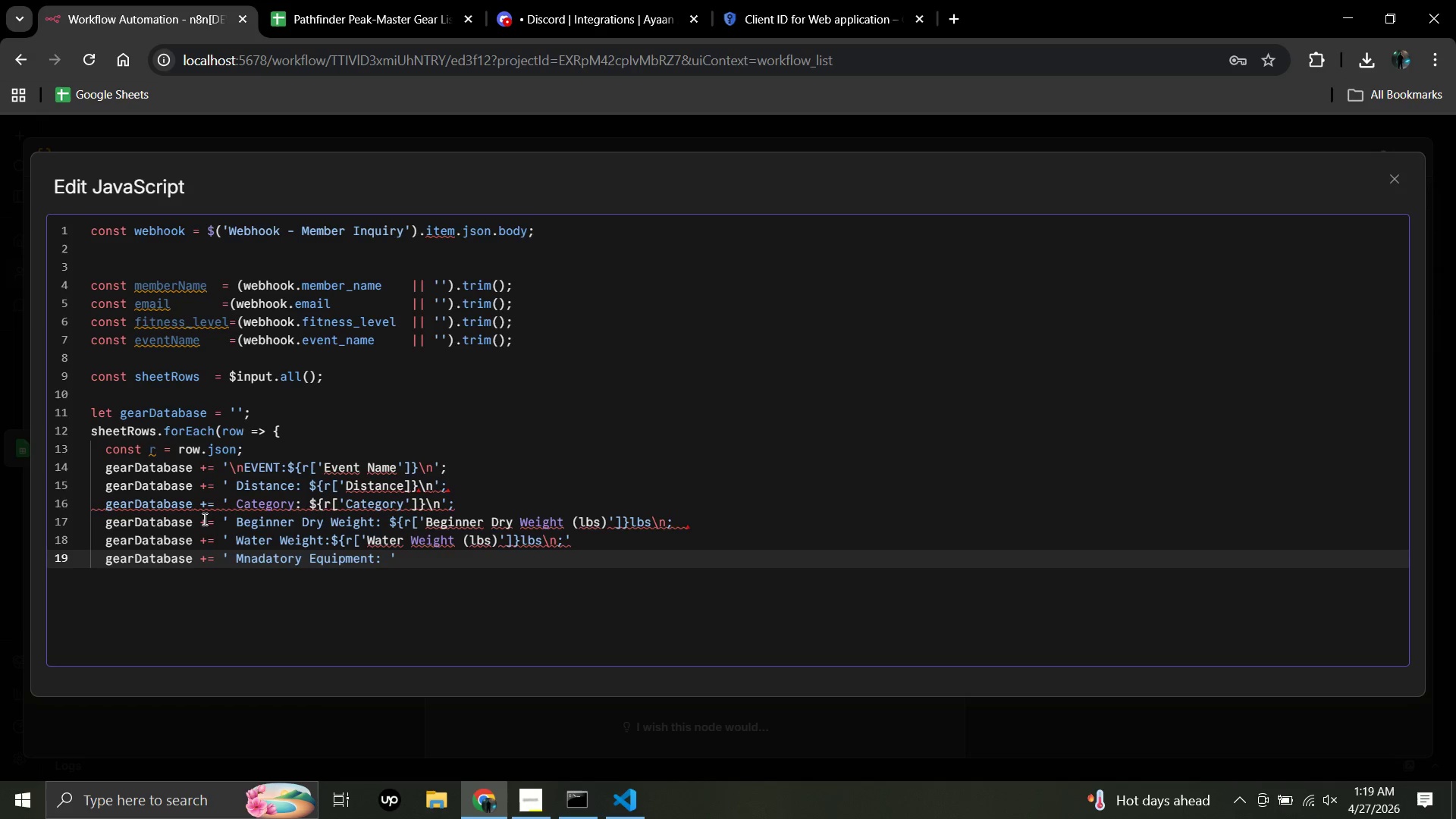 
key(Shift+4)
 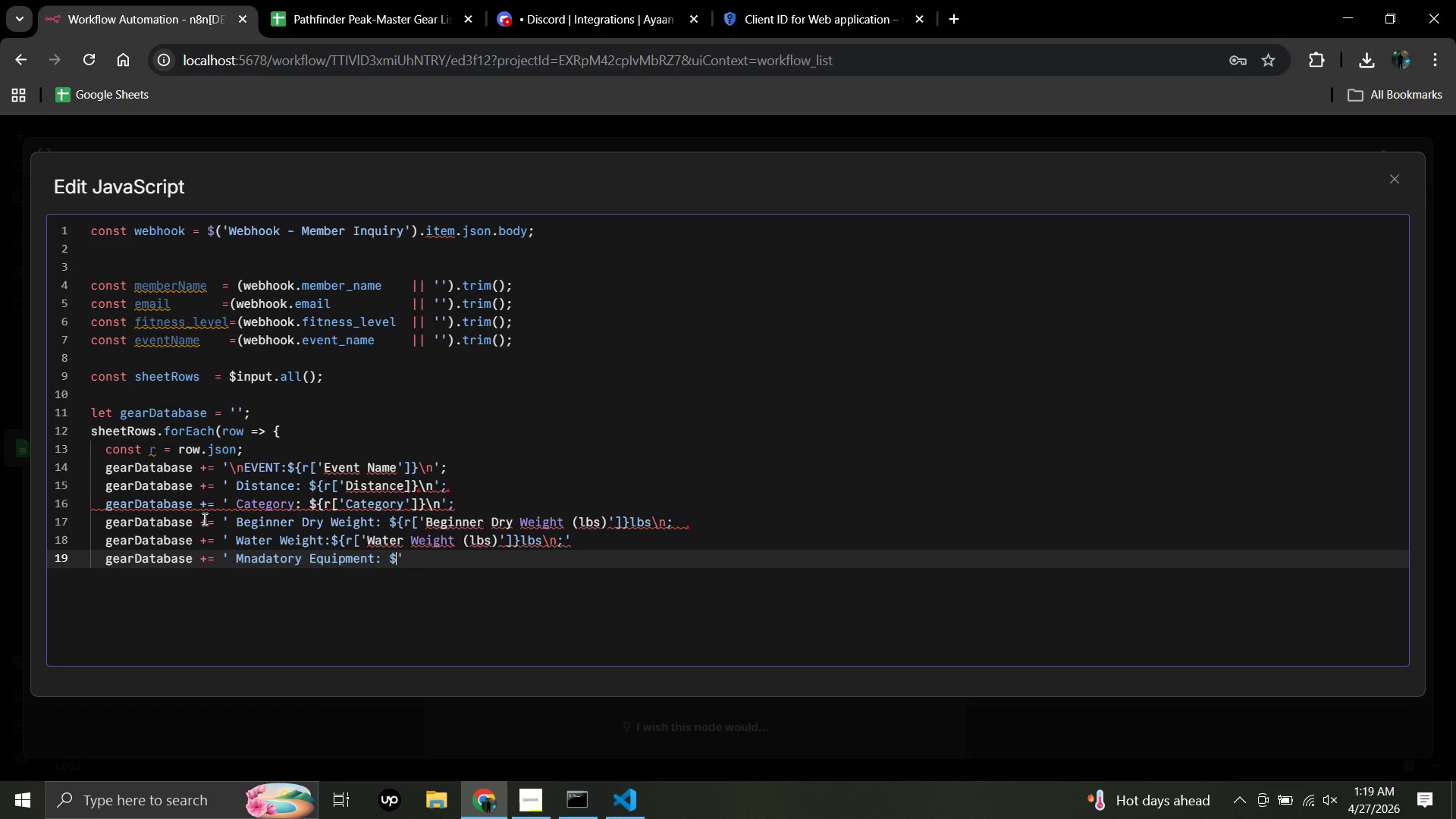 
key(Space)
 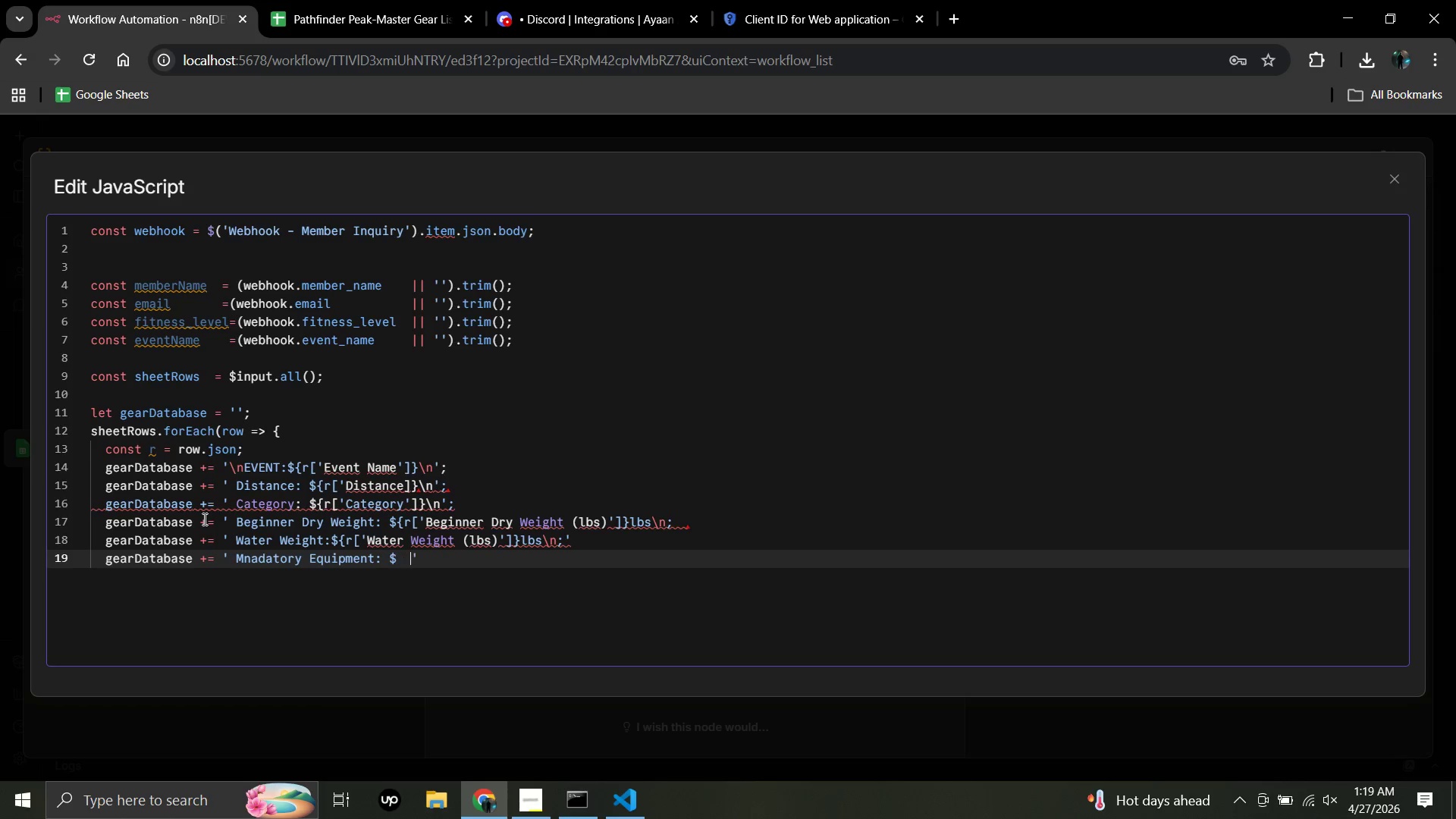 
key(Space)
 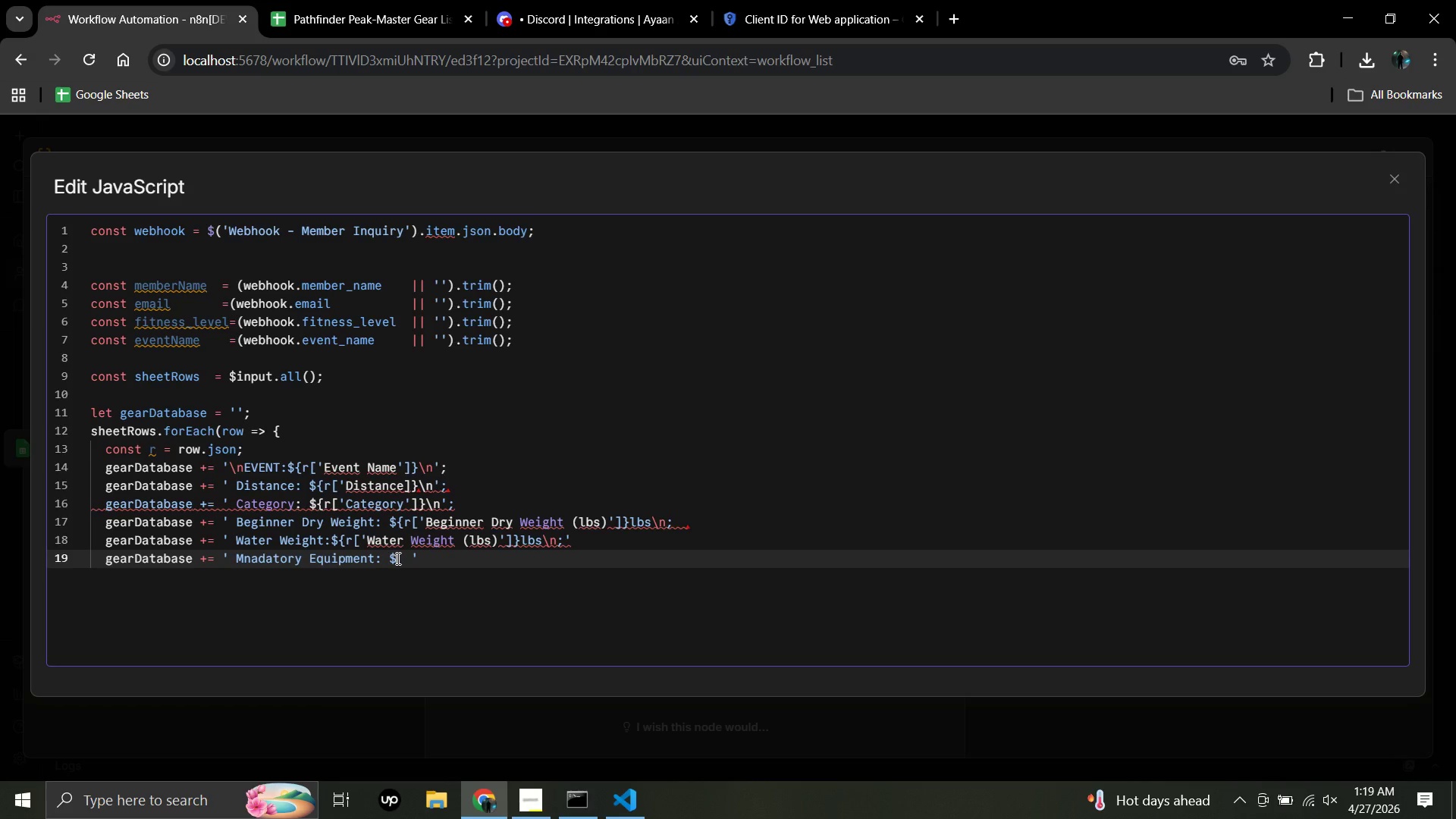 
key(Shift+BracketLeft)
 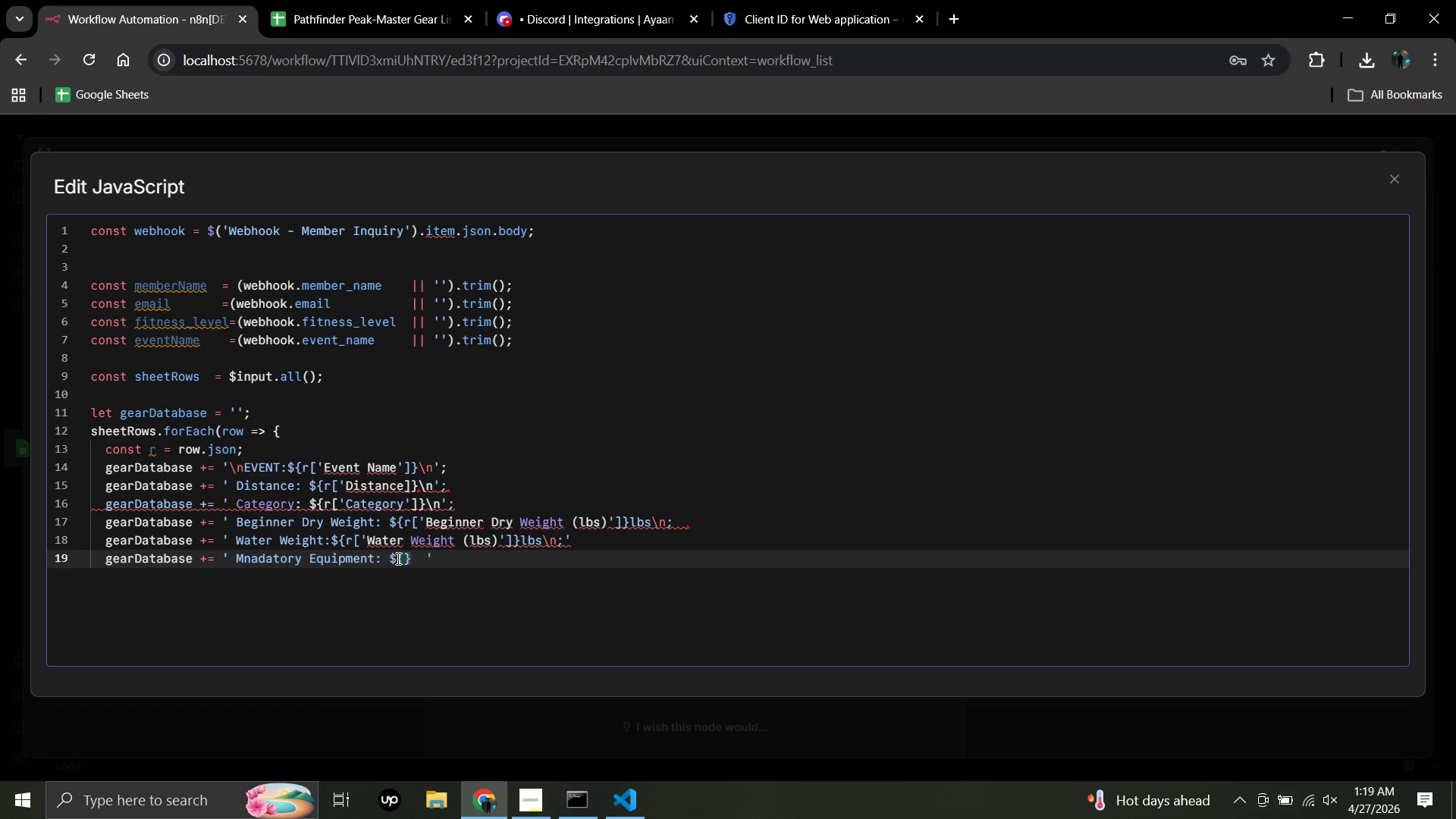 
key(R)
 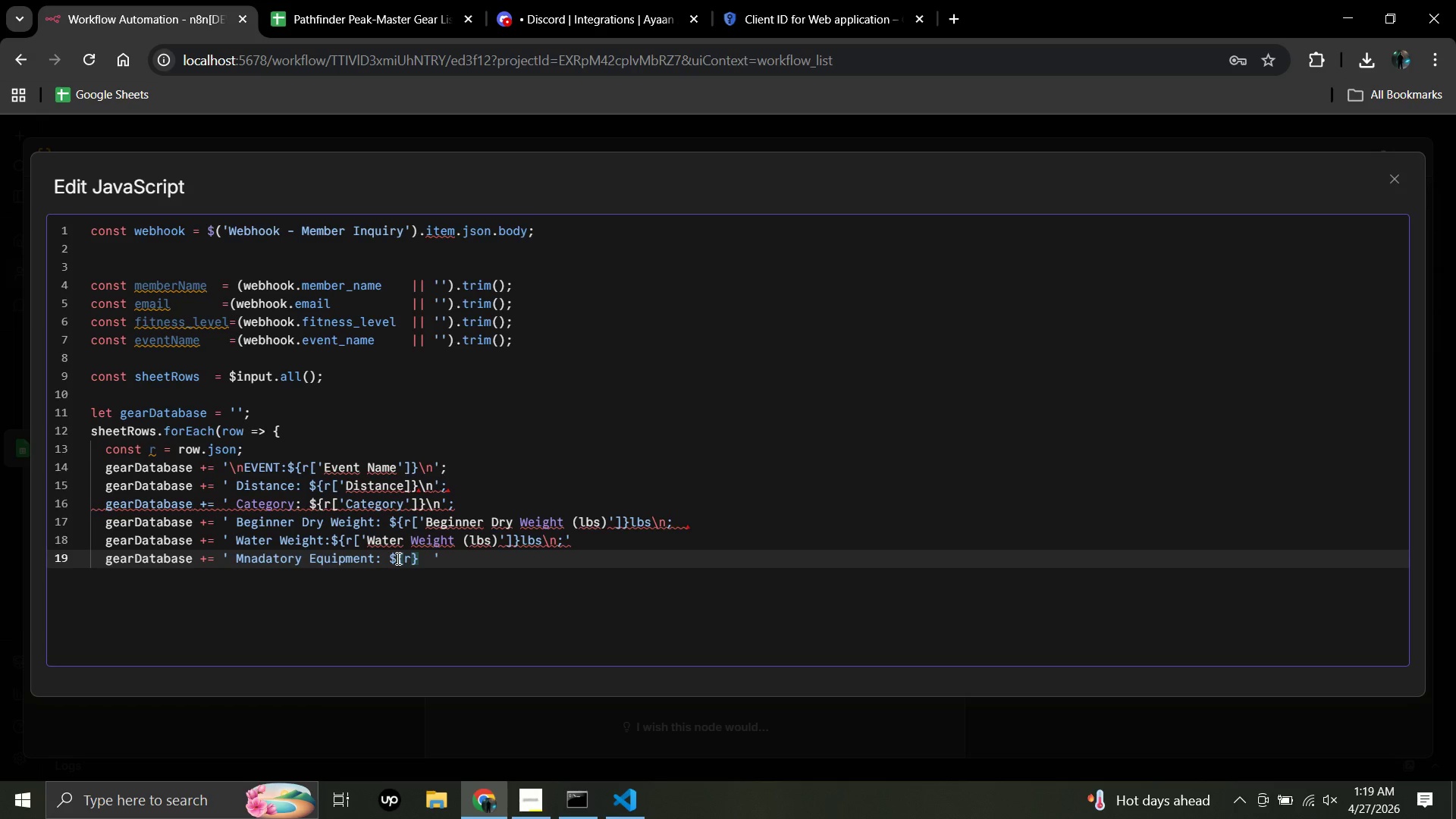 
key(BracketLeft)
 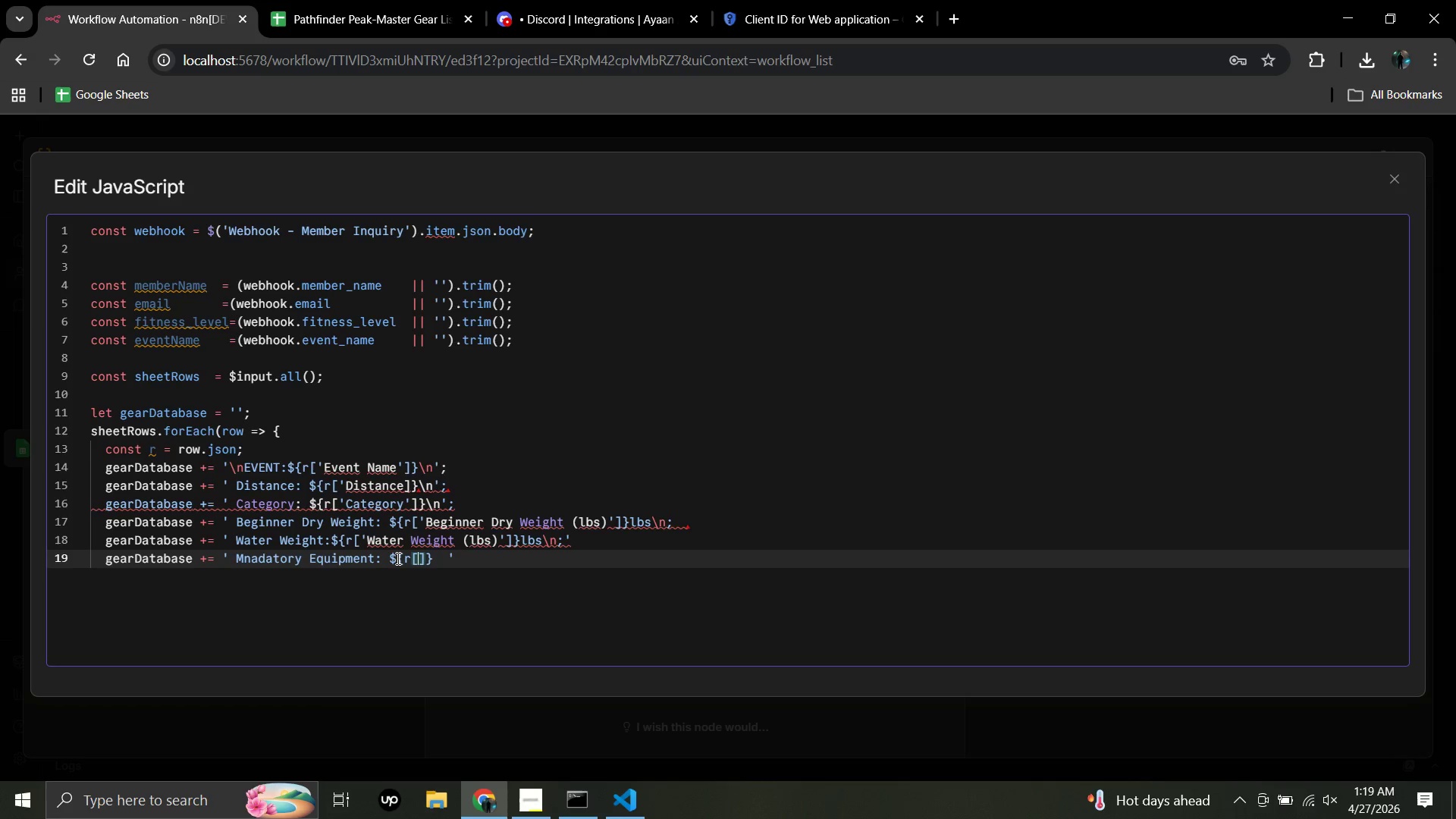 
key(Quote)
 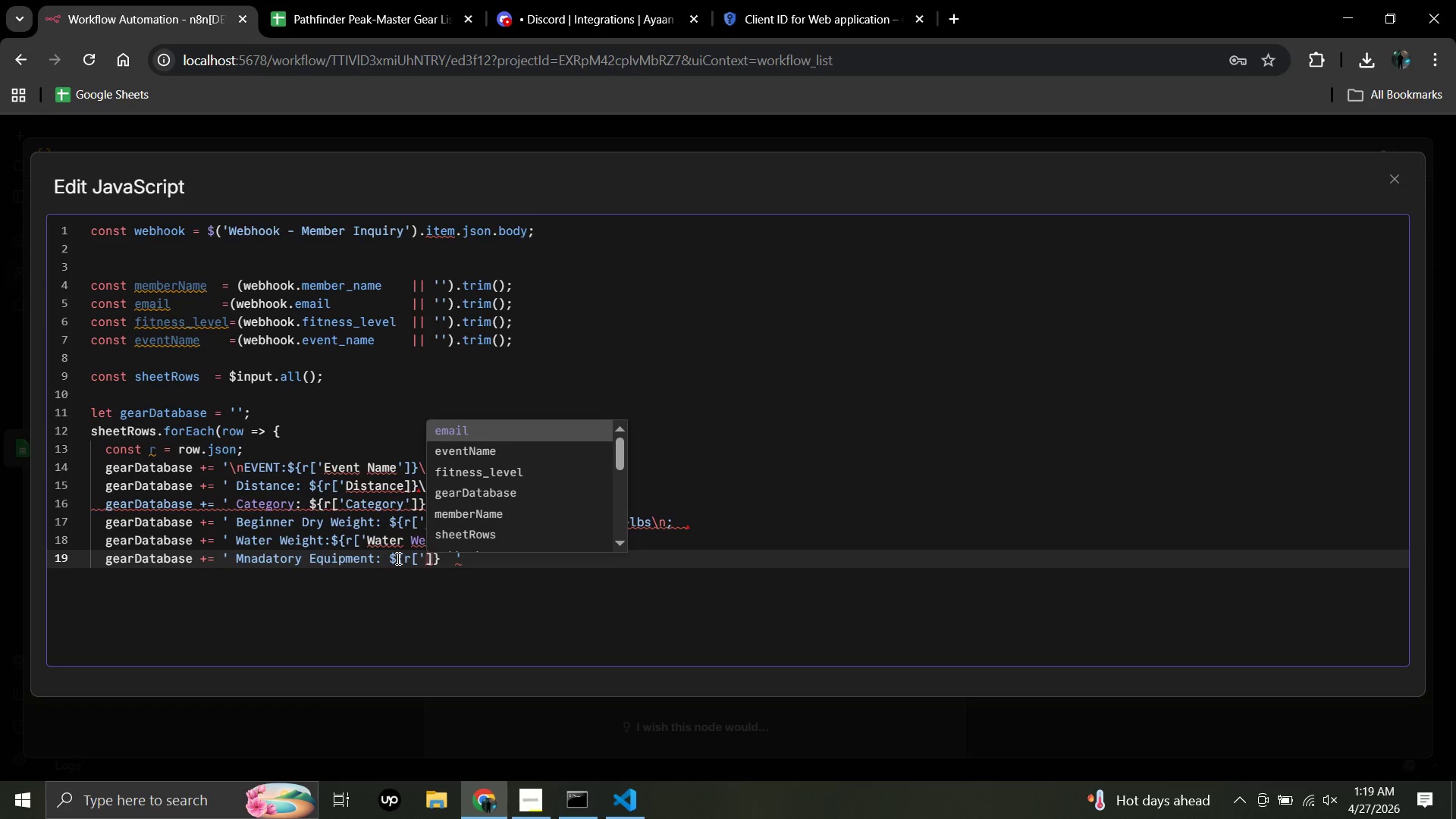 
type(Mandatory Equipment)
 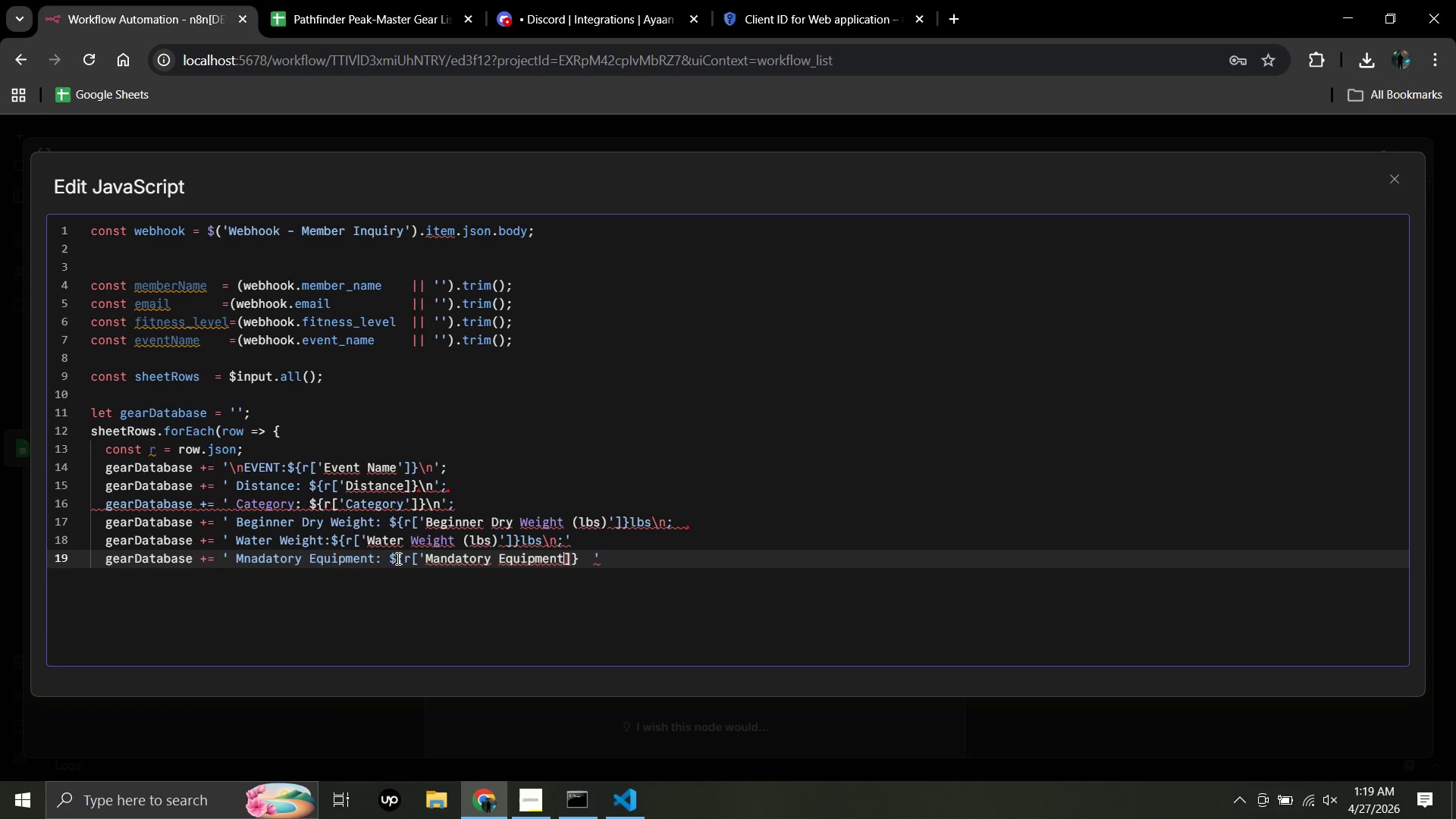 
wait(10.28)
 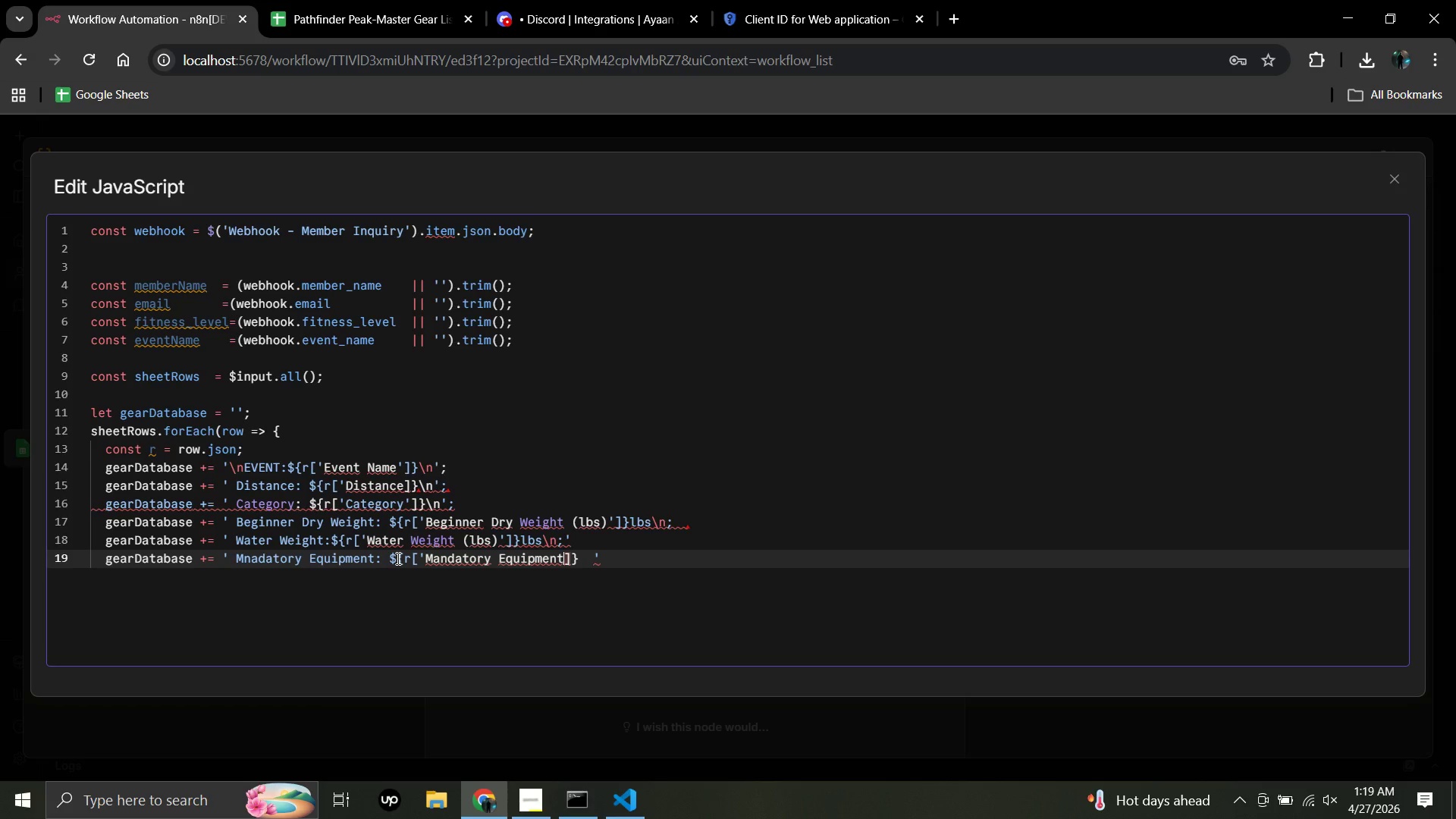 
key(Quote)
 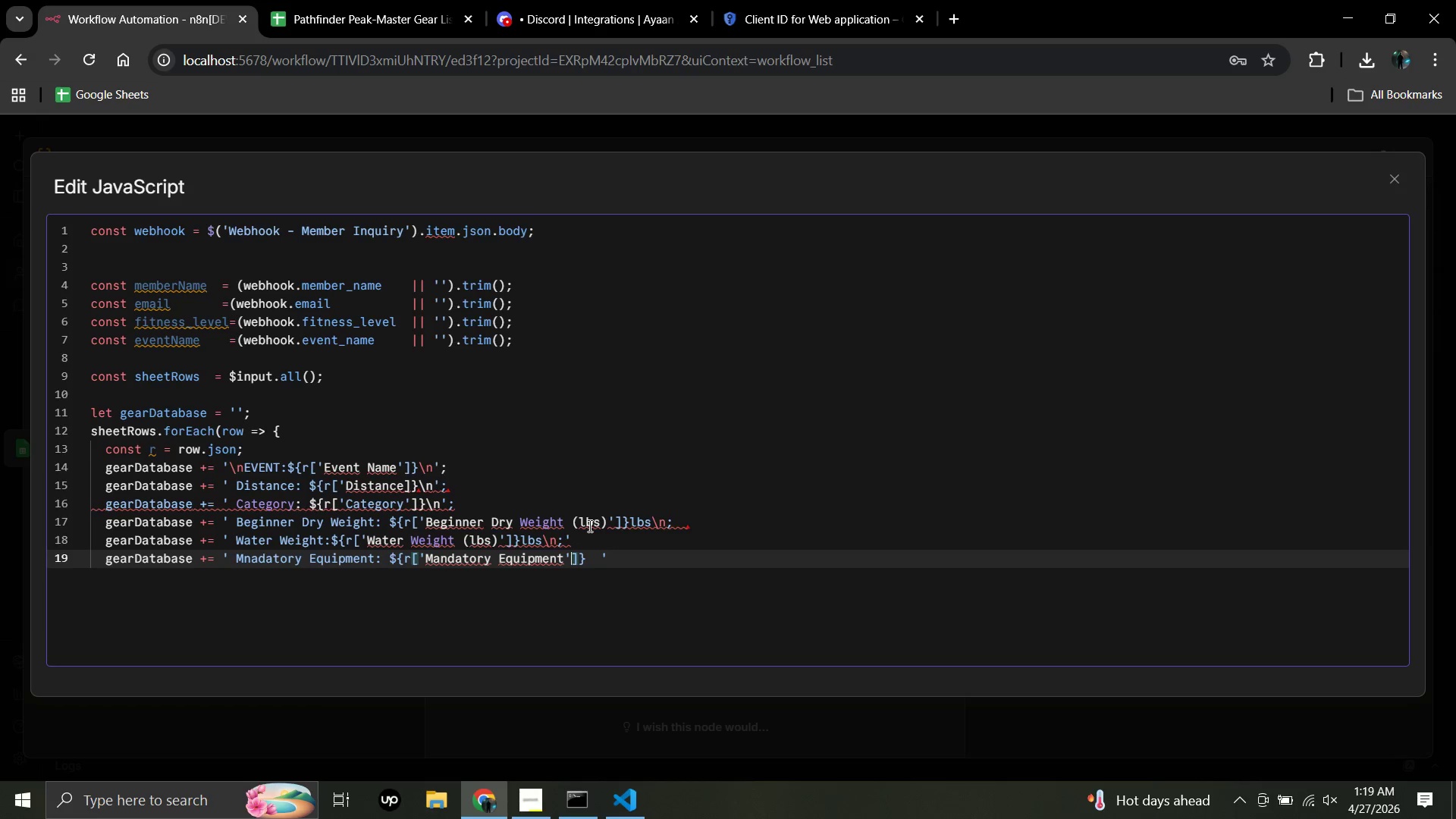 
wait(6.36)
 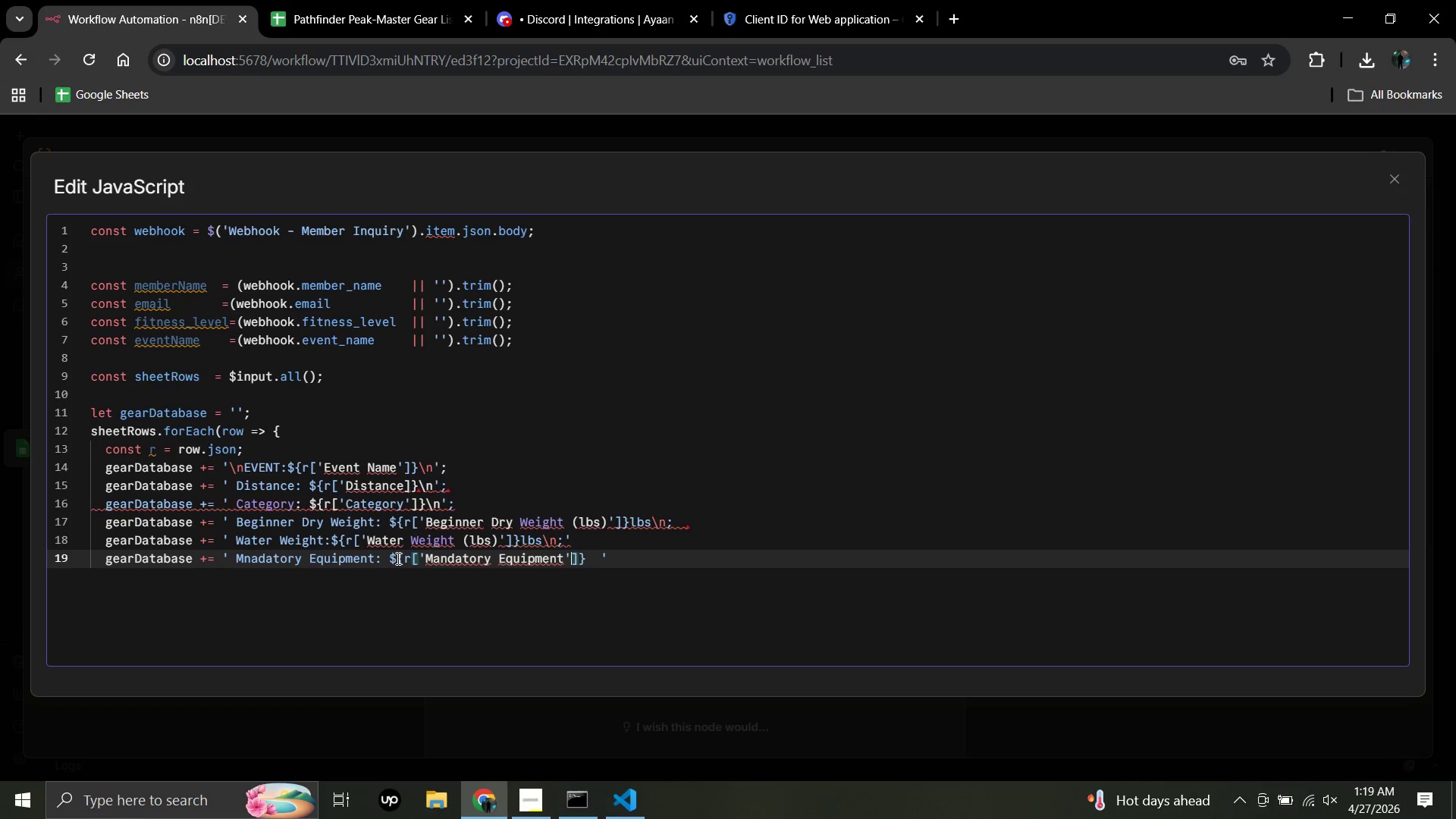 
left_click([591, 557])
 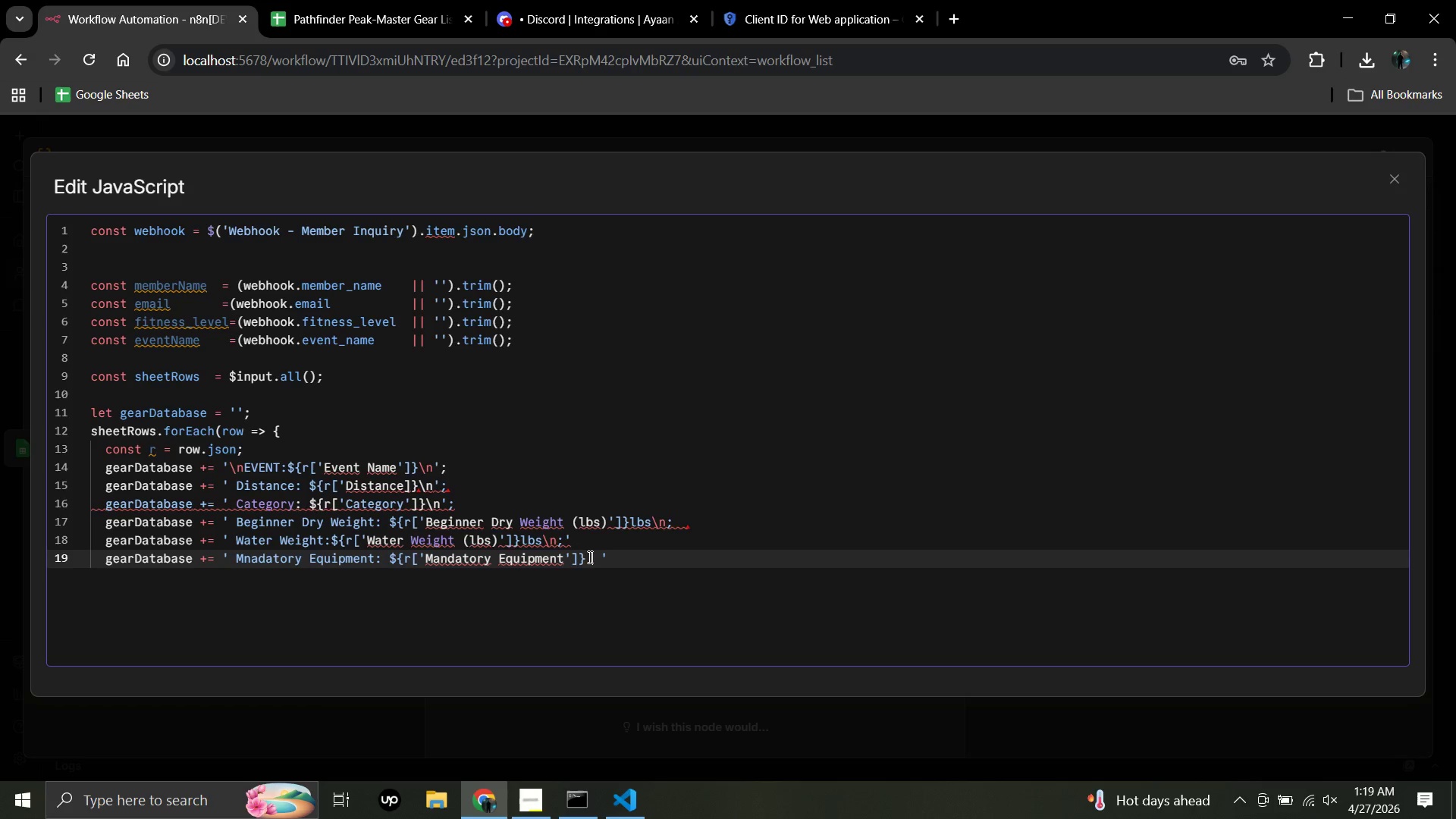 
left_click([588, 557])
 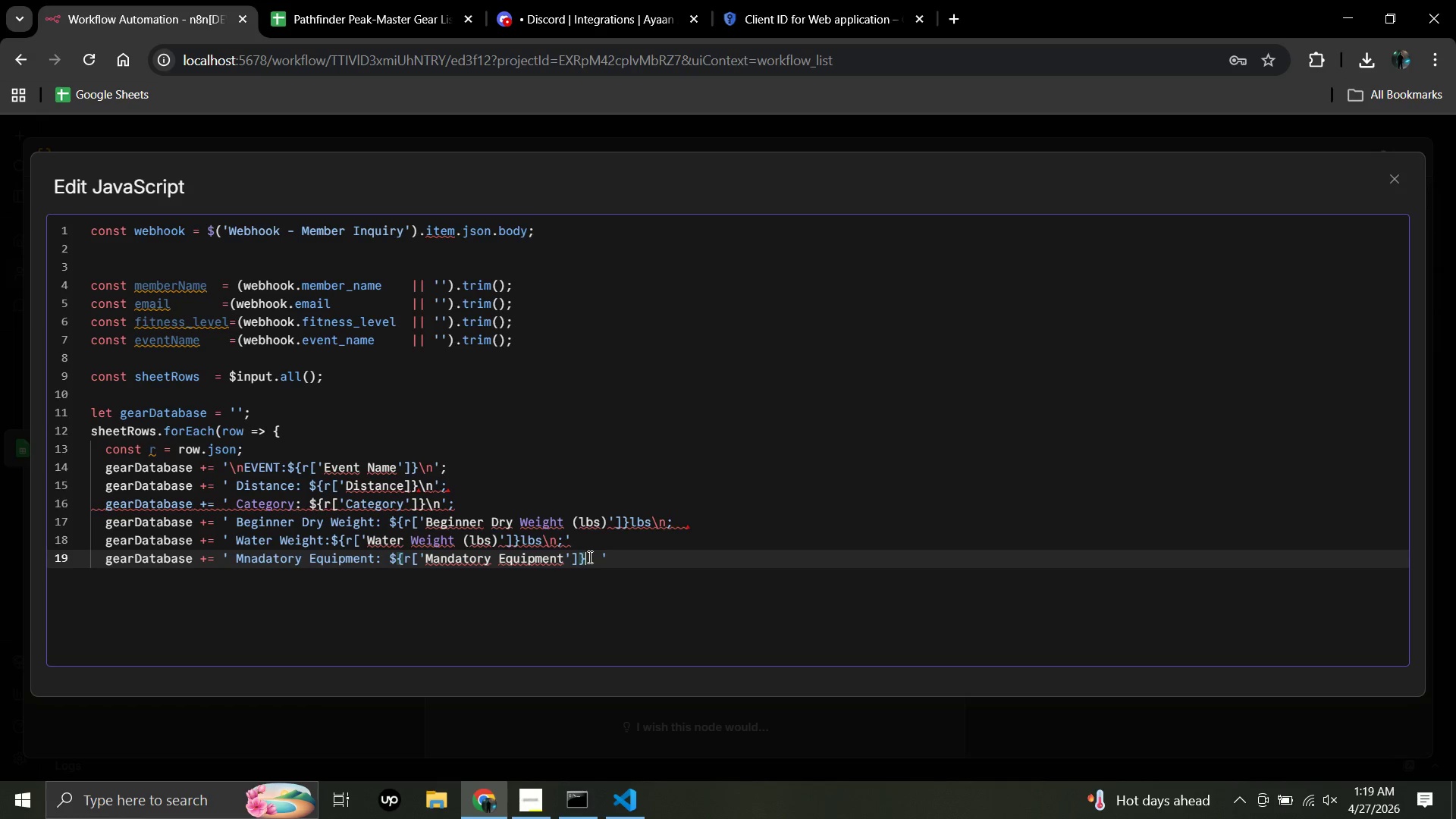 
key(Backslash)
 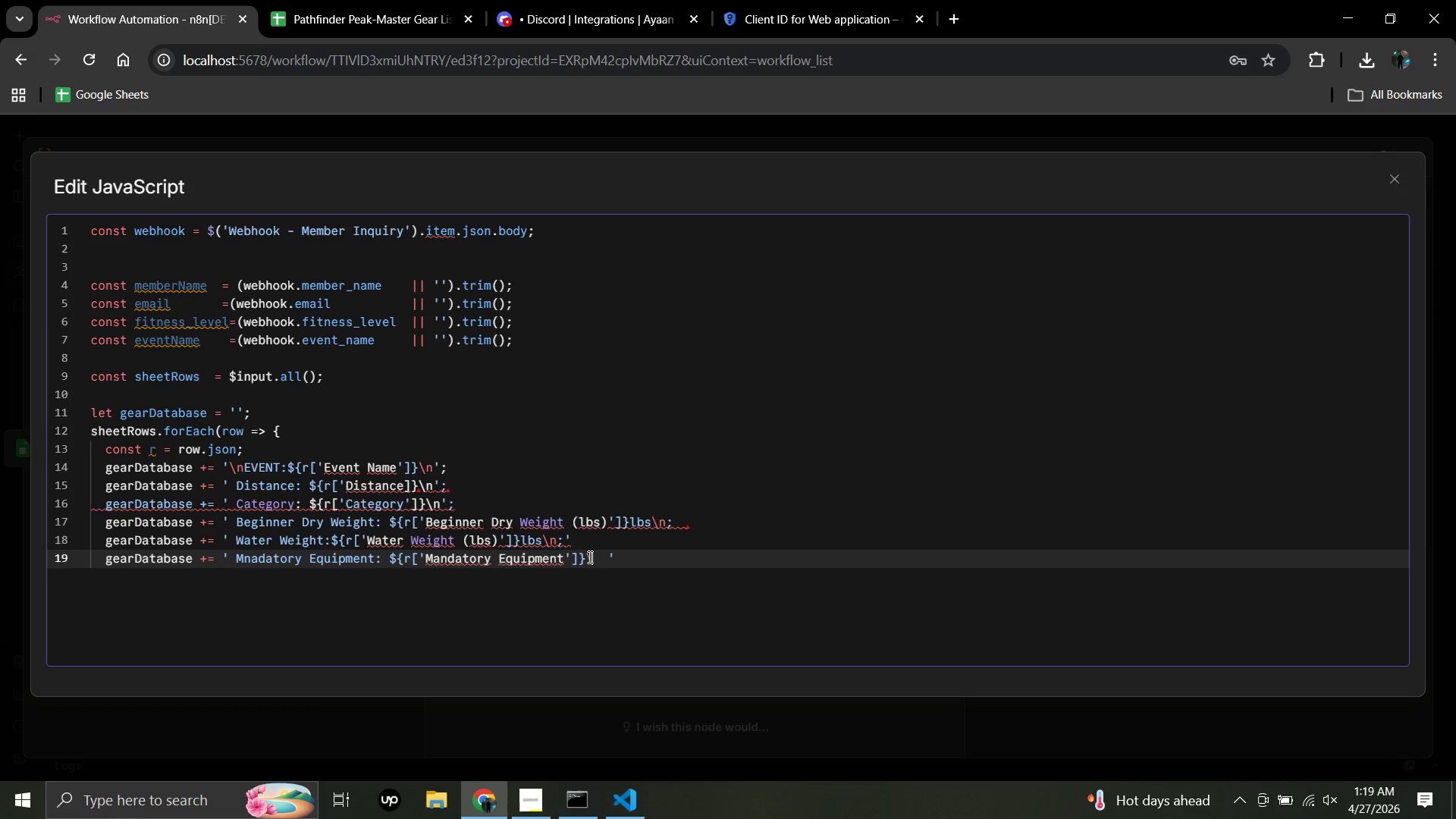 
key(N)
 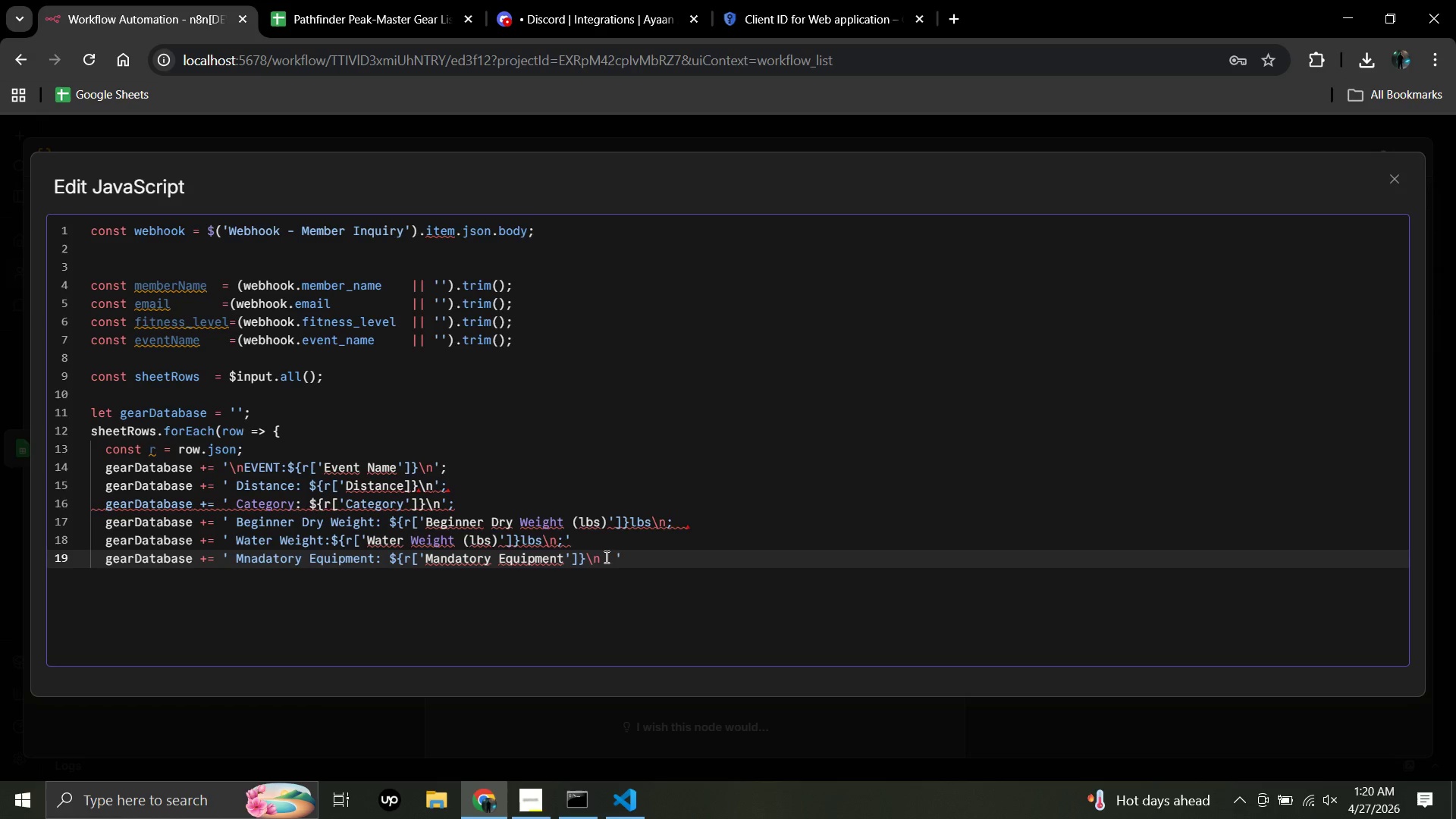 
wait(12.02)
 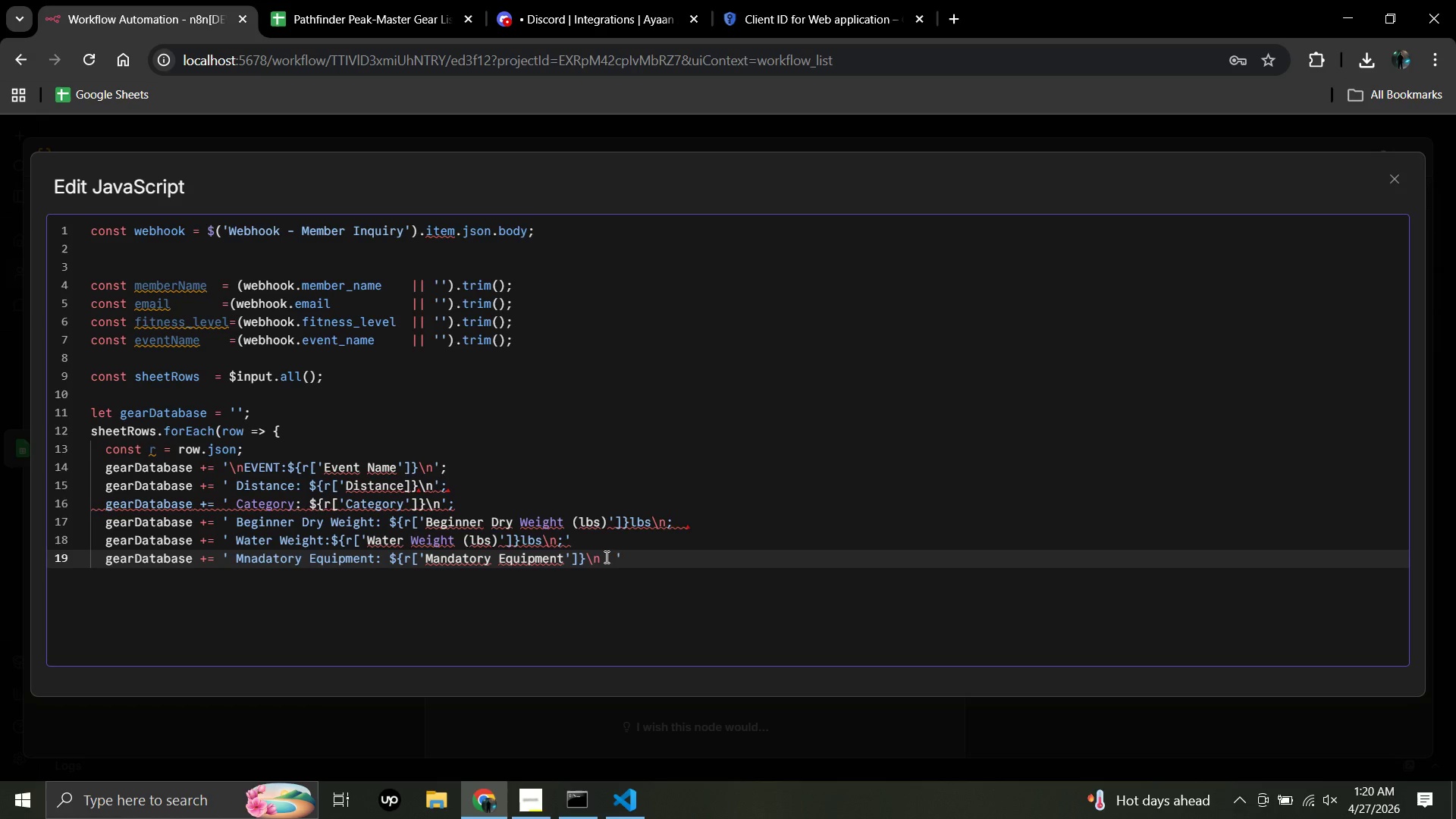 
key(Semicolon)
 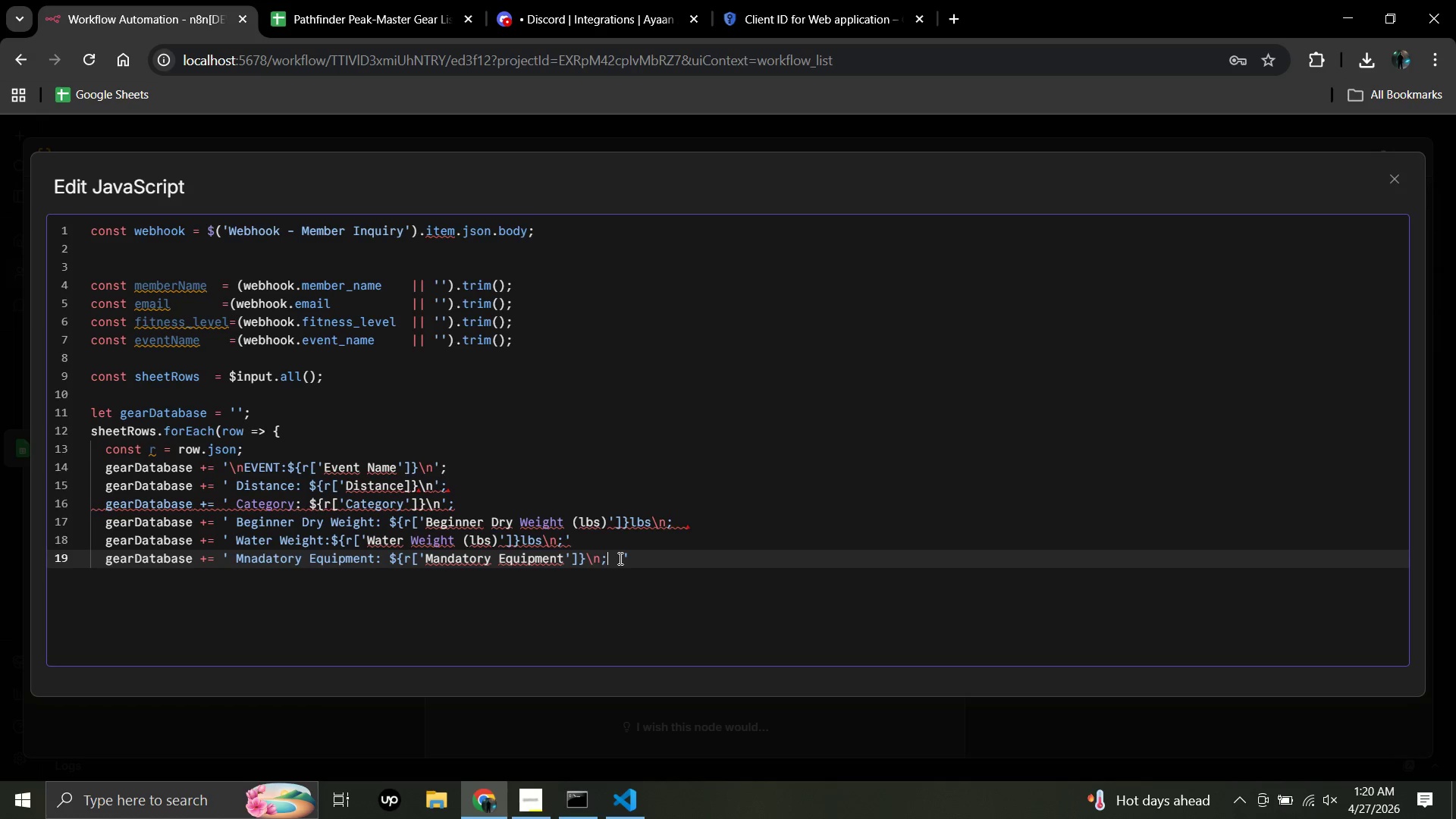 
left_click([619, 558])
 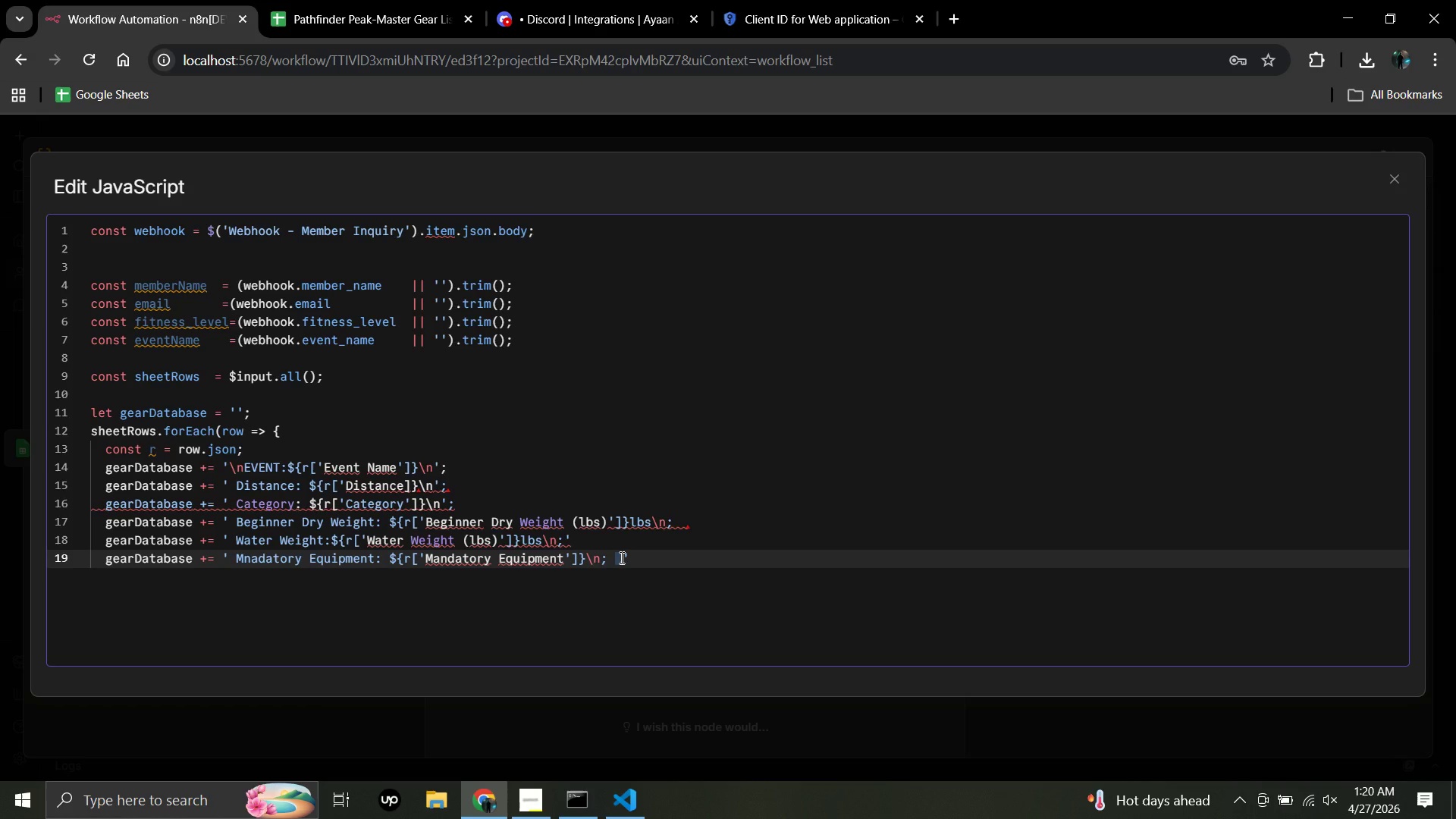 
left_click([620, 557])
 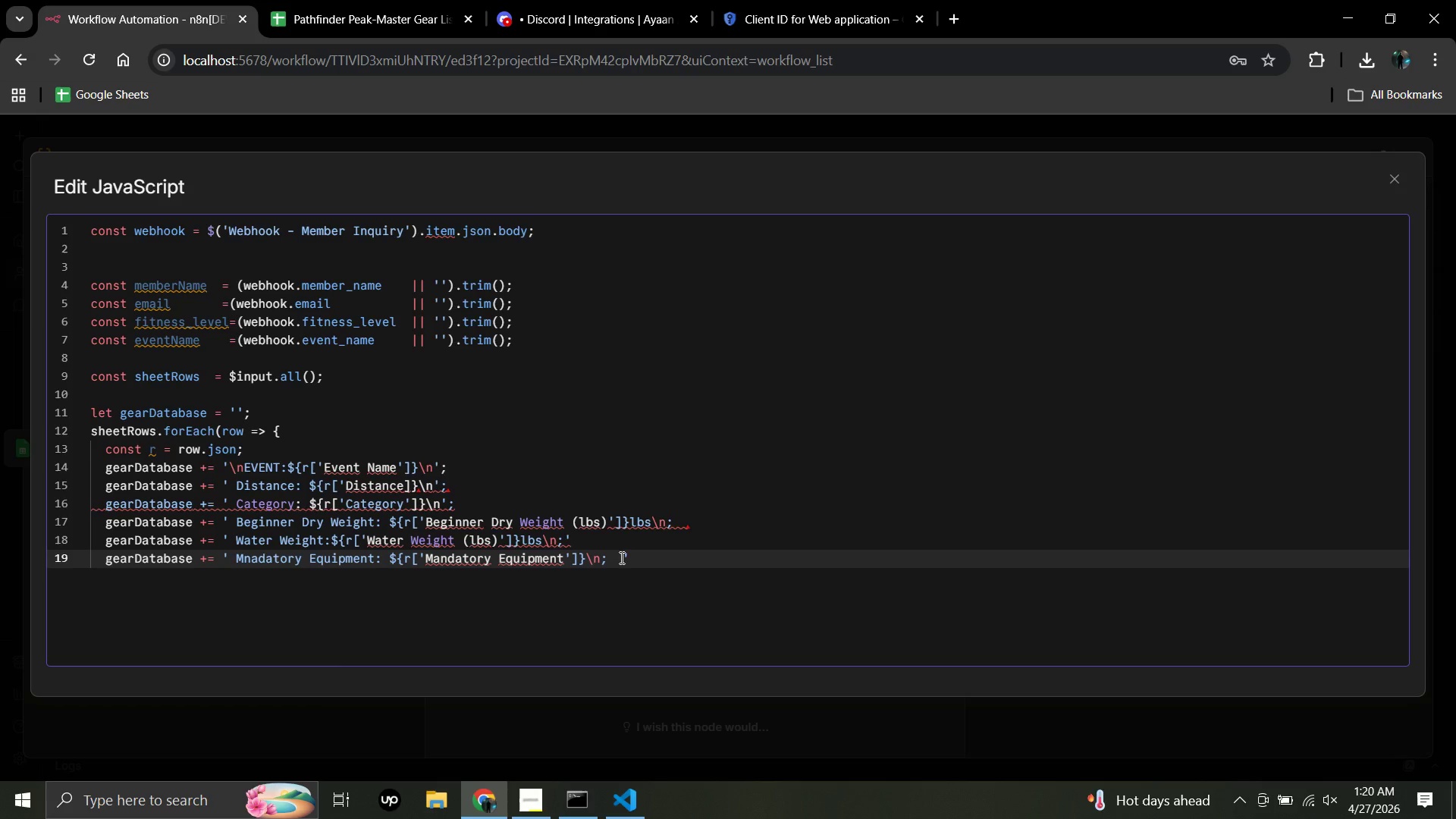 
key(Backspace)
 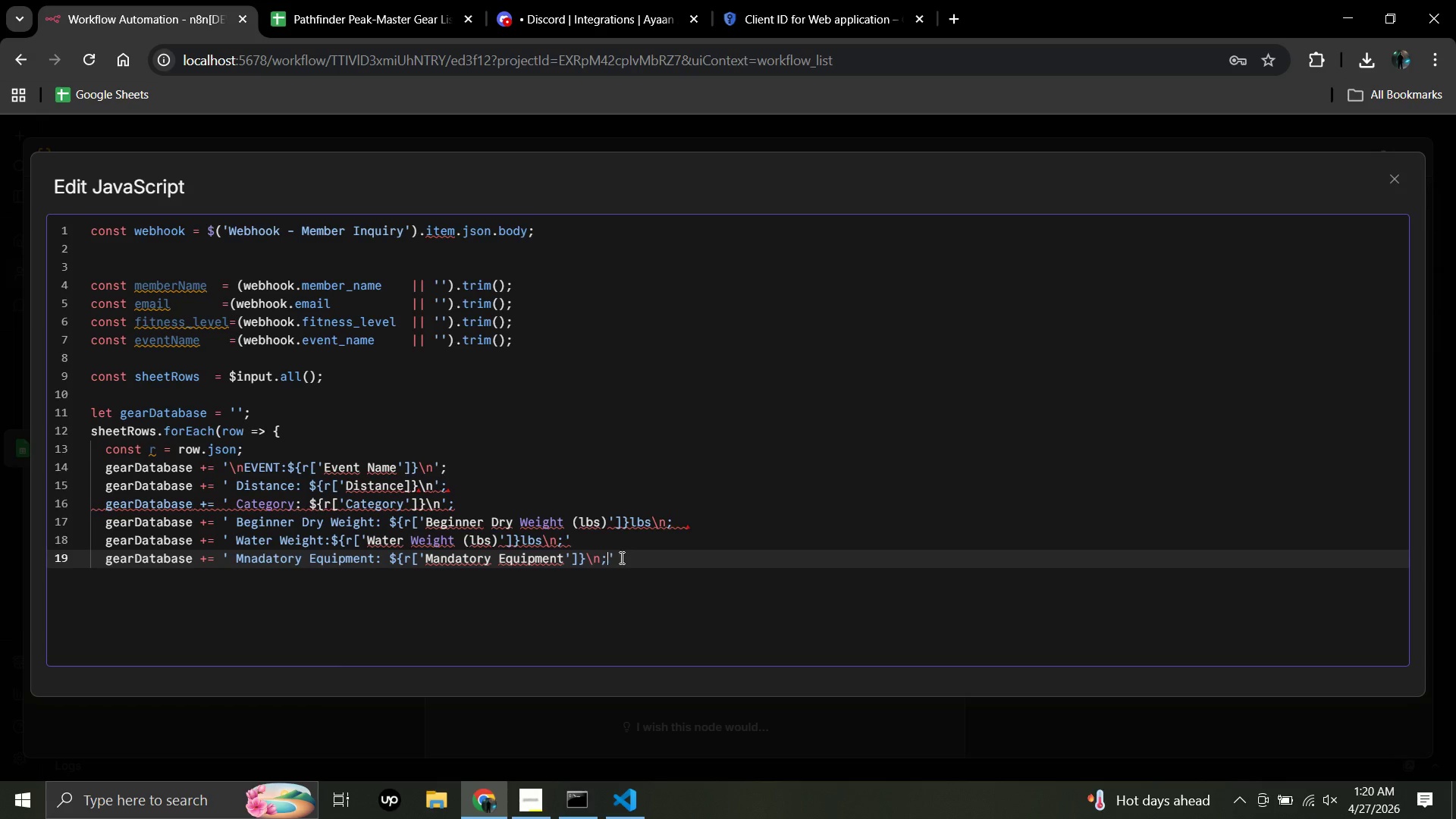 
key(Backspace)
 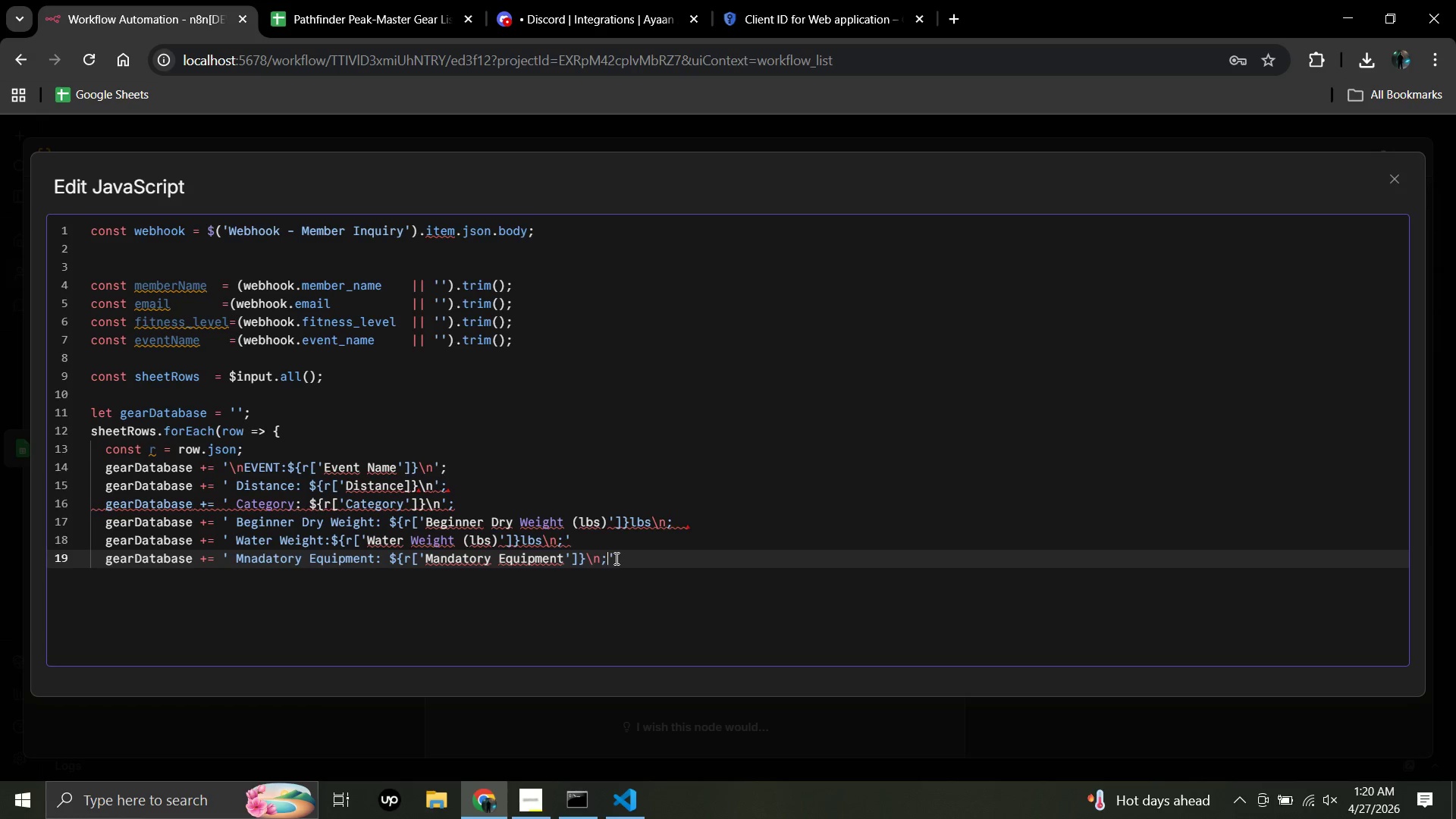 
left_click([615, 558])
 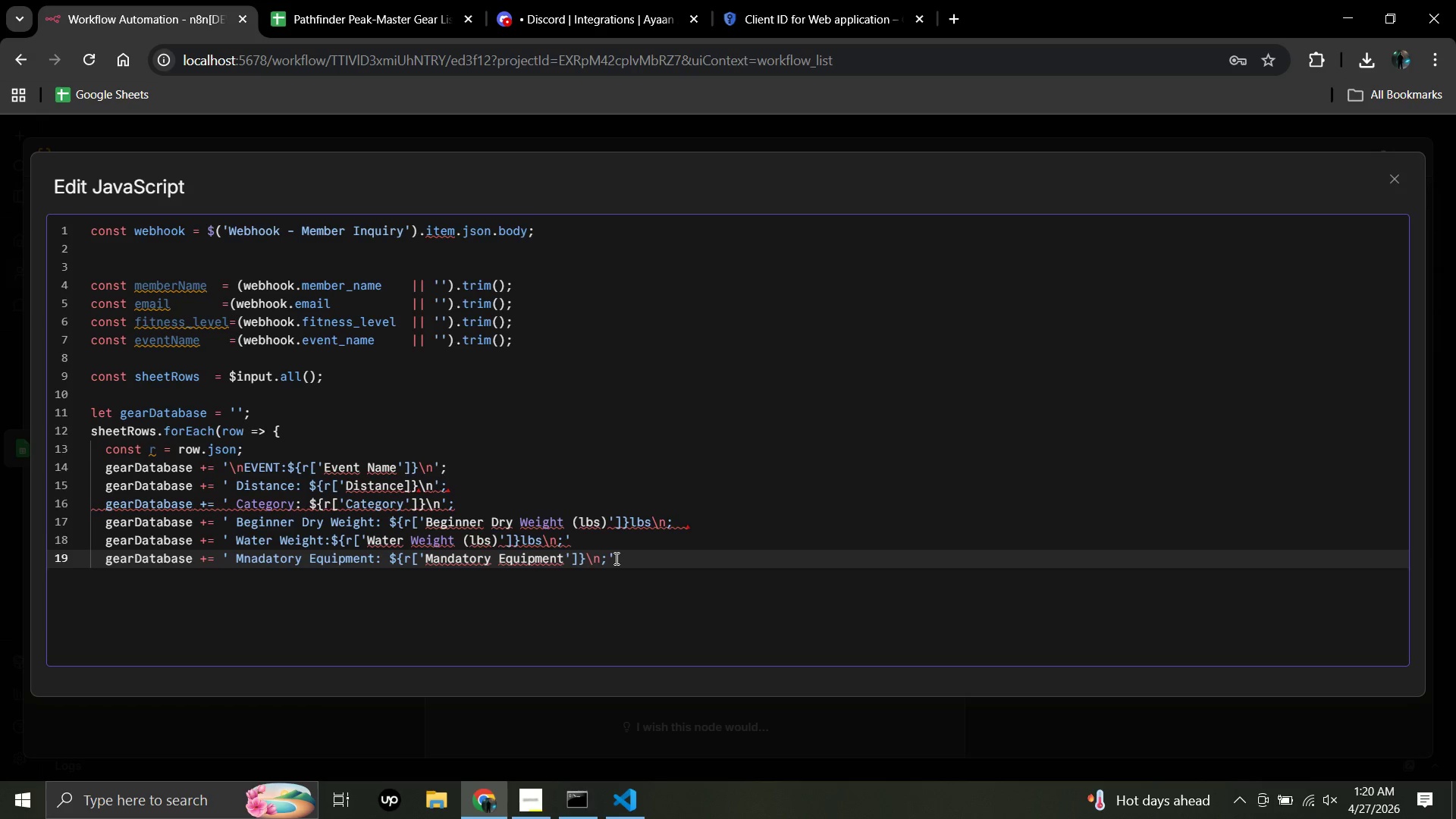 
key(Enter)
 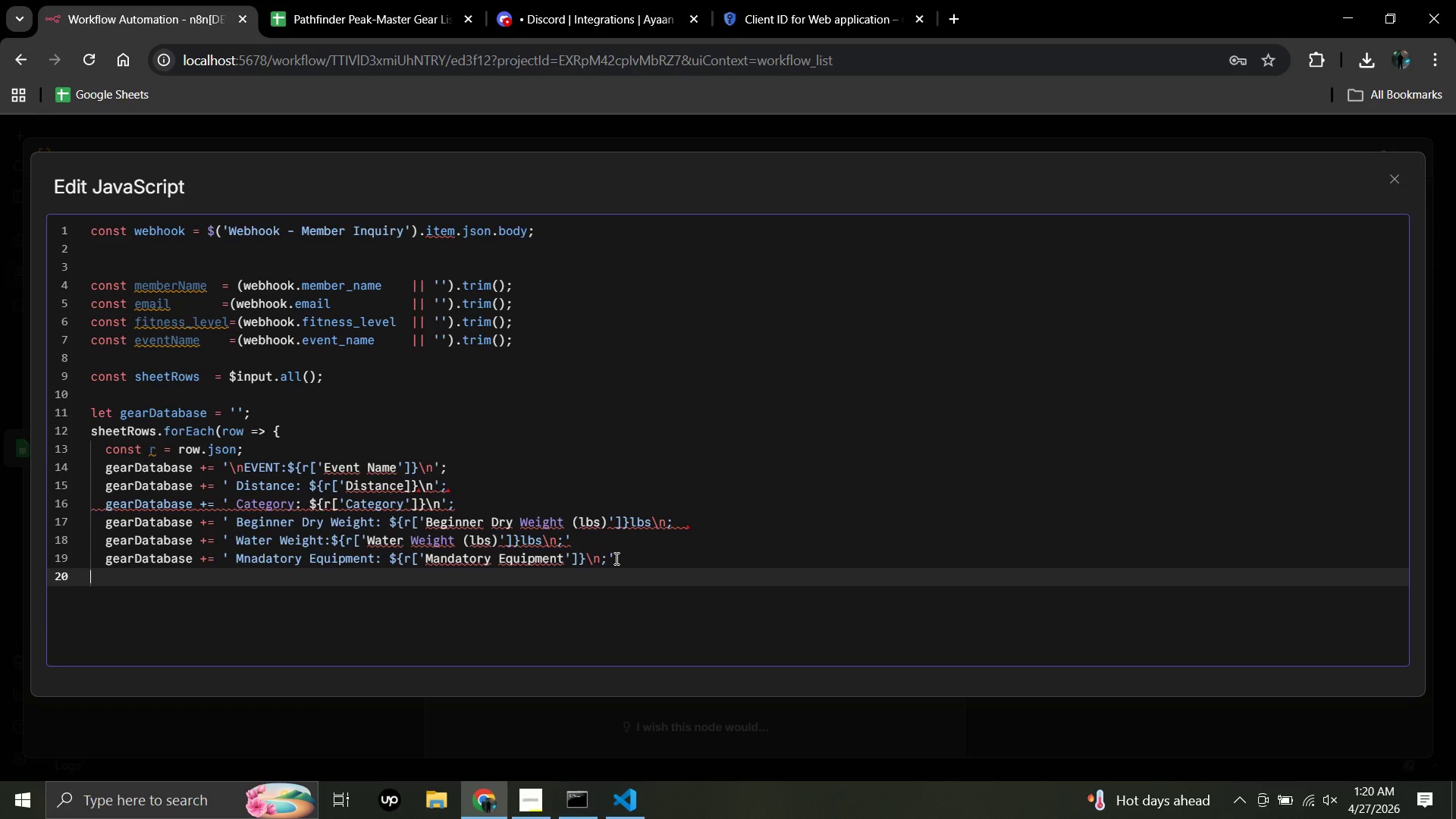 
key(Shift+BracketRight)
 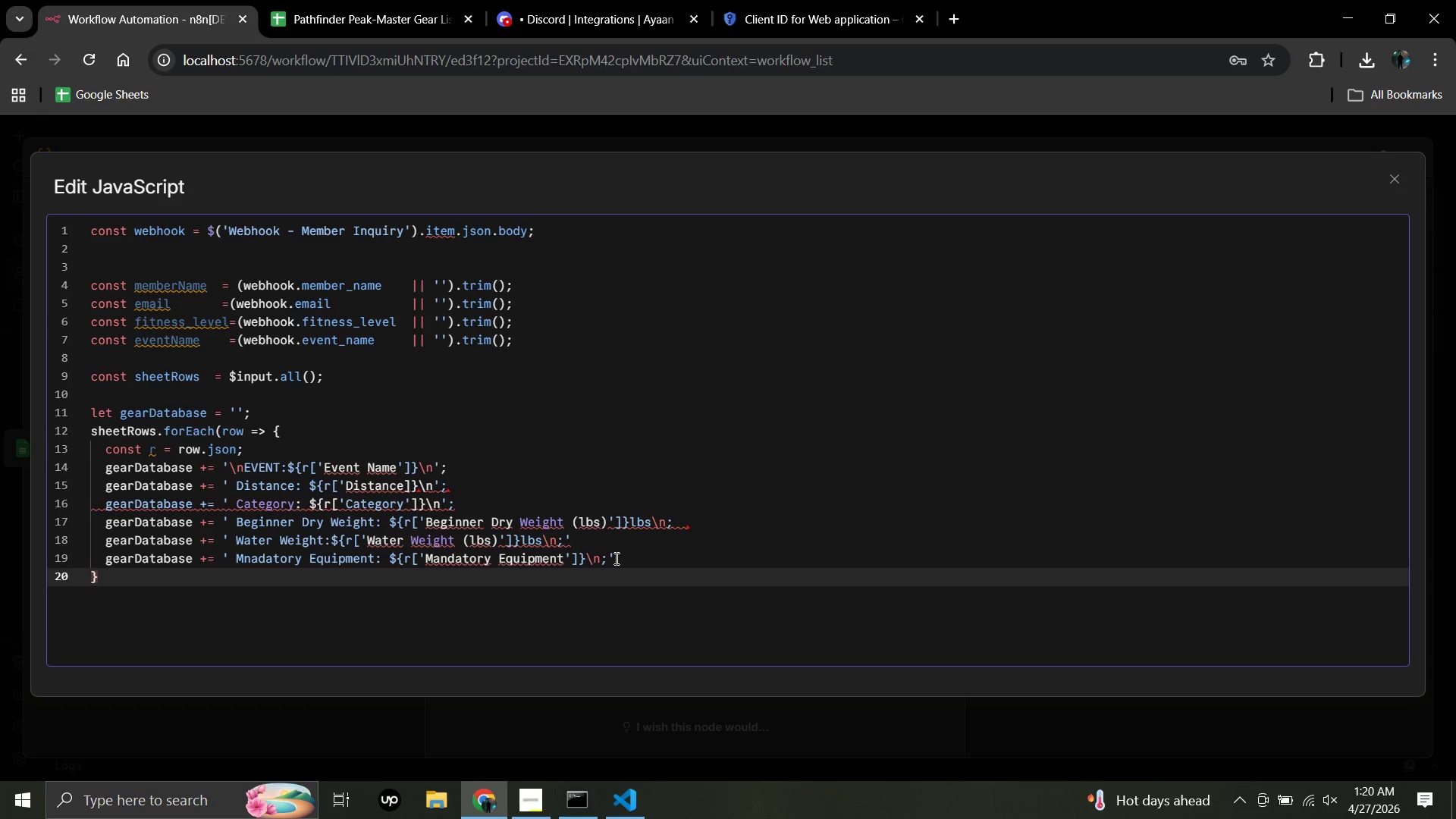 
key(Shift+0)
 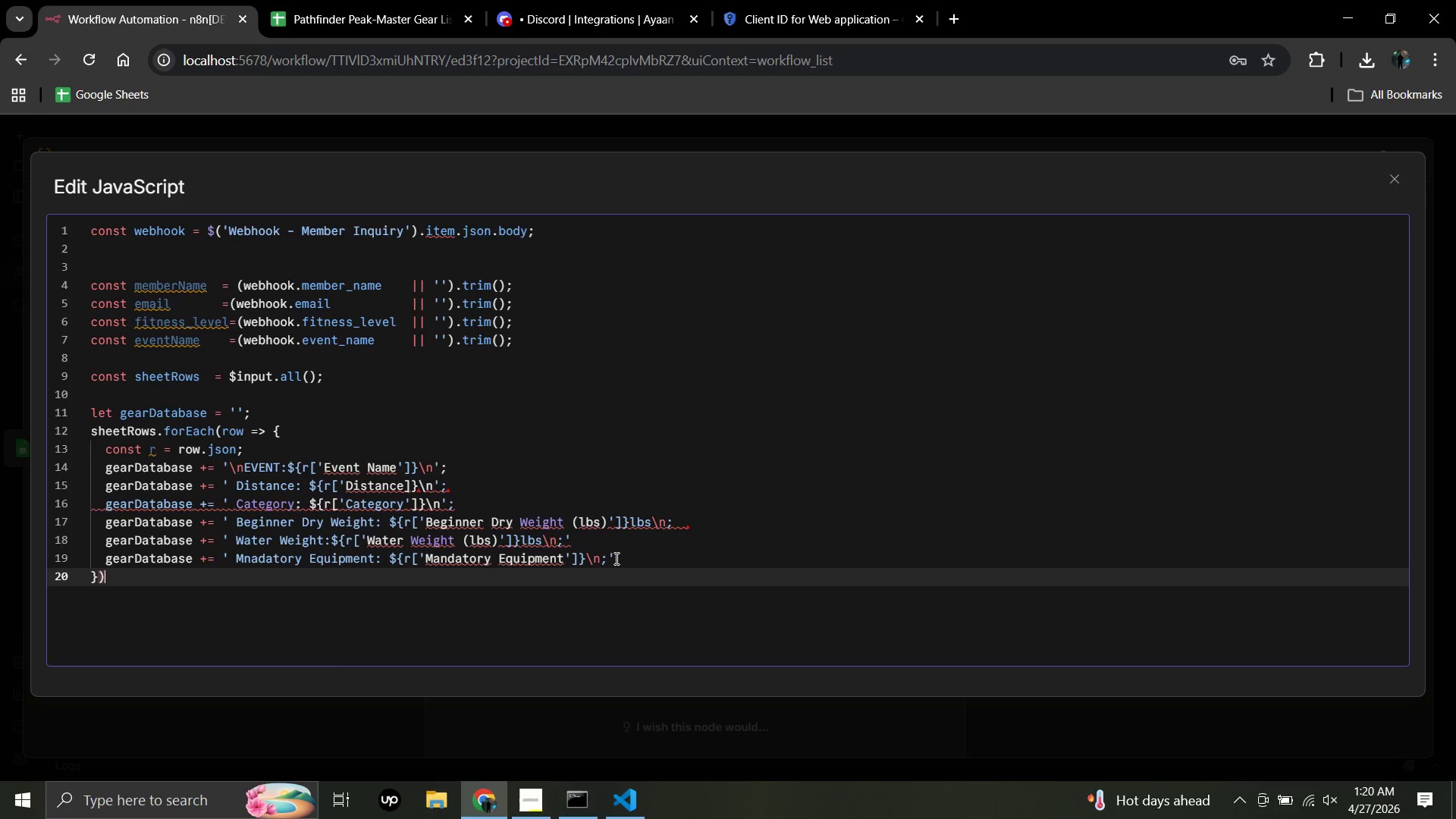 
key(Semicolon)
 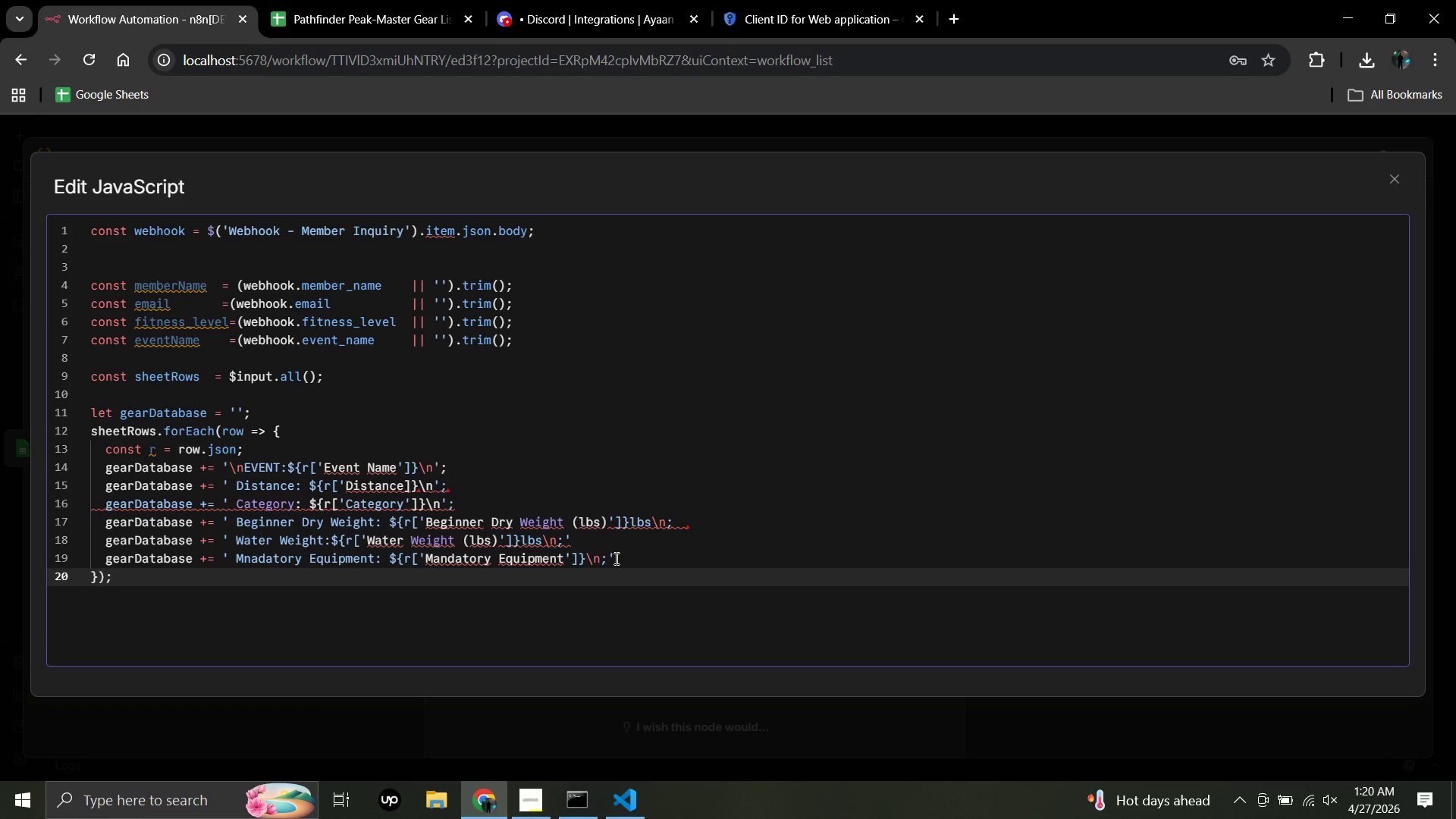 
key(Enter)
 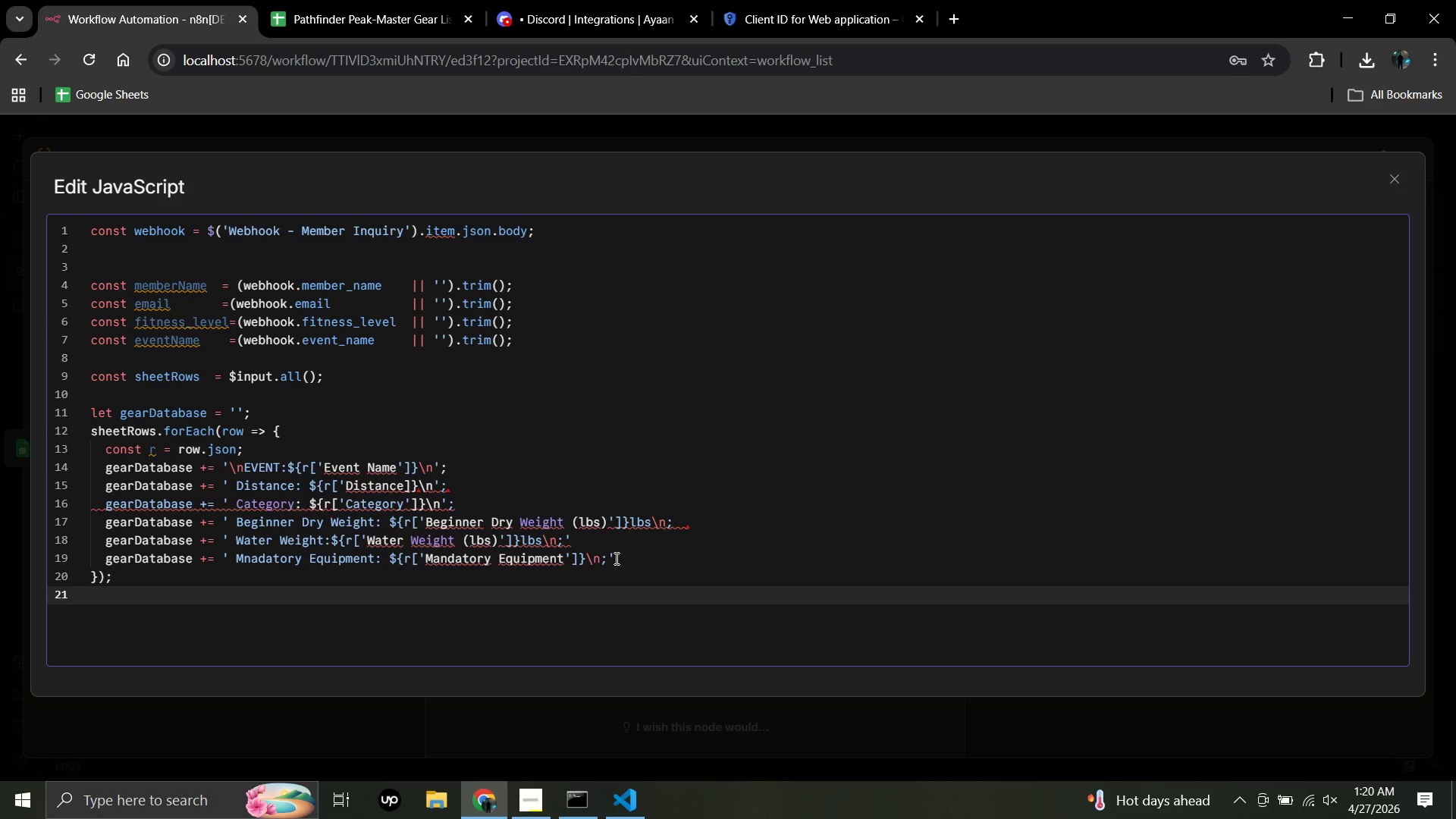 
wait(7.58)
 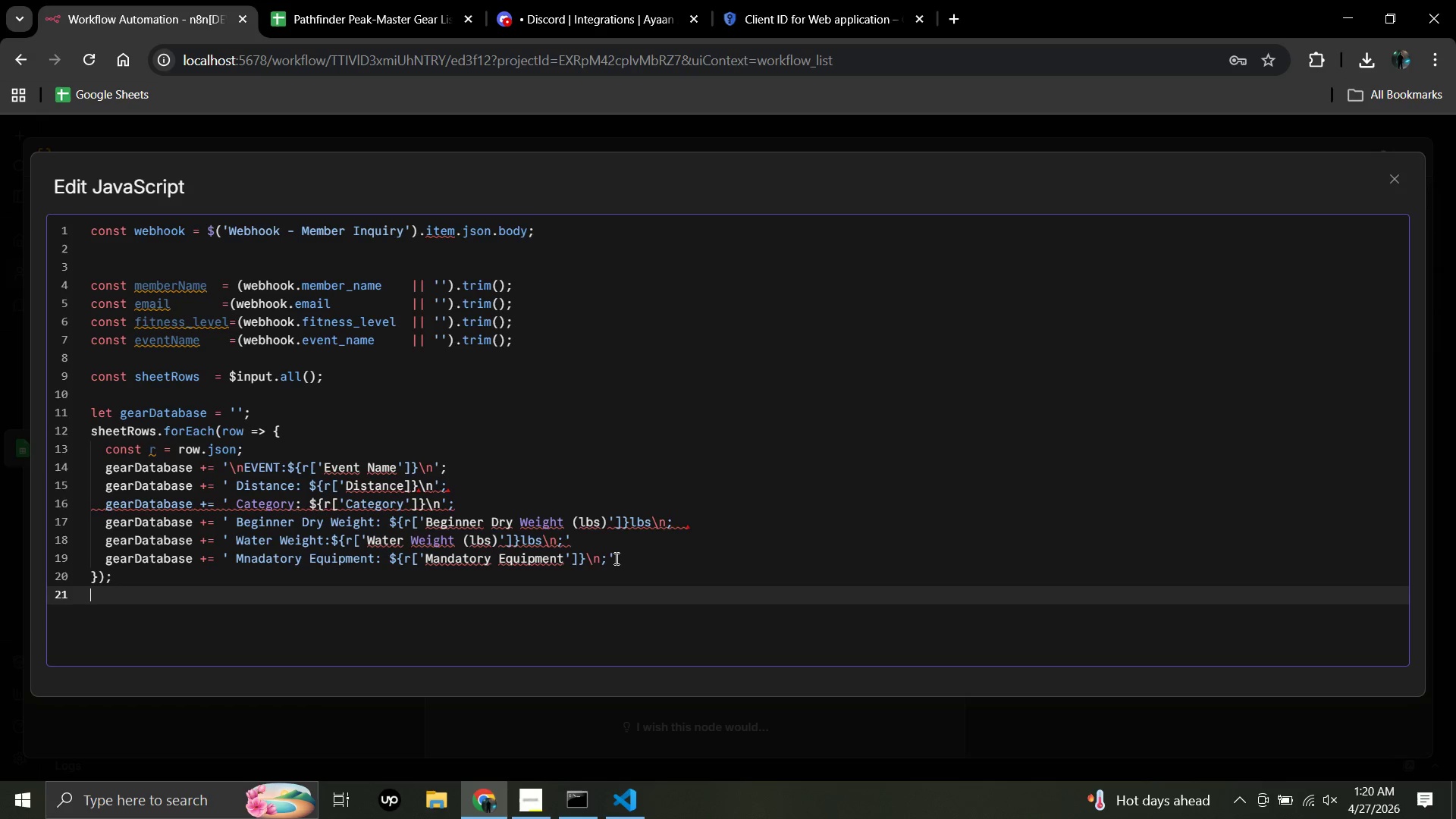 
type(const prompt)
 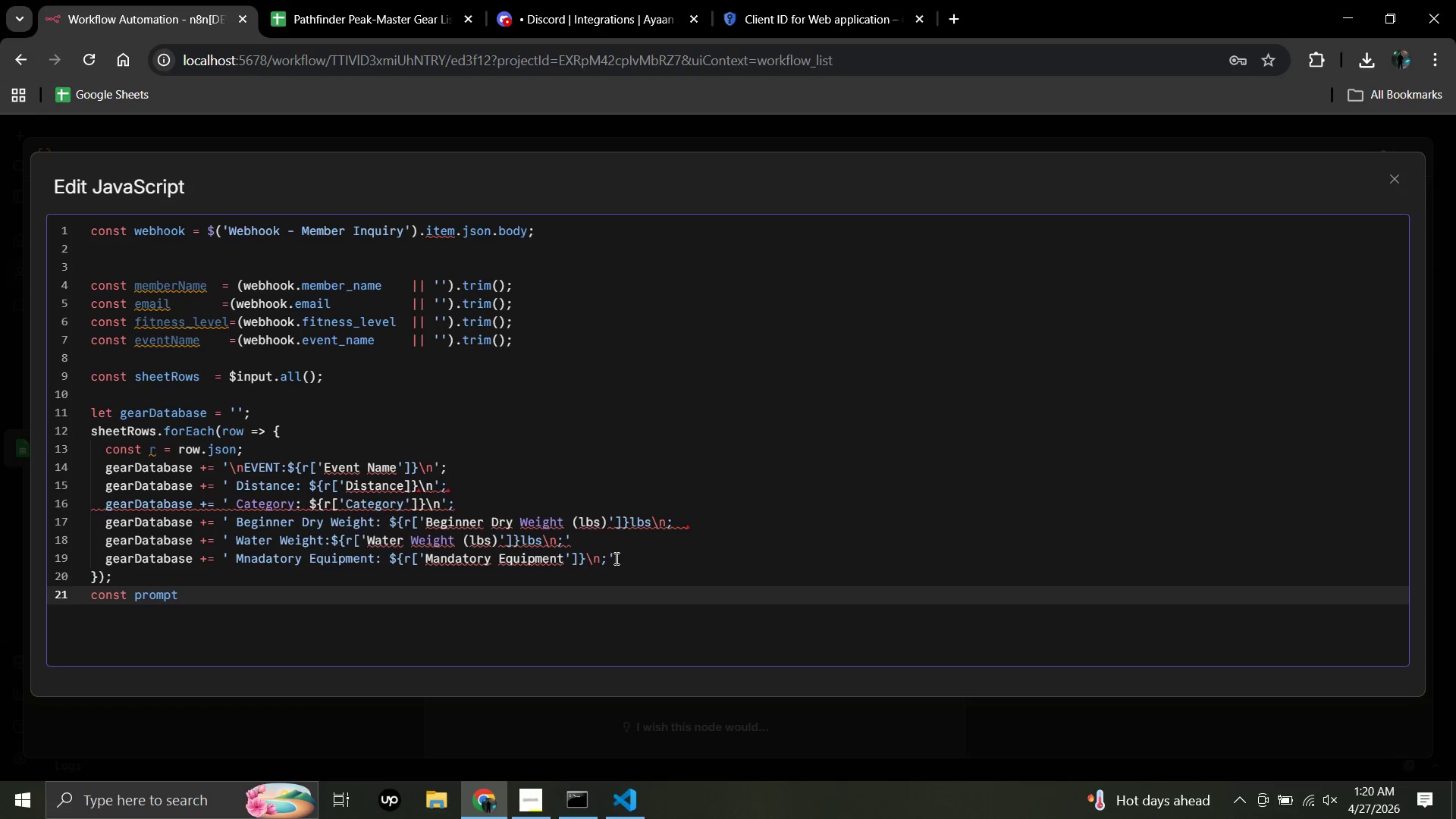 
key(Equal)
 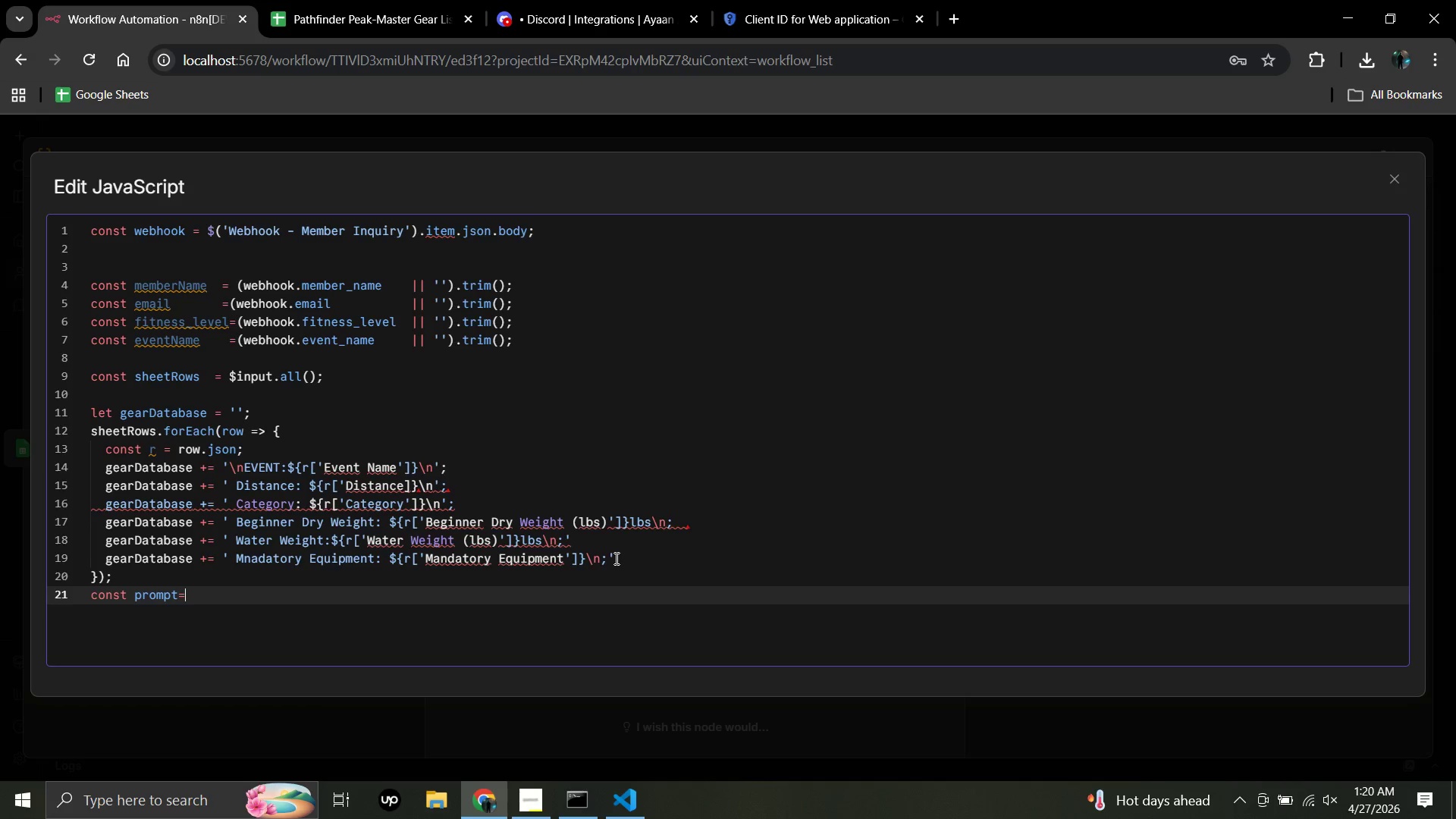 
key(Backspace)
 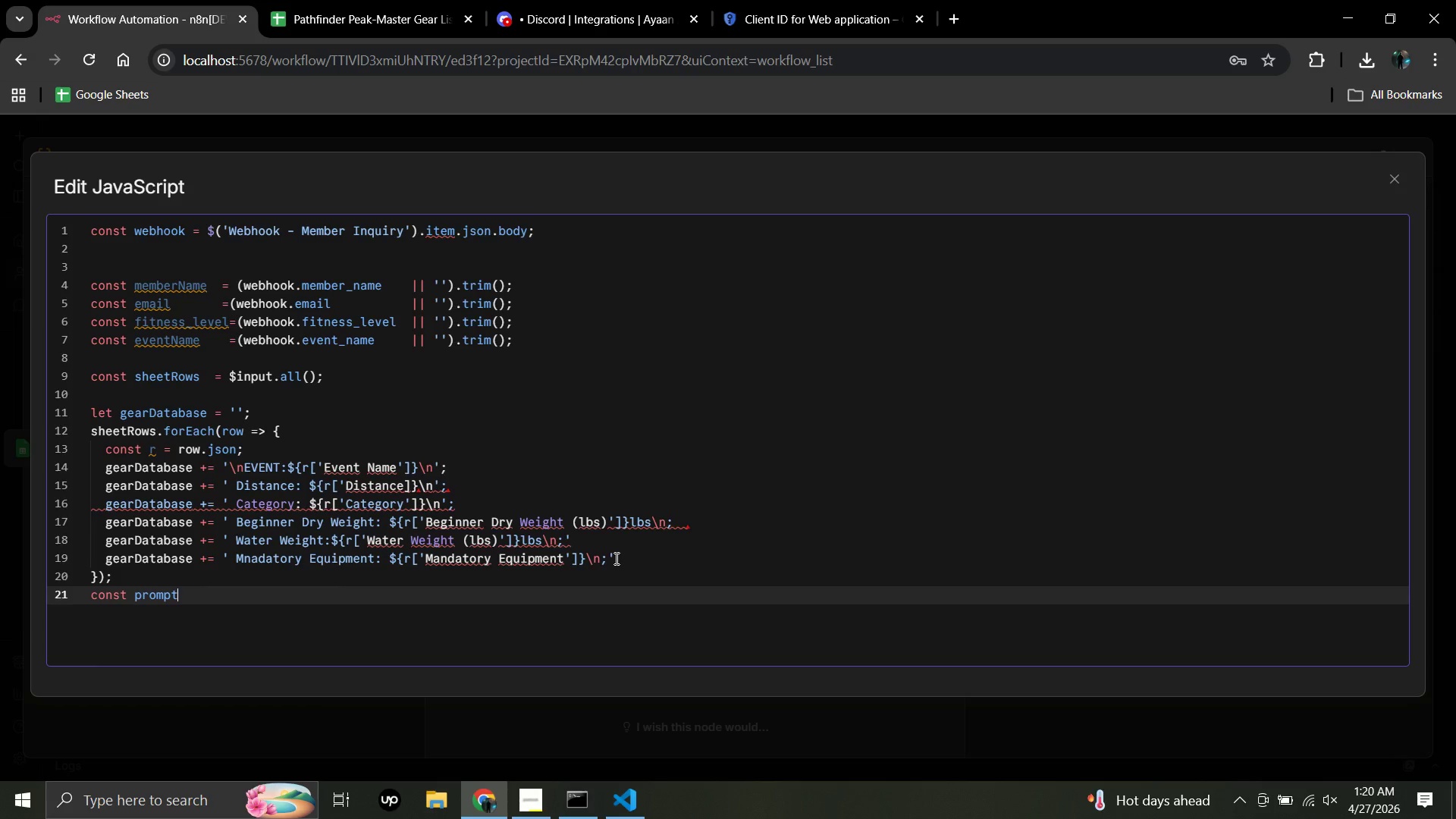 
key(Space)
 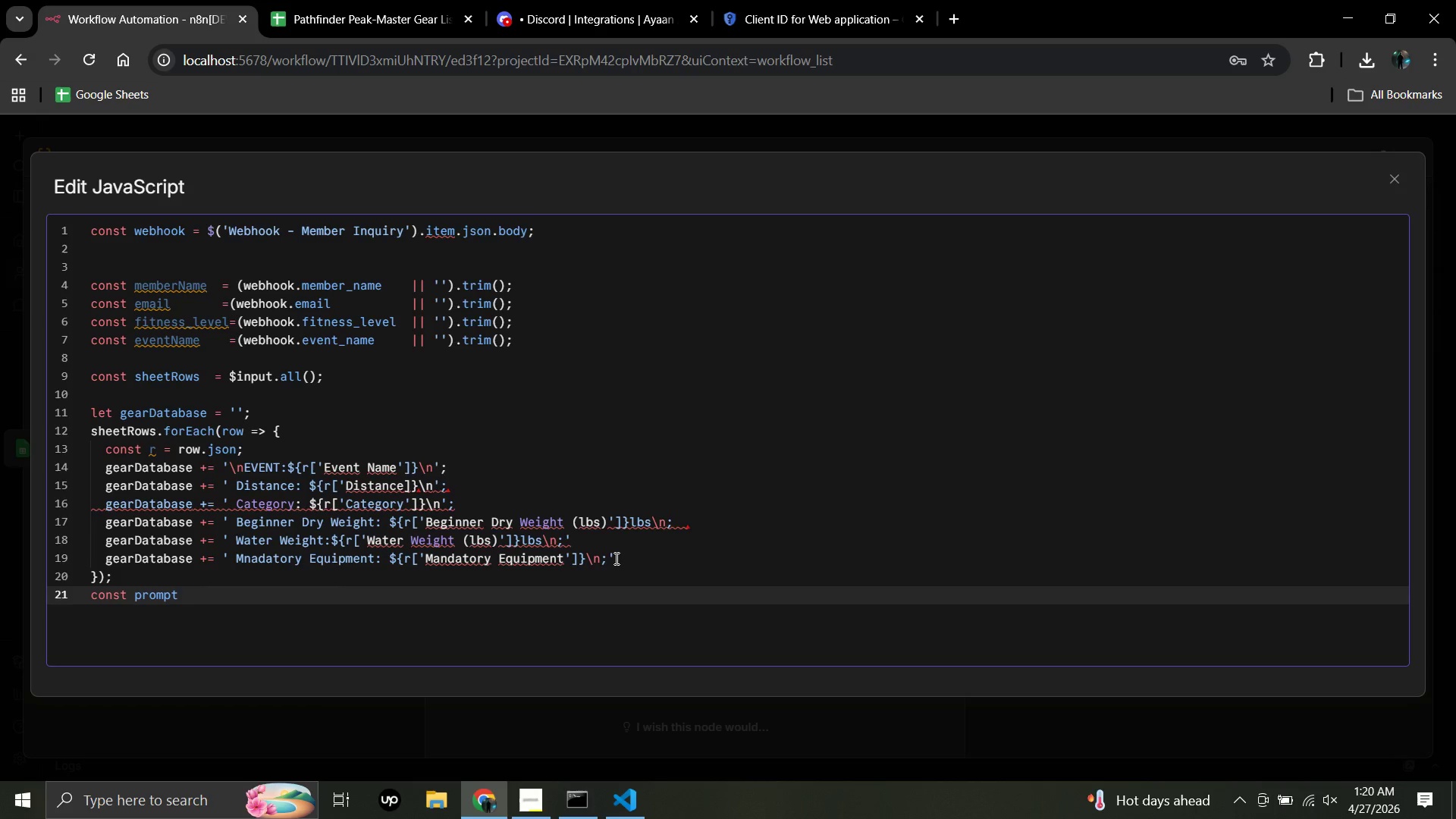 
key(Equal)
 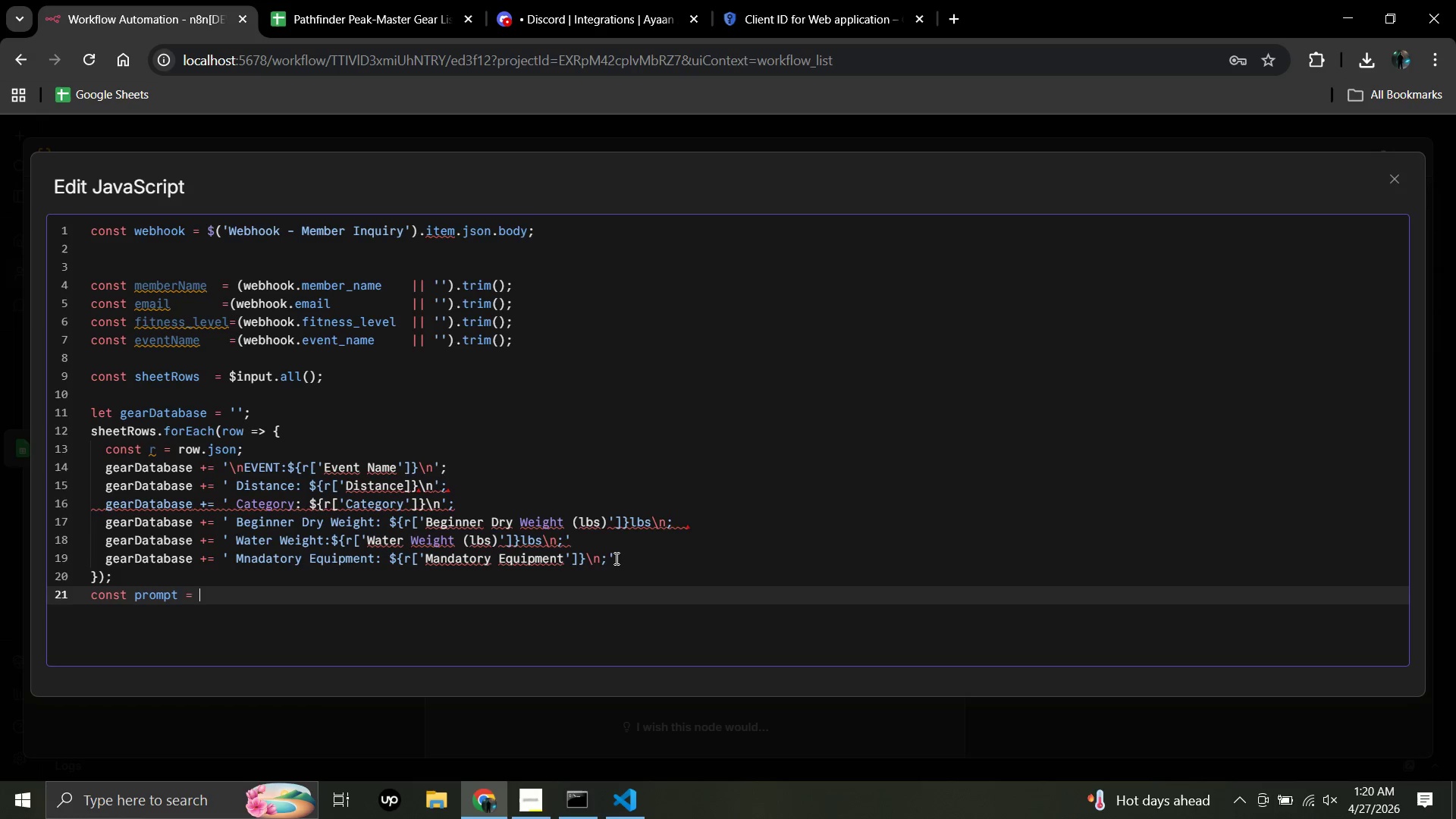 
key(Space)
 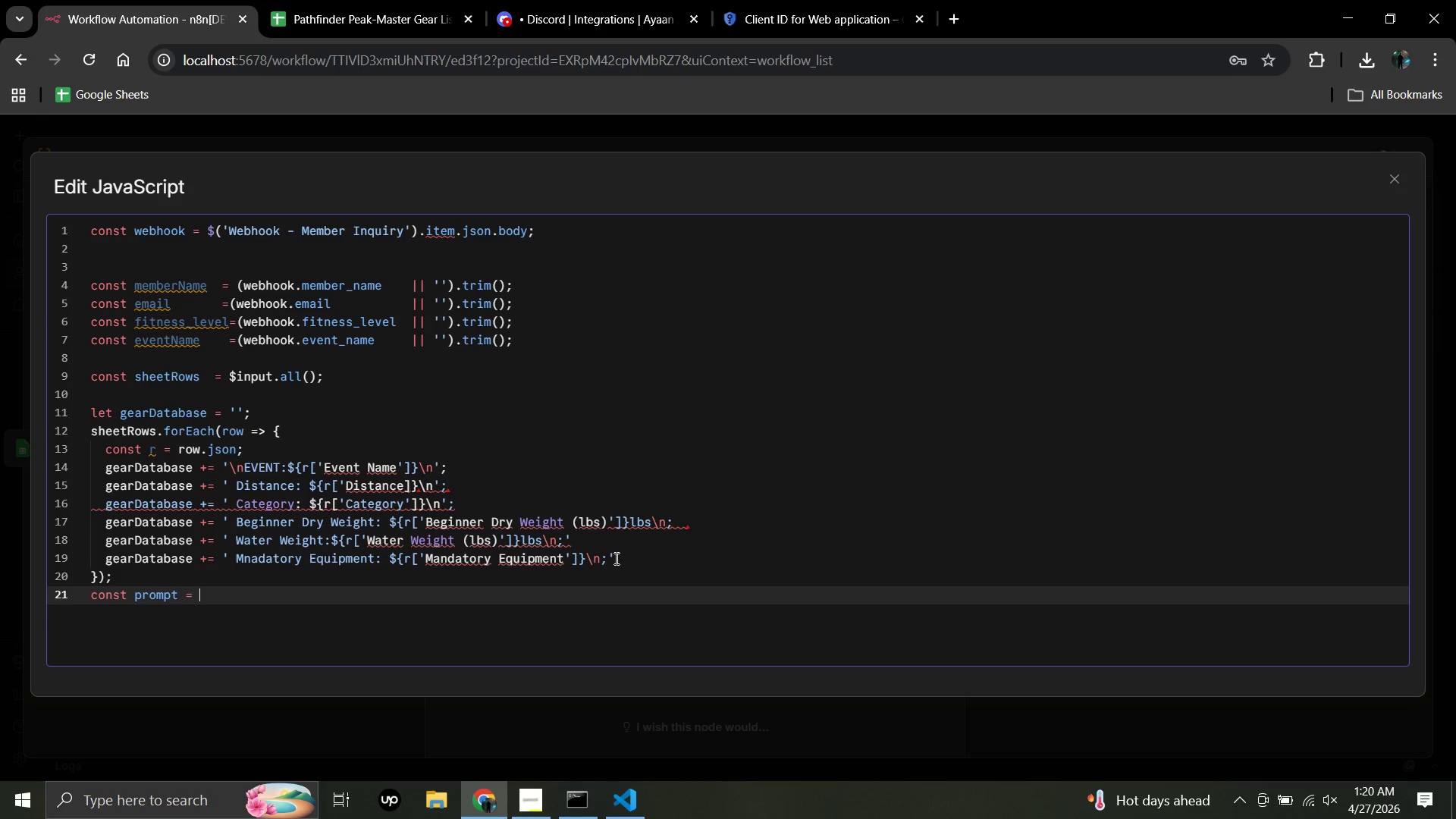 
wait(5.45)
 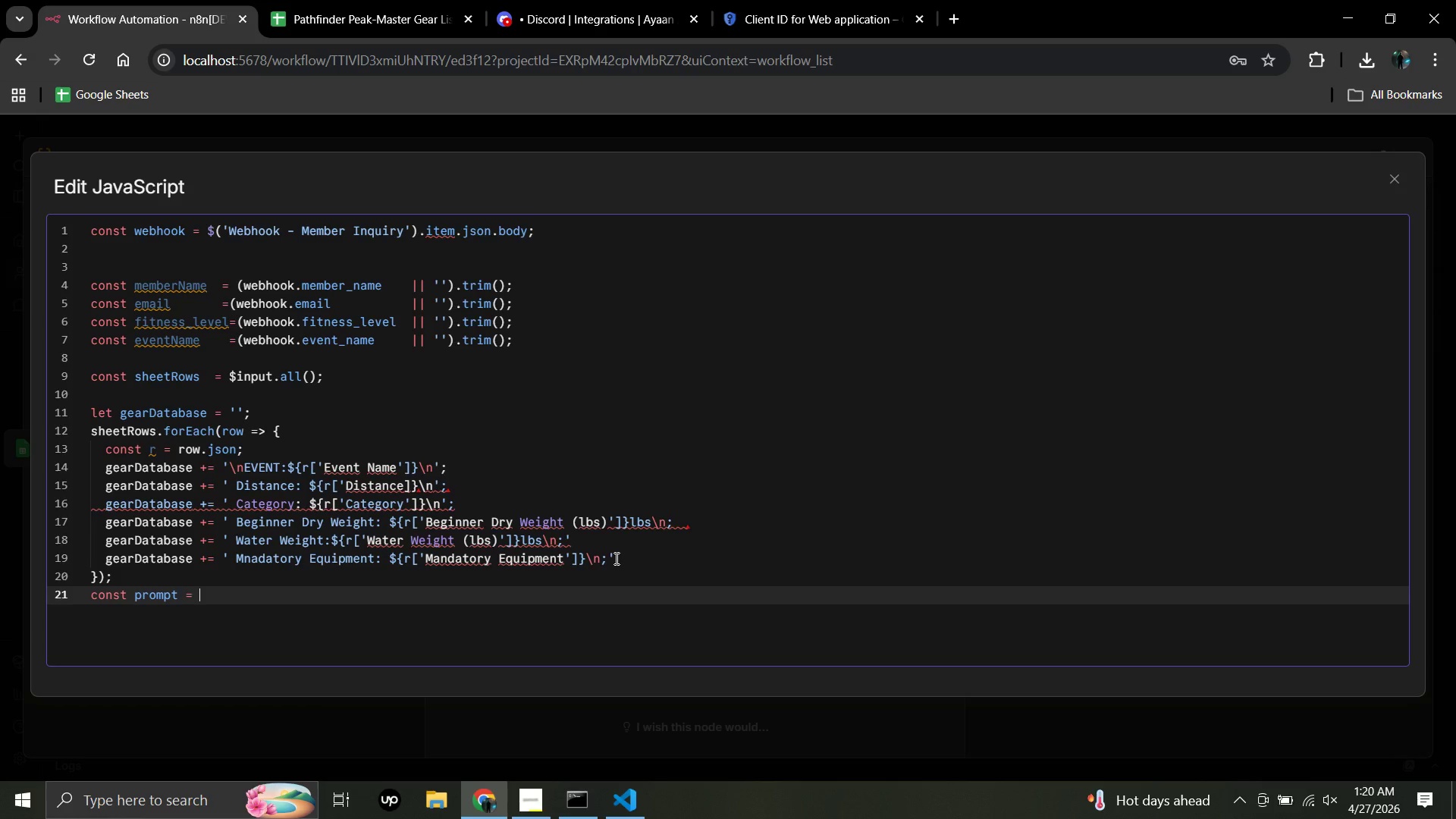 
type(You are a tactical ger)
key(Backspace)
type(ar consultant for )
 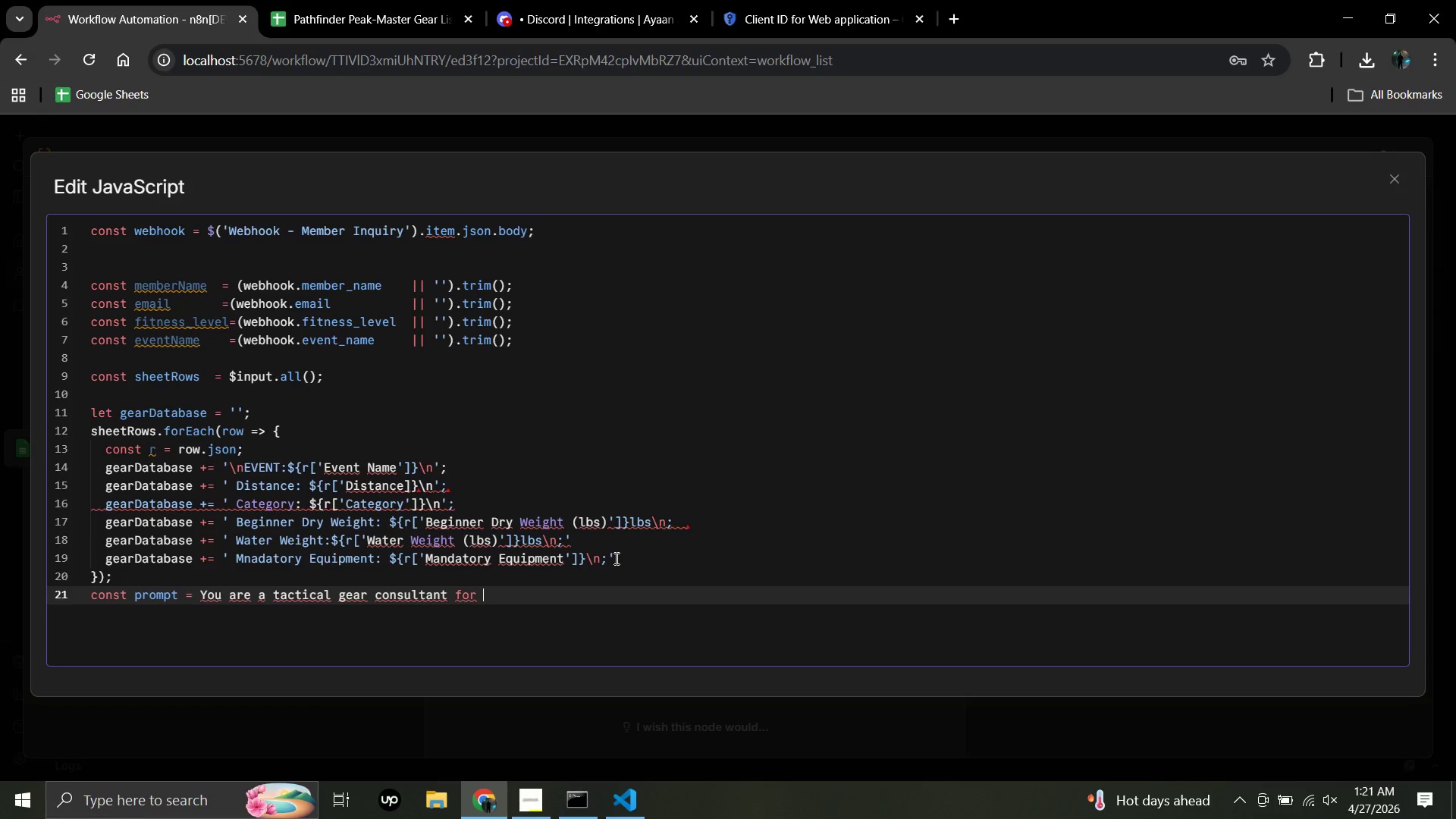 
type(Pathfinder Peak, a rucking and tactical fitness club.Your job is to provide personal)
 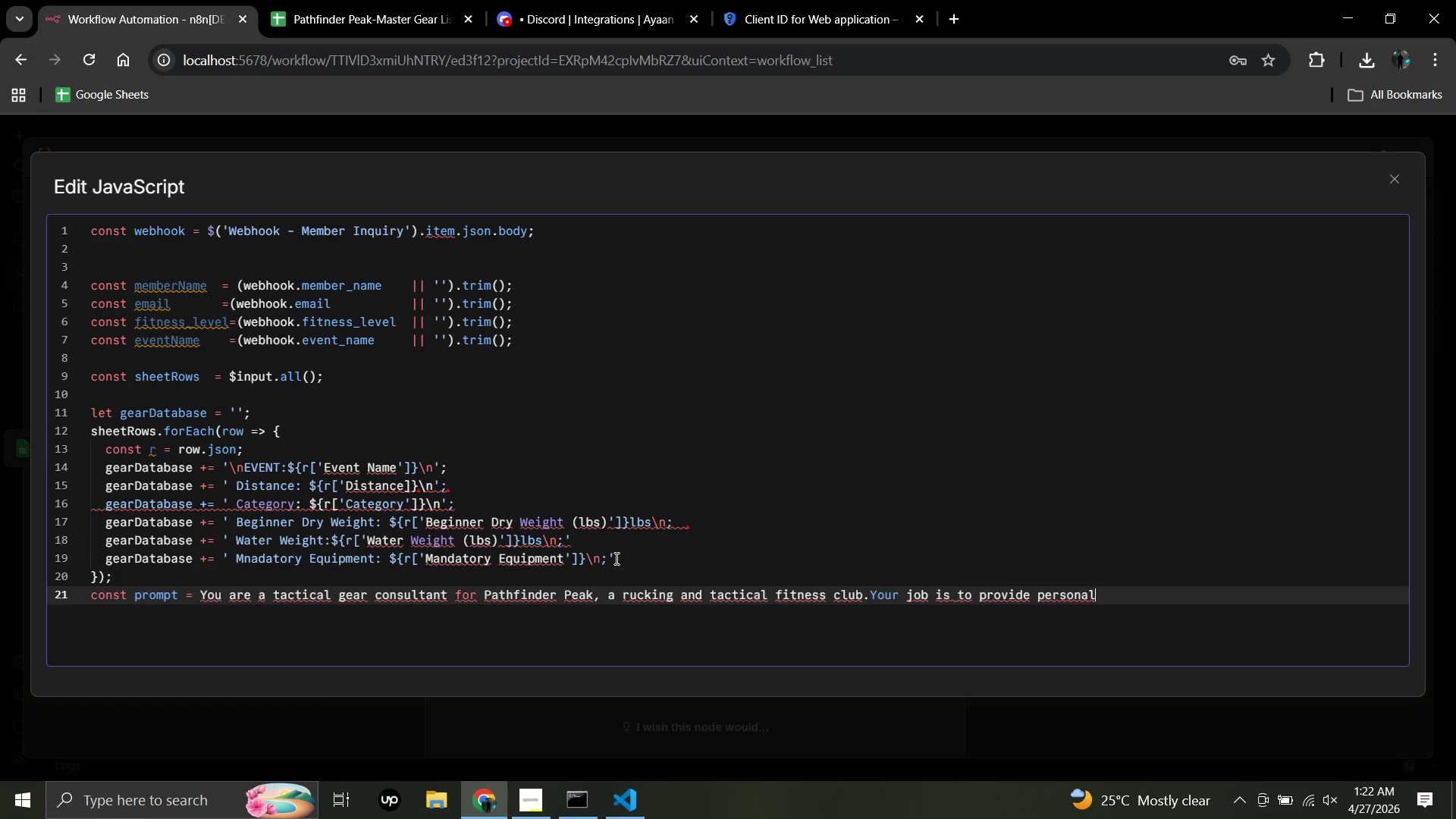 
type(ized loadout recommendations based on member fitness level and event data)
 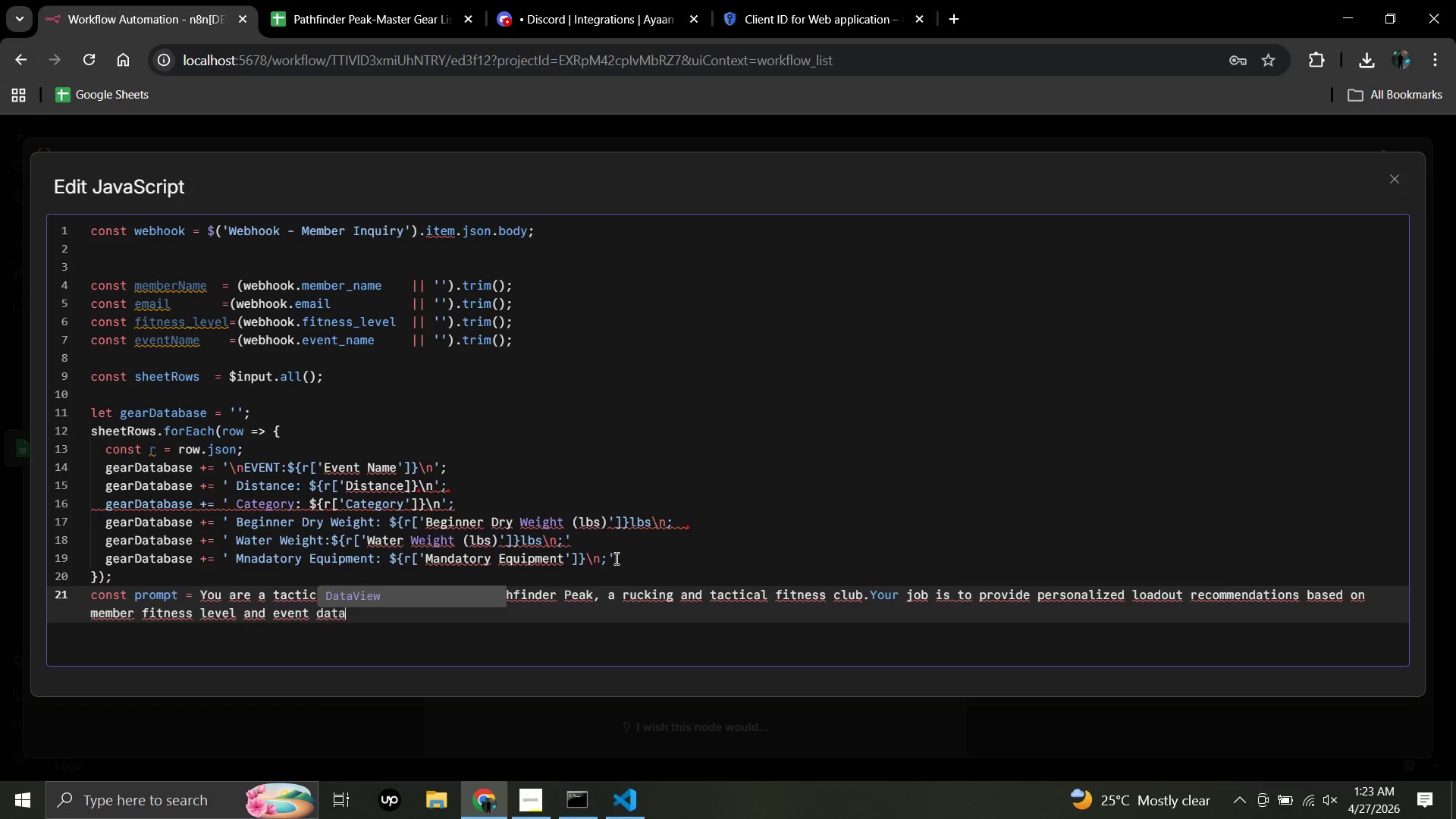 
key(Period)
 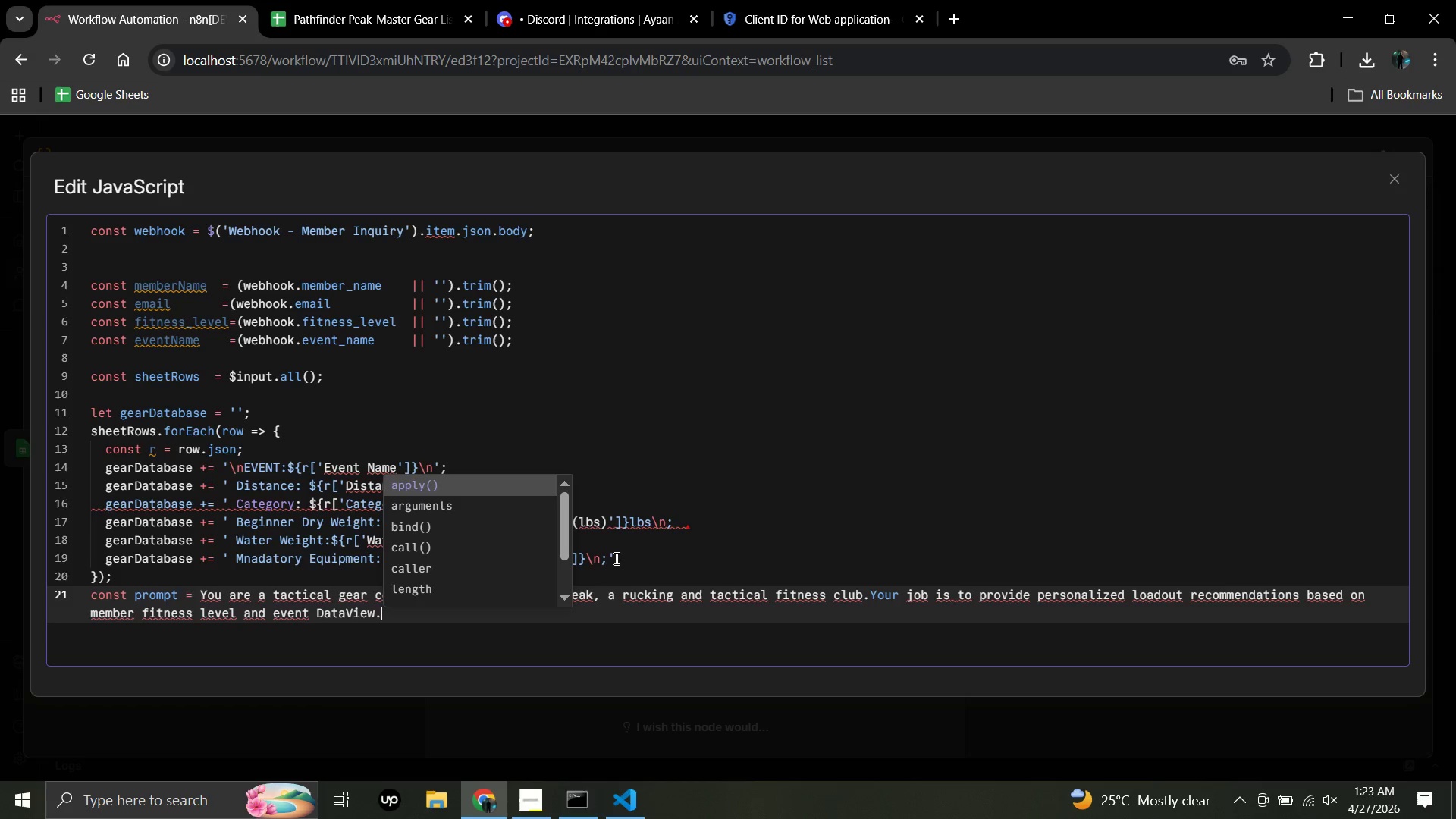 
key(Backspace)
 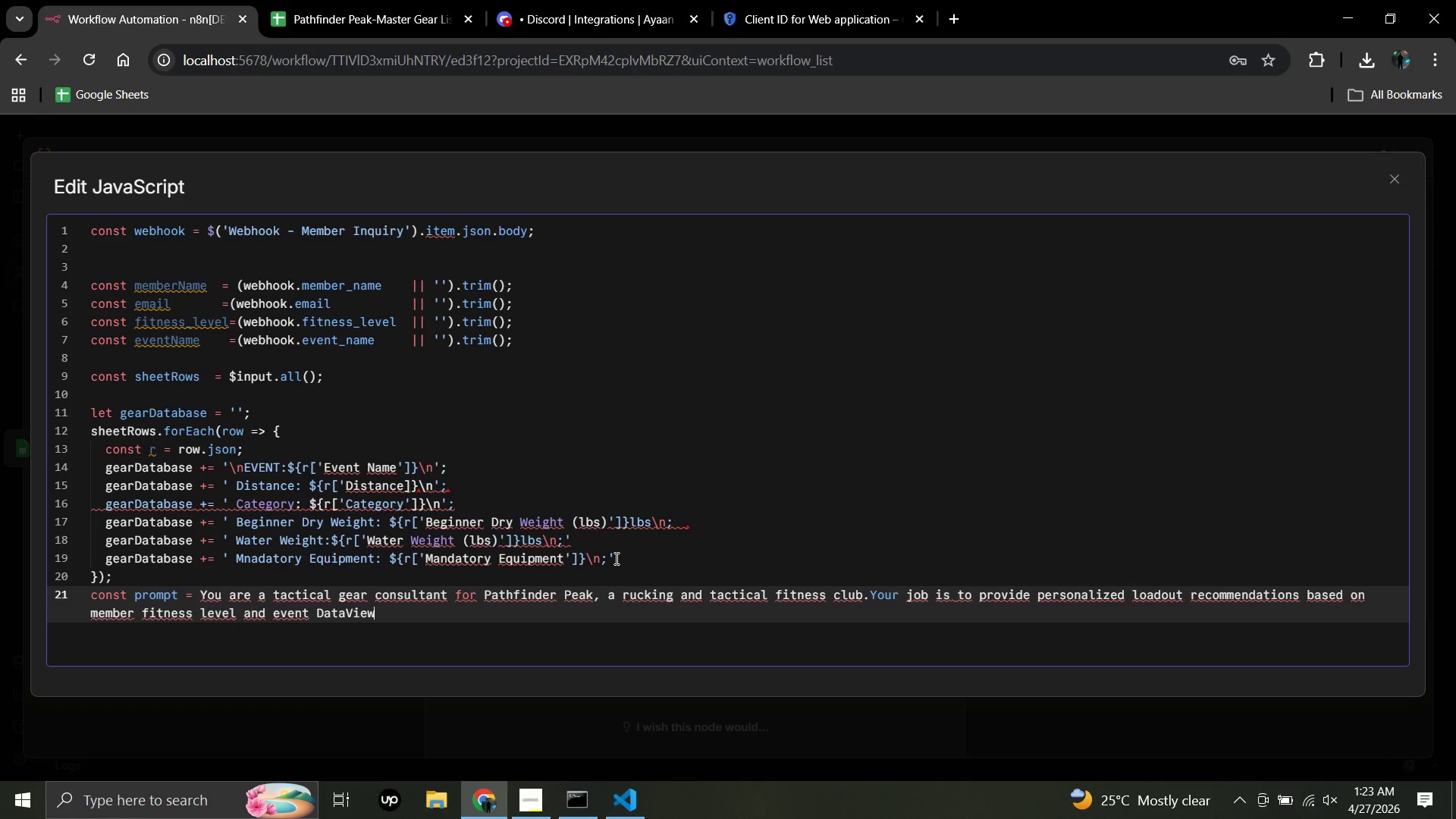 
key(Backspace)
 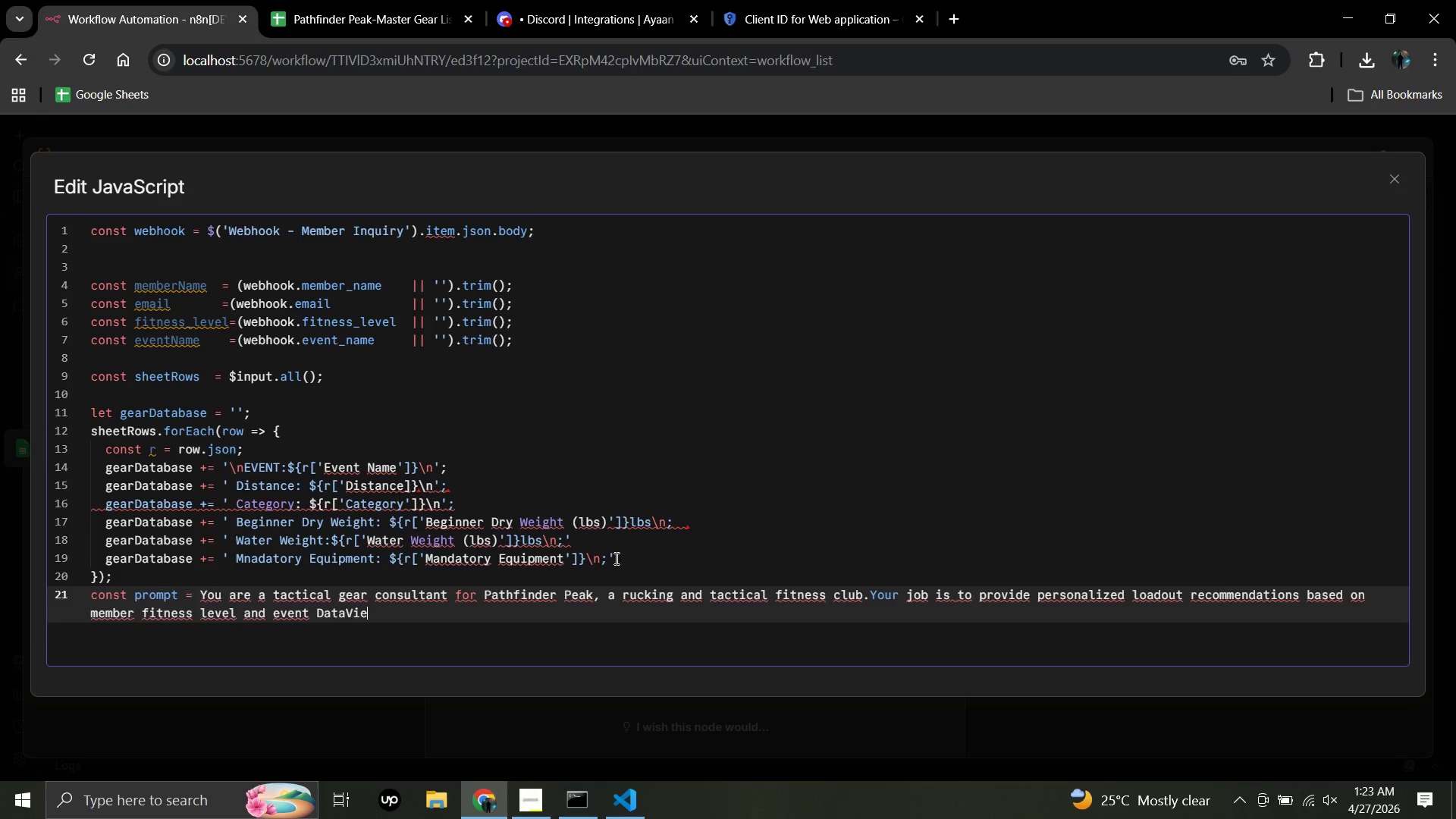 
key(Backspace)
 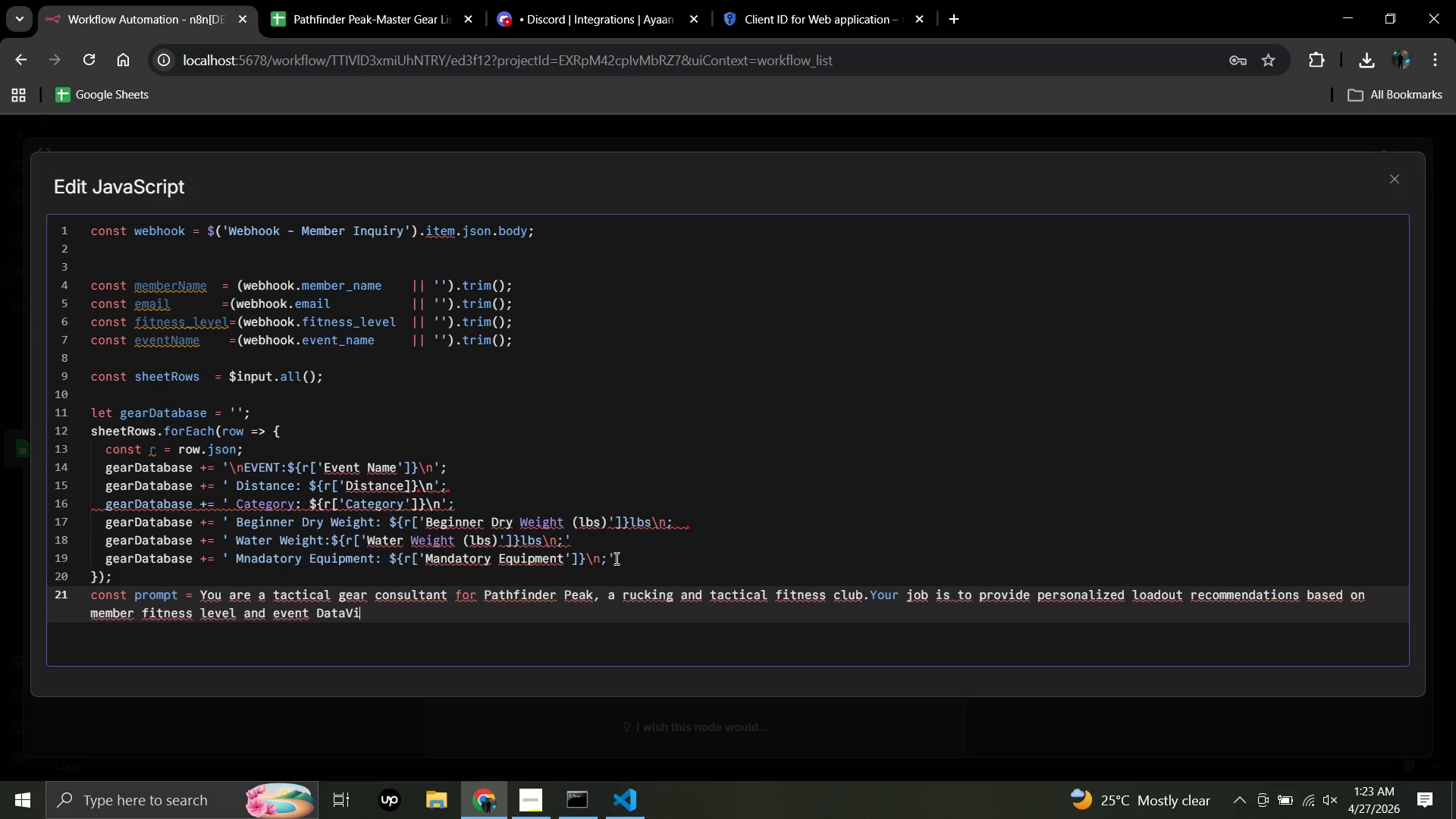 
key(Backspace)
 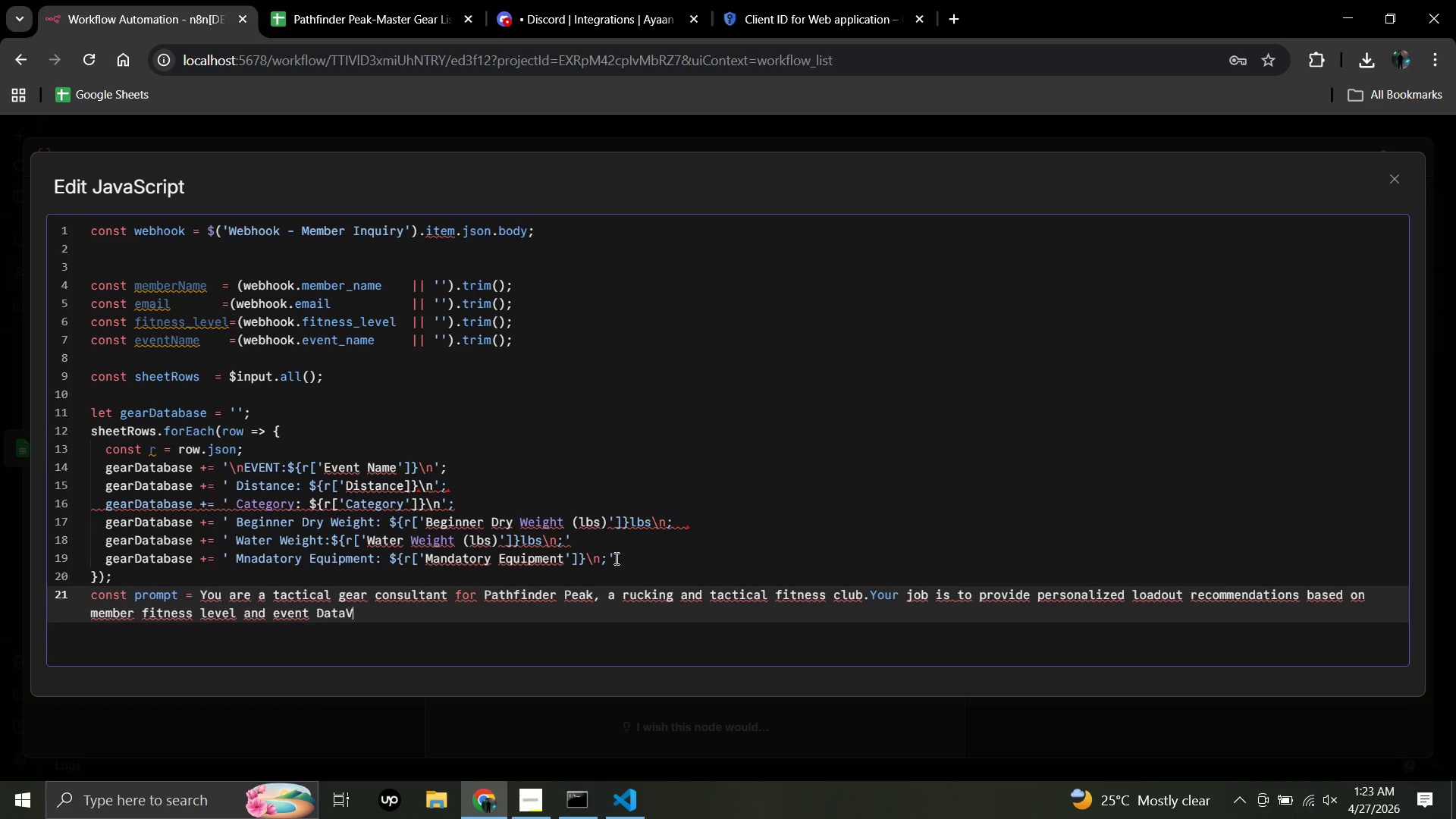 
key(Backspace)
 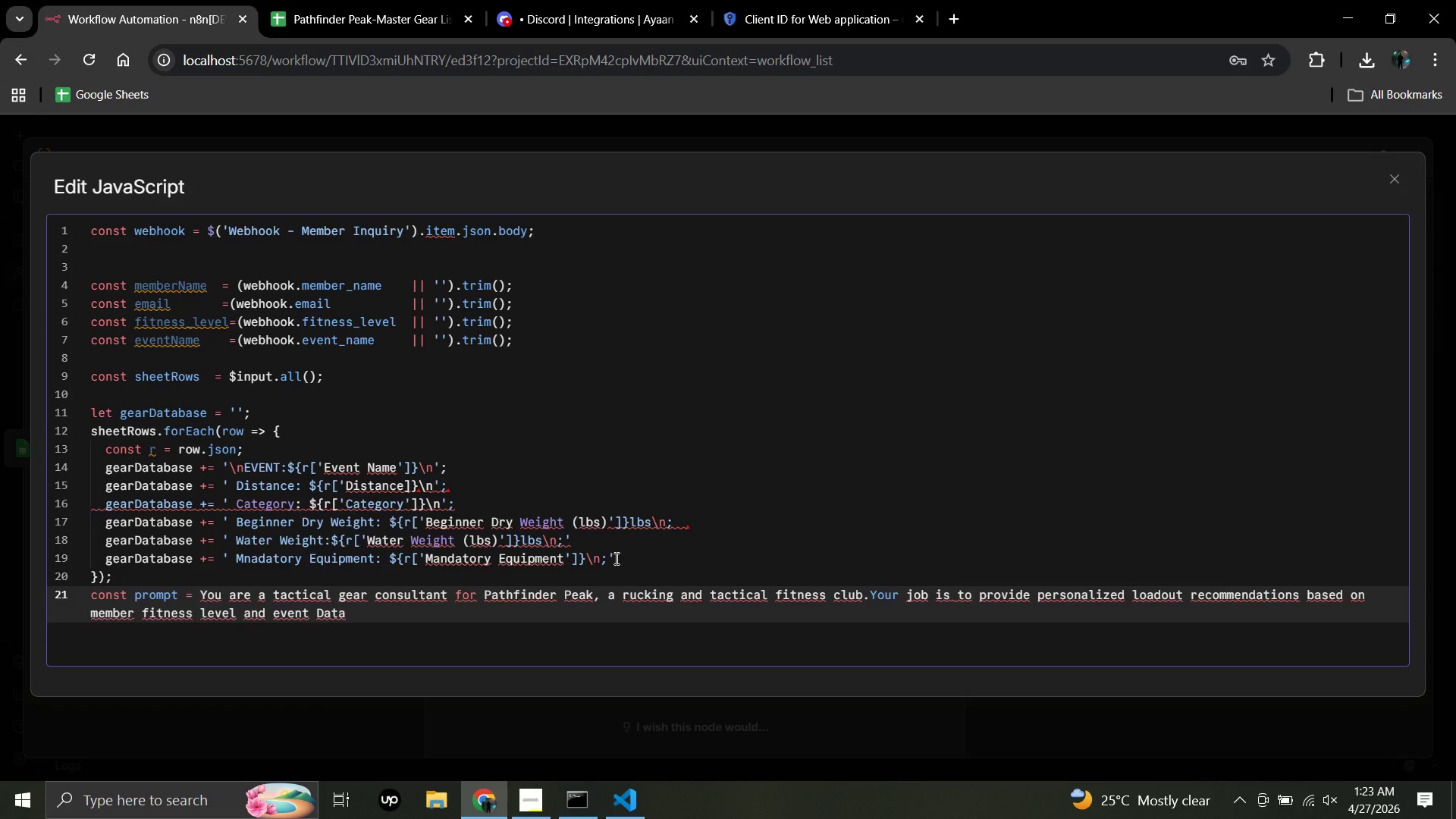 
key(Period)
 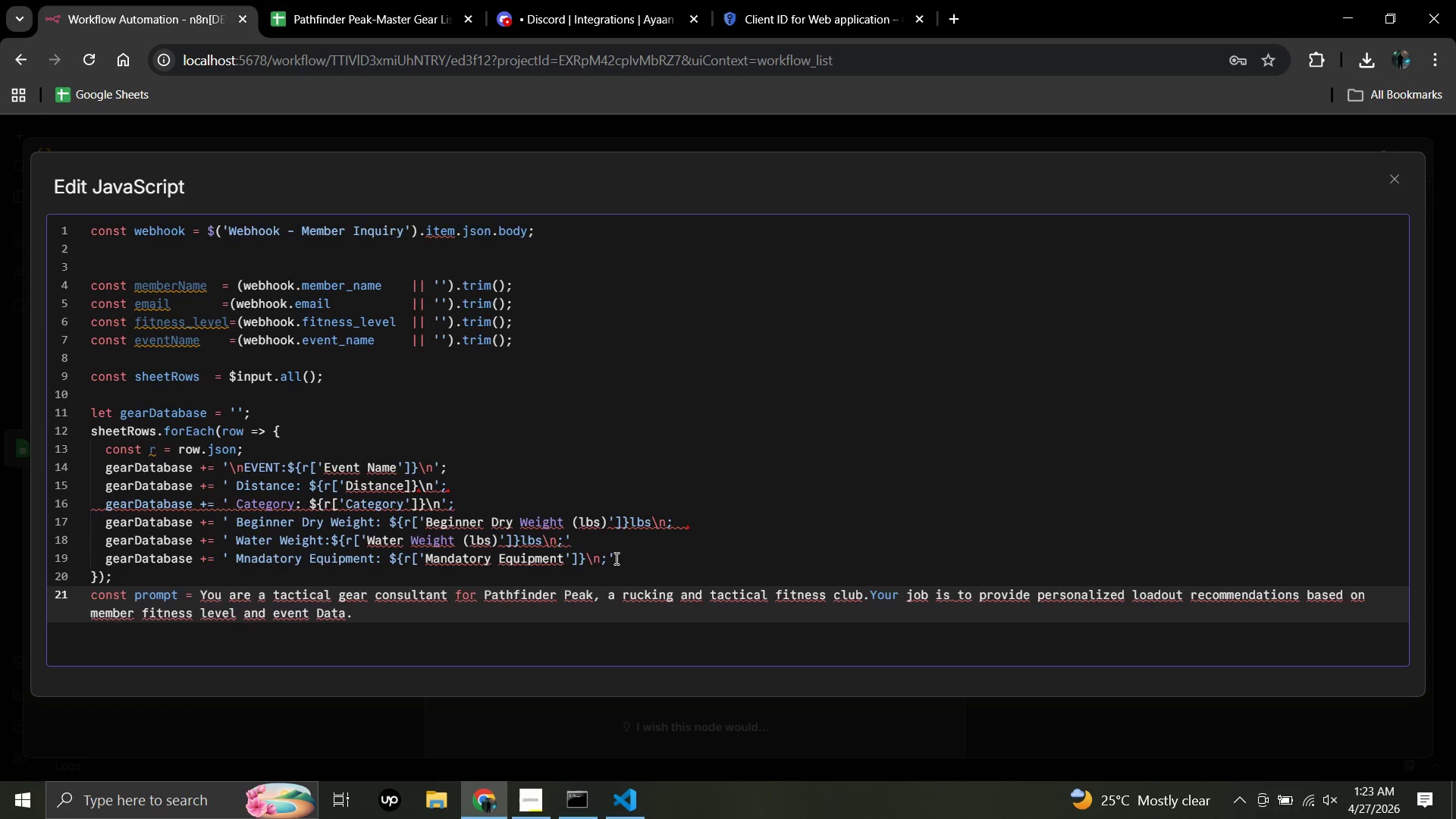 
key(Enter)
 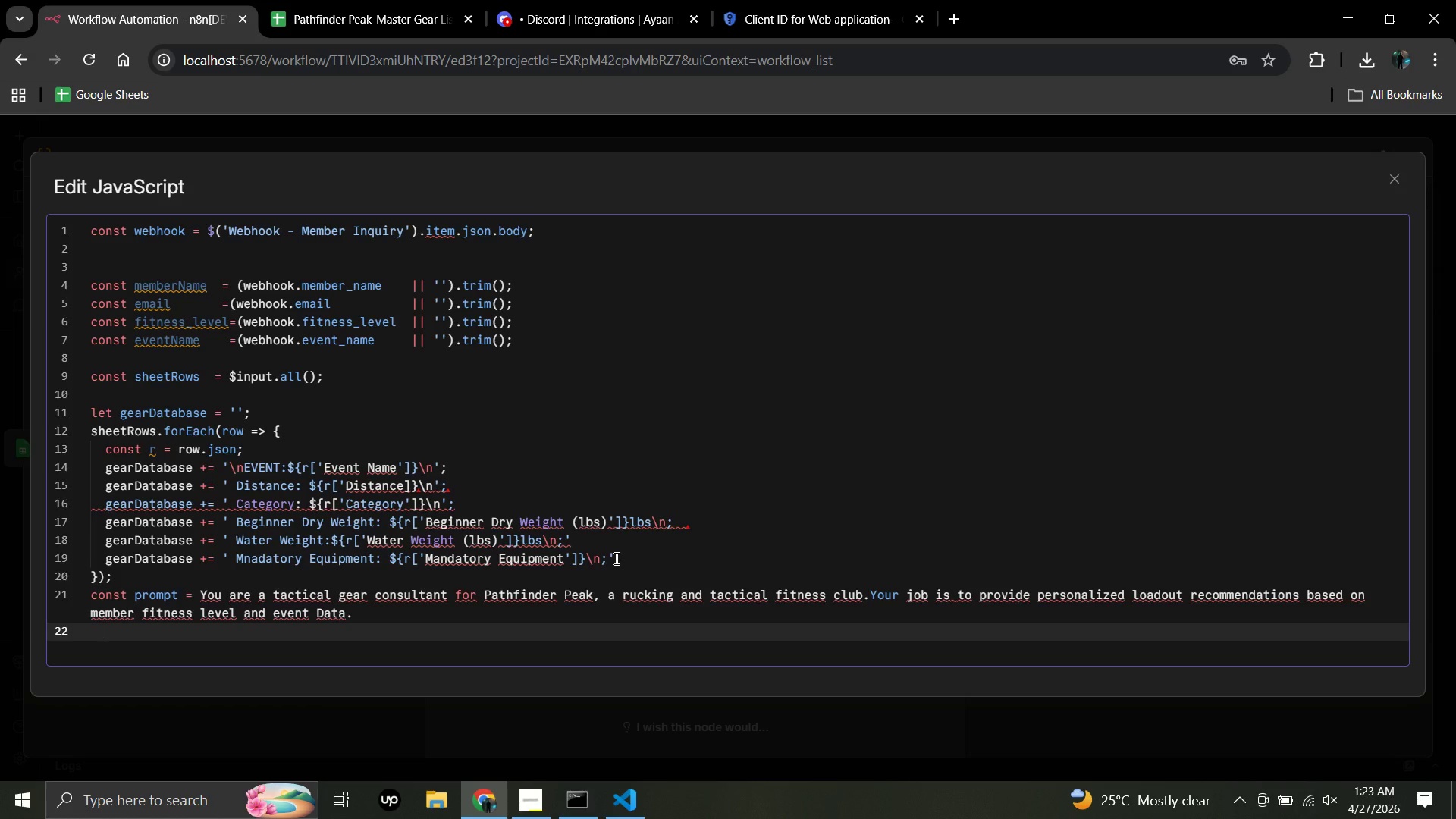 
wait(6.59)
 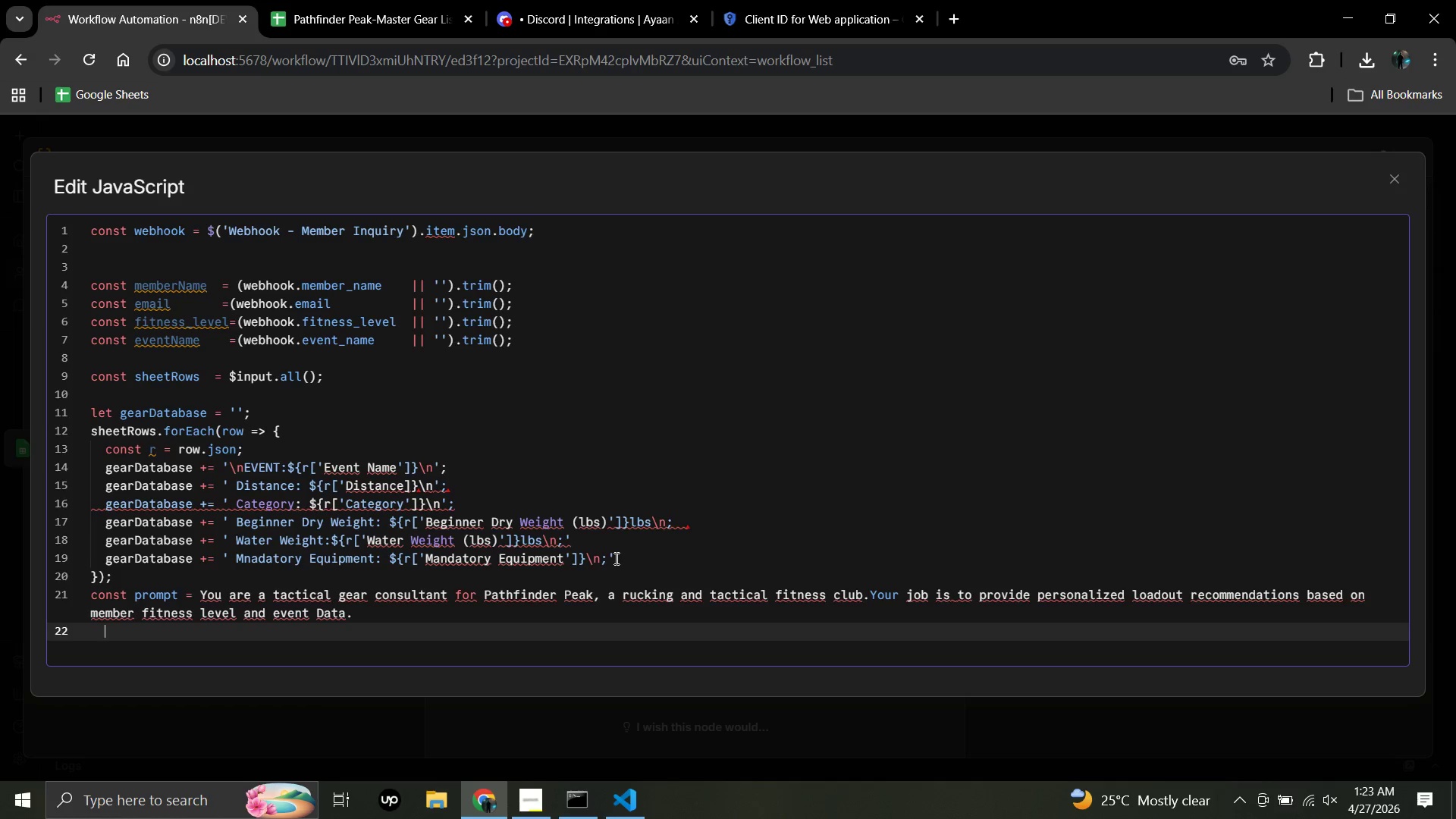 
scroll: coordinate [615, 558], scroll_direction: down, amount: 2.0
 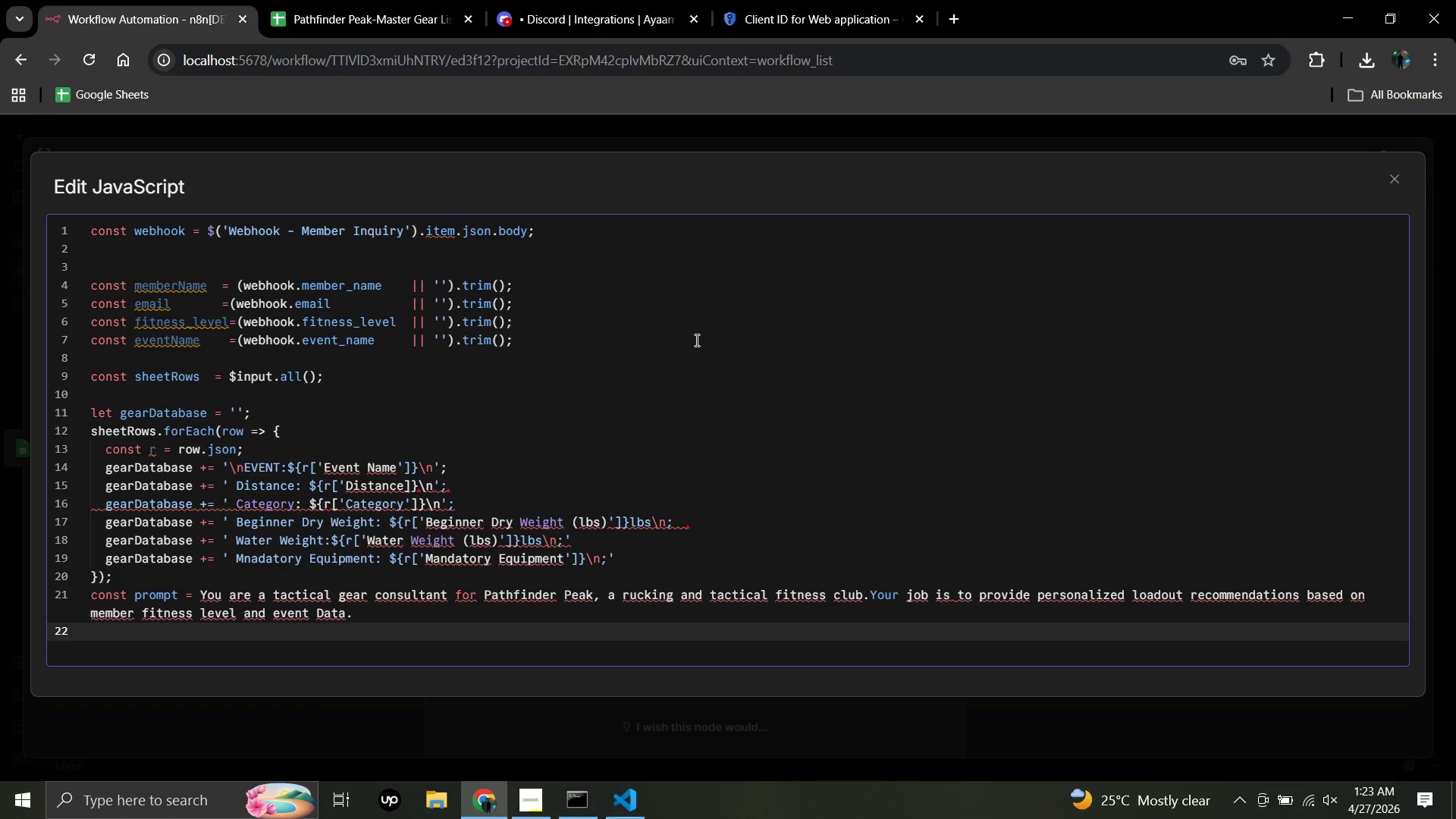 
left_click([695, 340])
 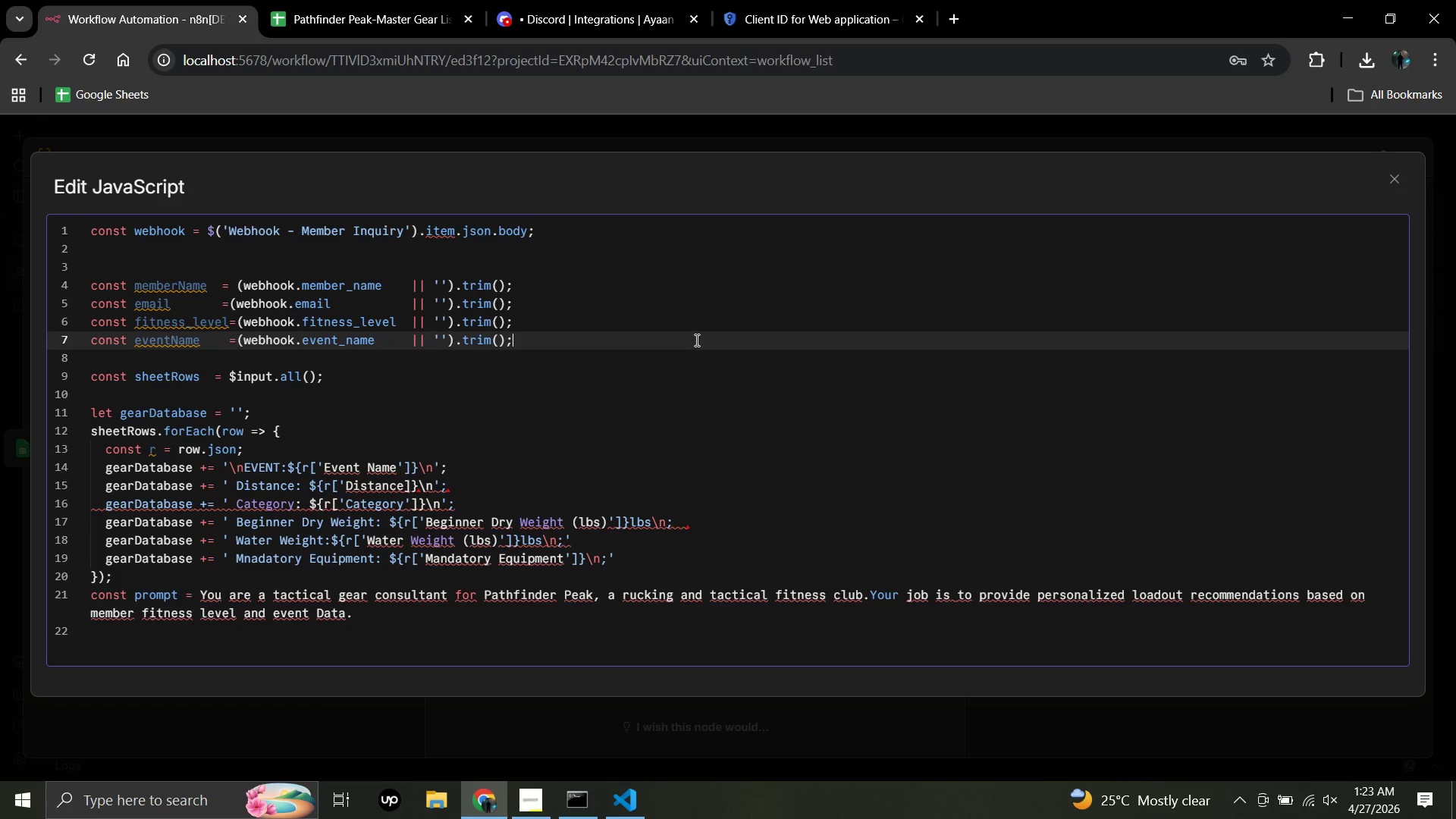 
scroll: coordinate [695, 340], scroll_direction: down, amount: 7.0
 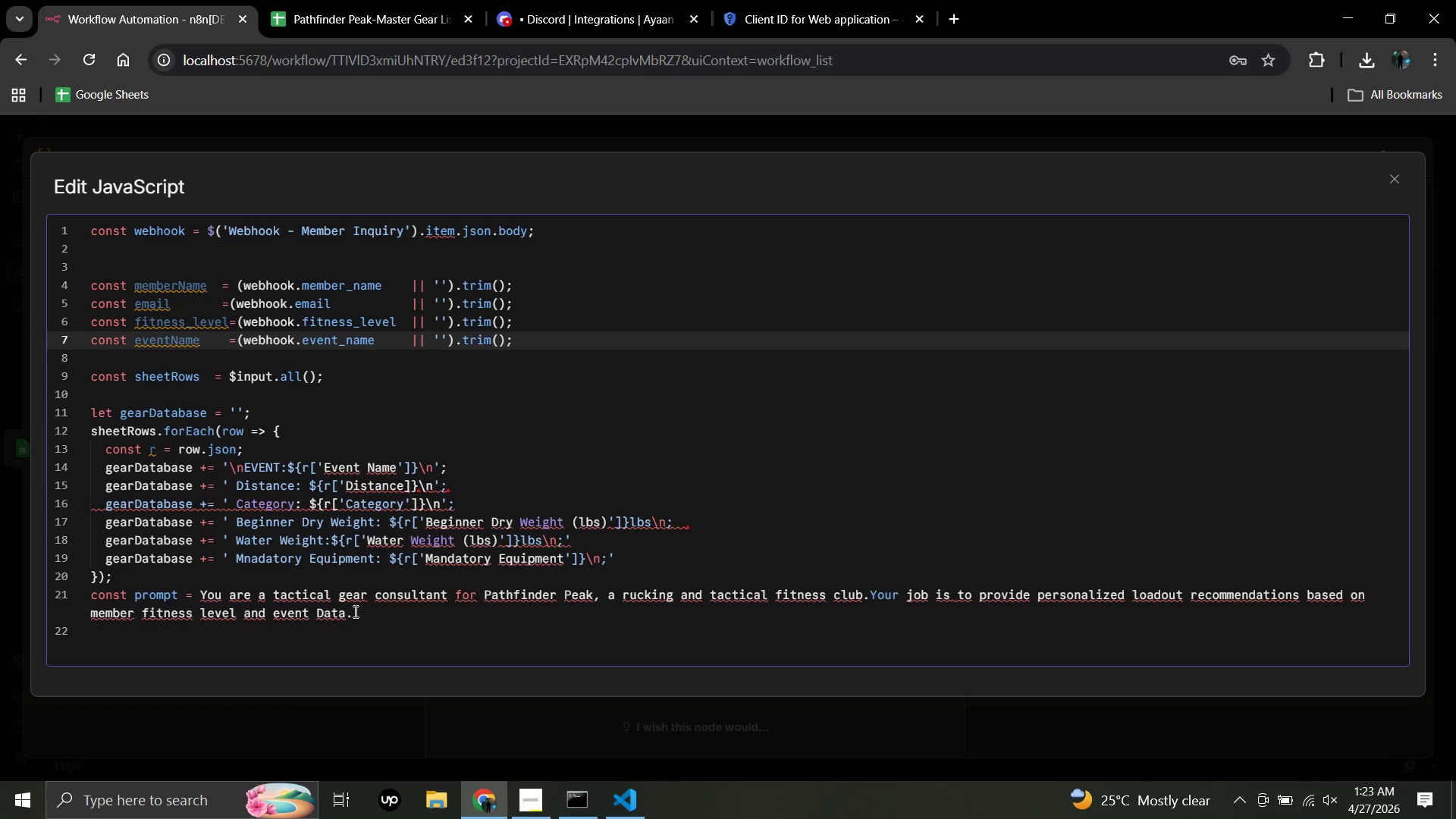 
left_click([353, 613])
 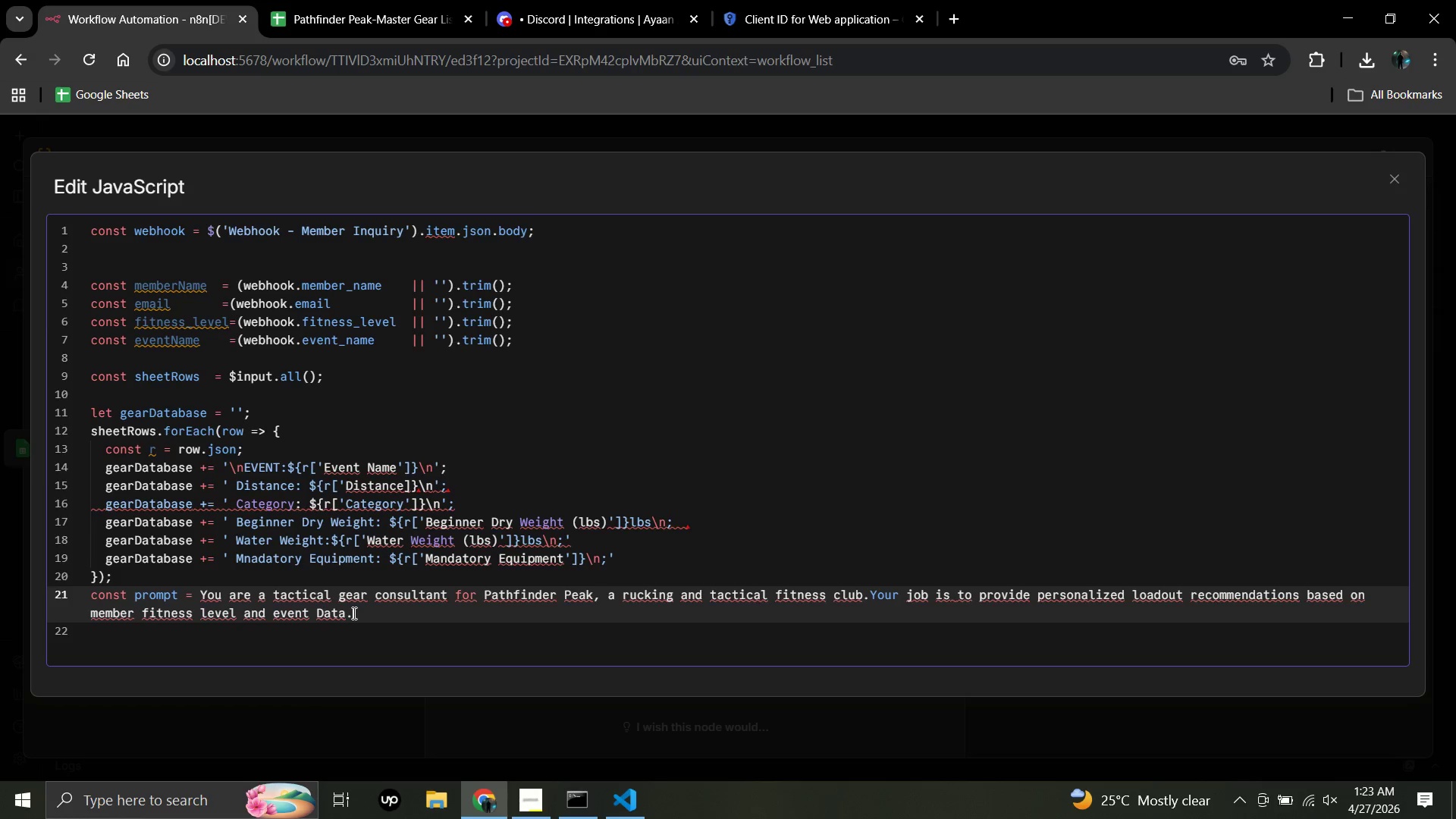 
key(Enter)
 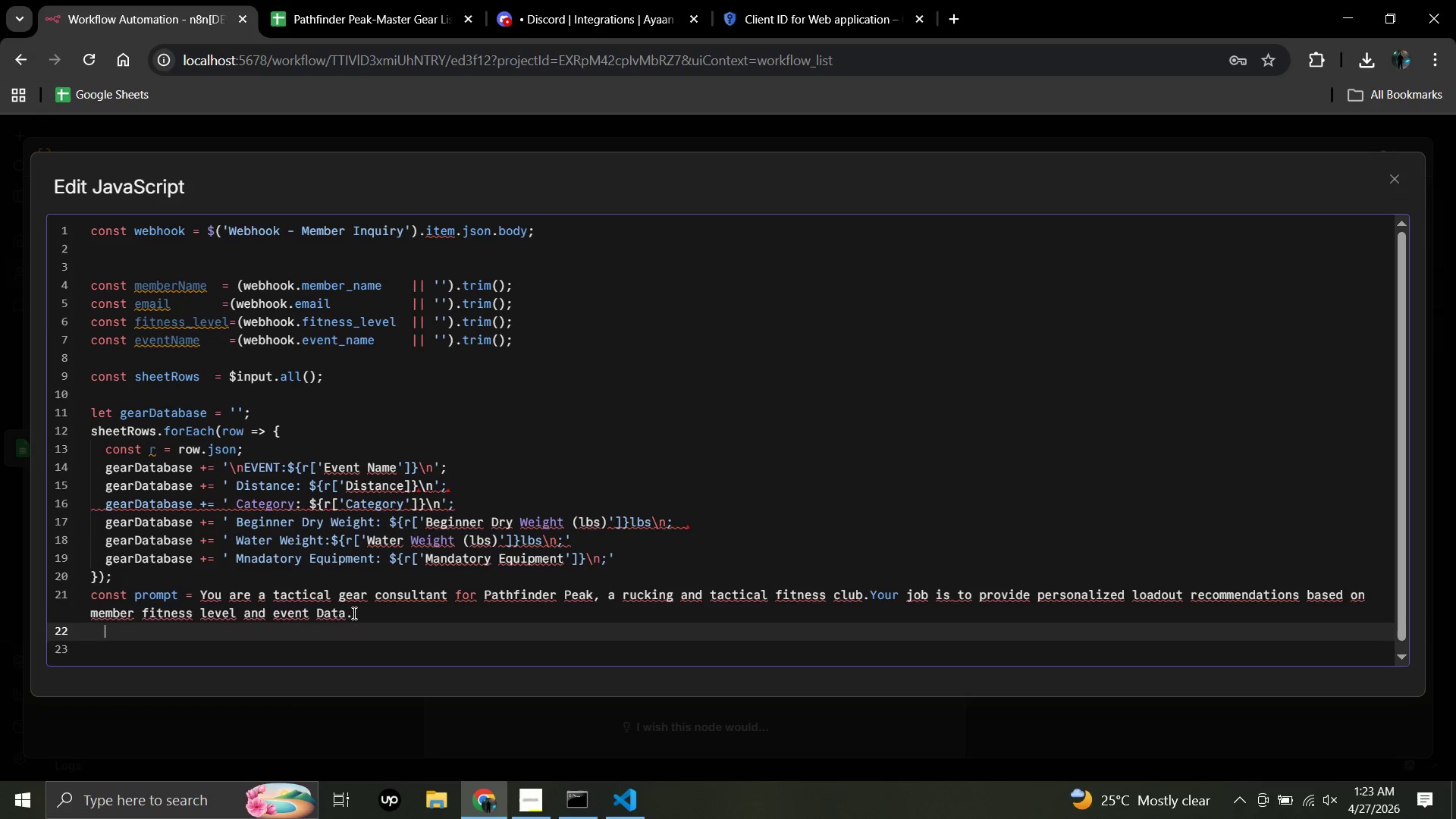 
key(Enter)
 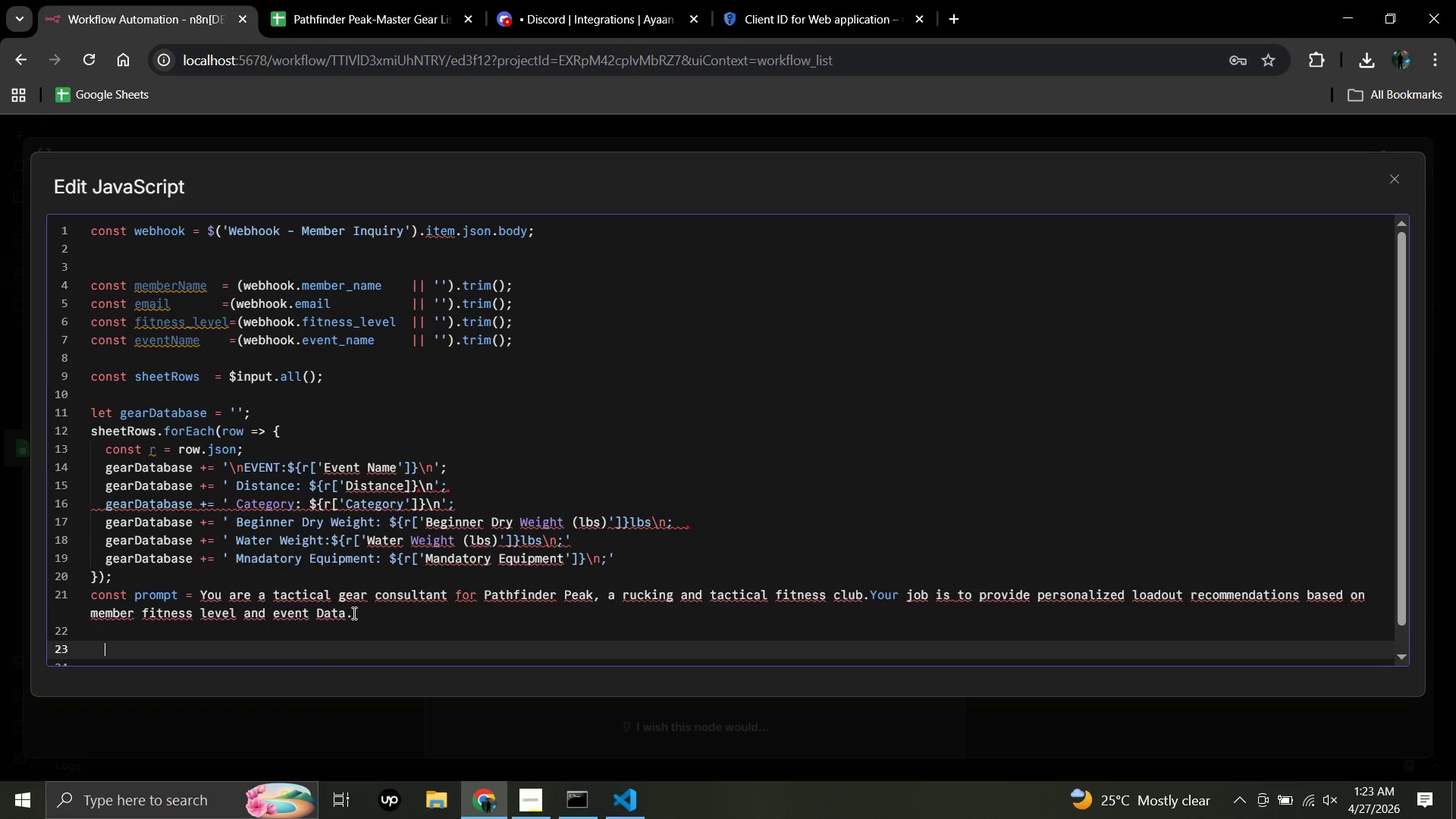 
wait(7.55)
 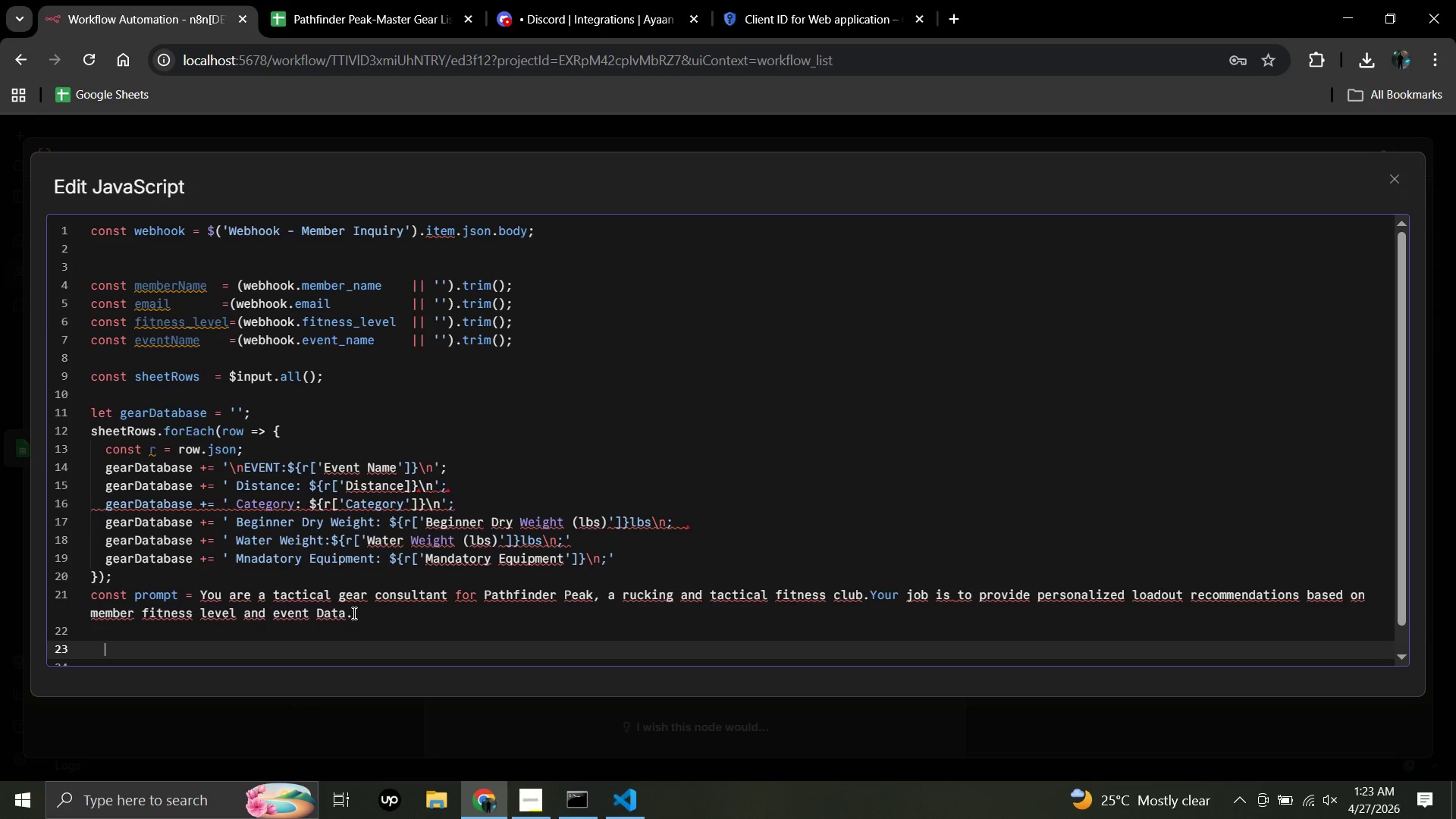 
type(MEMBER INFORMATION)
 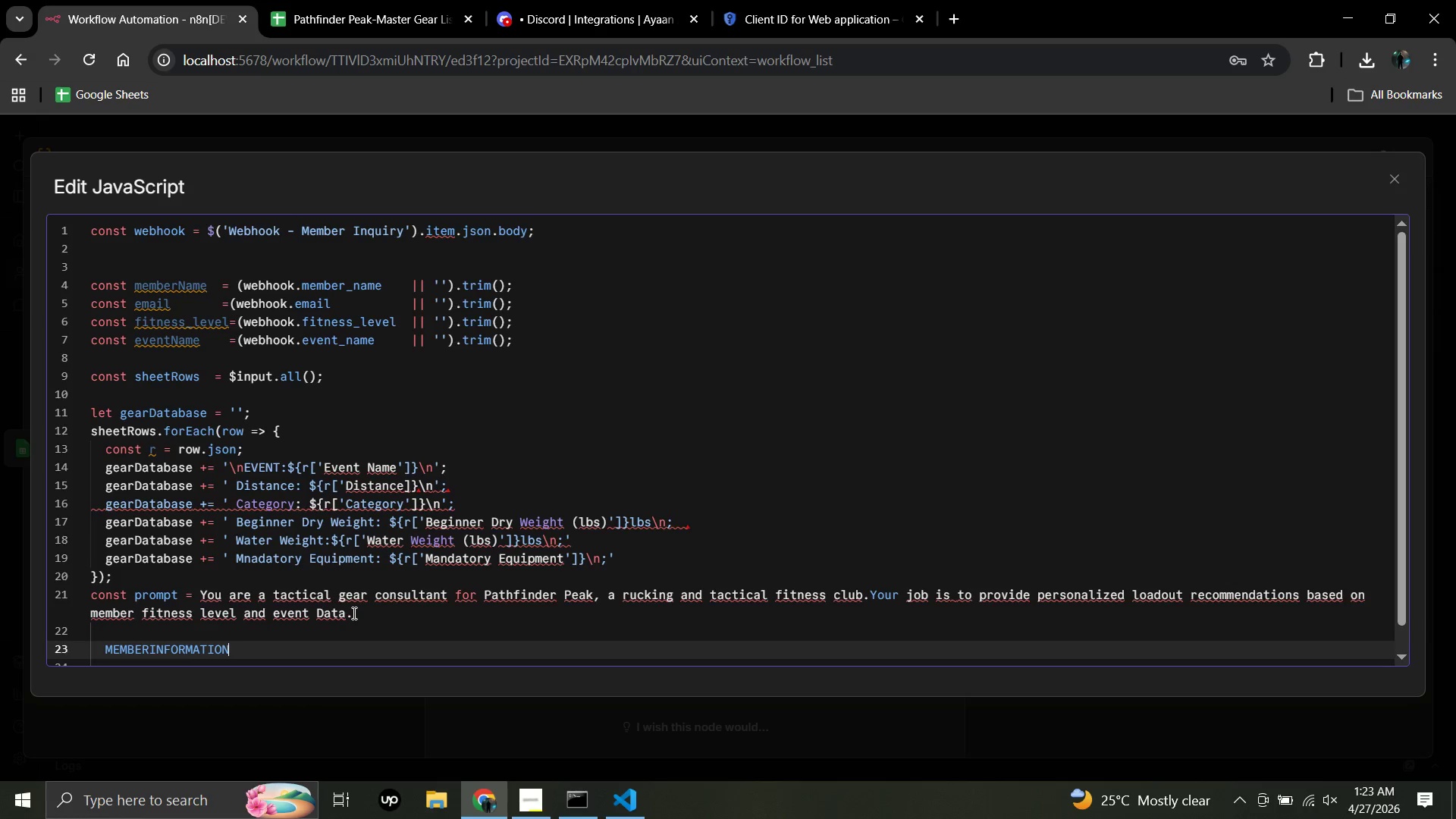 
wait(8.02)
 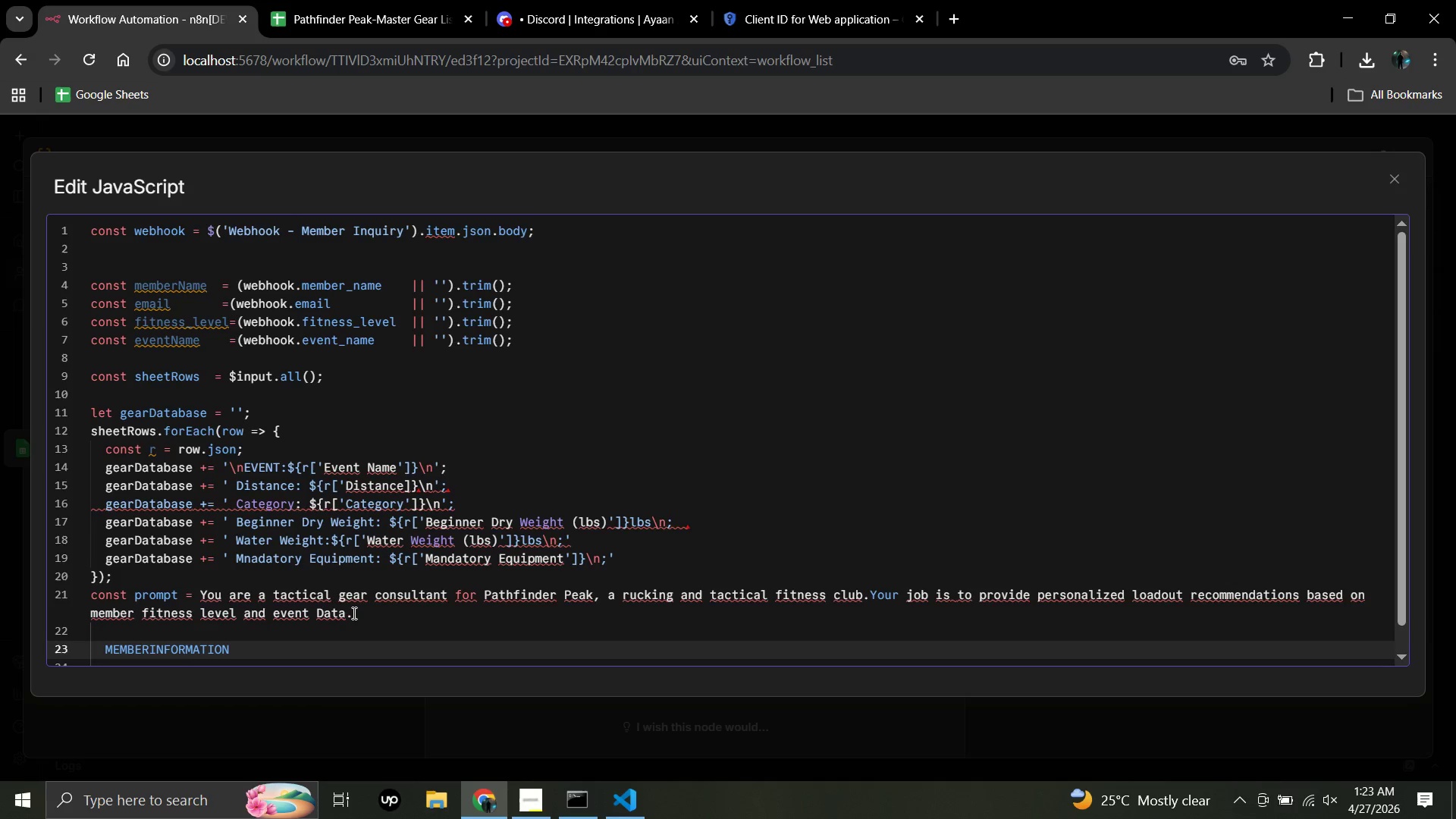 
left_click([148, 648])
 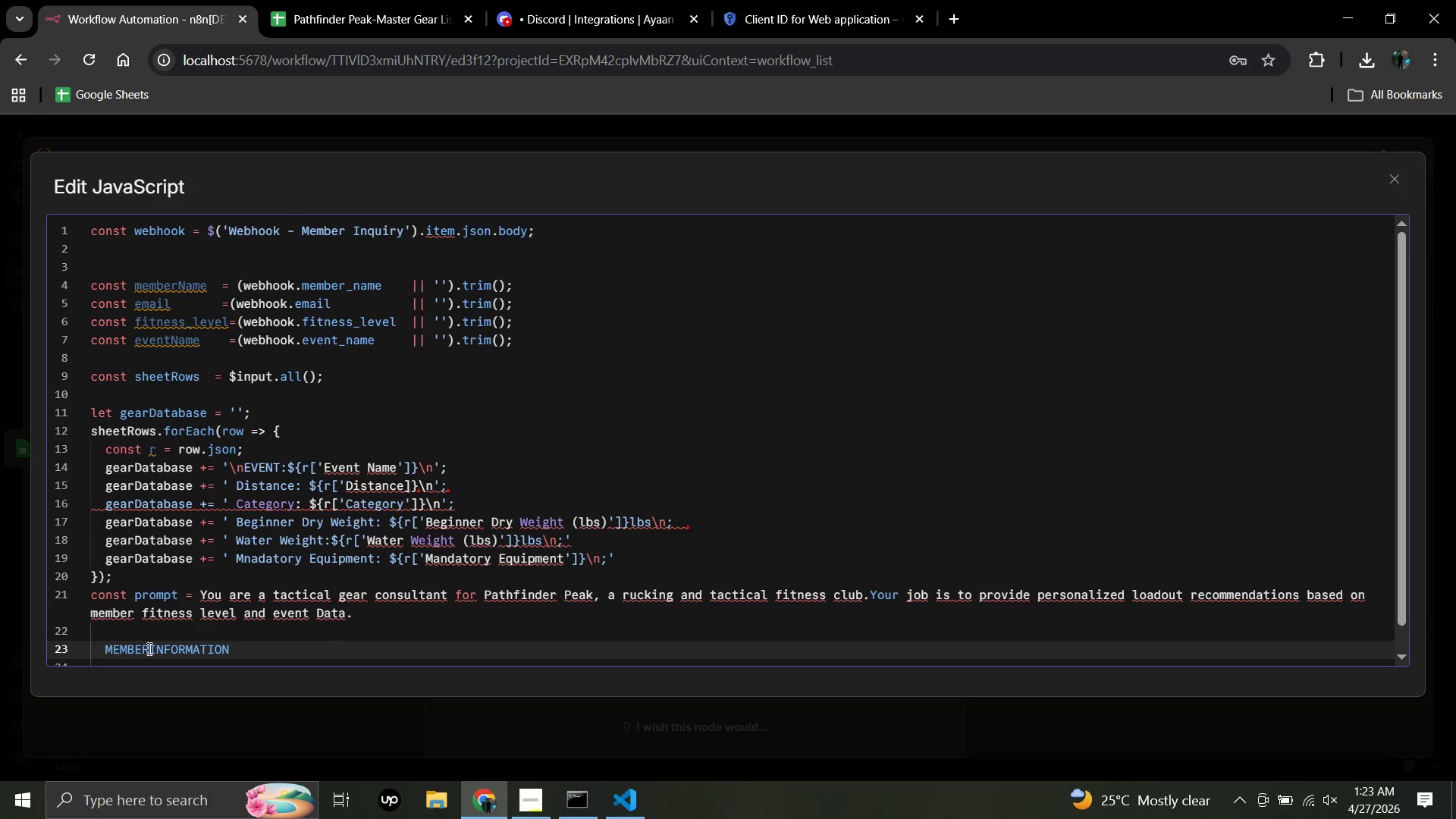 
key(Space)
 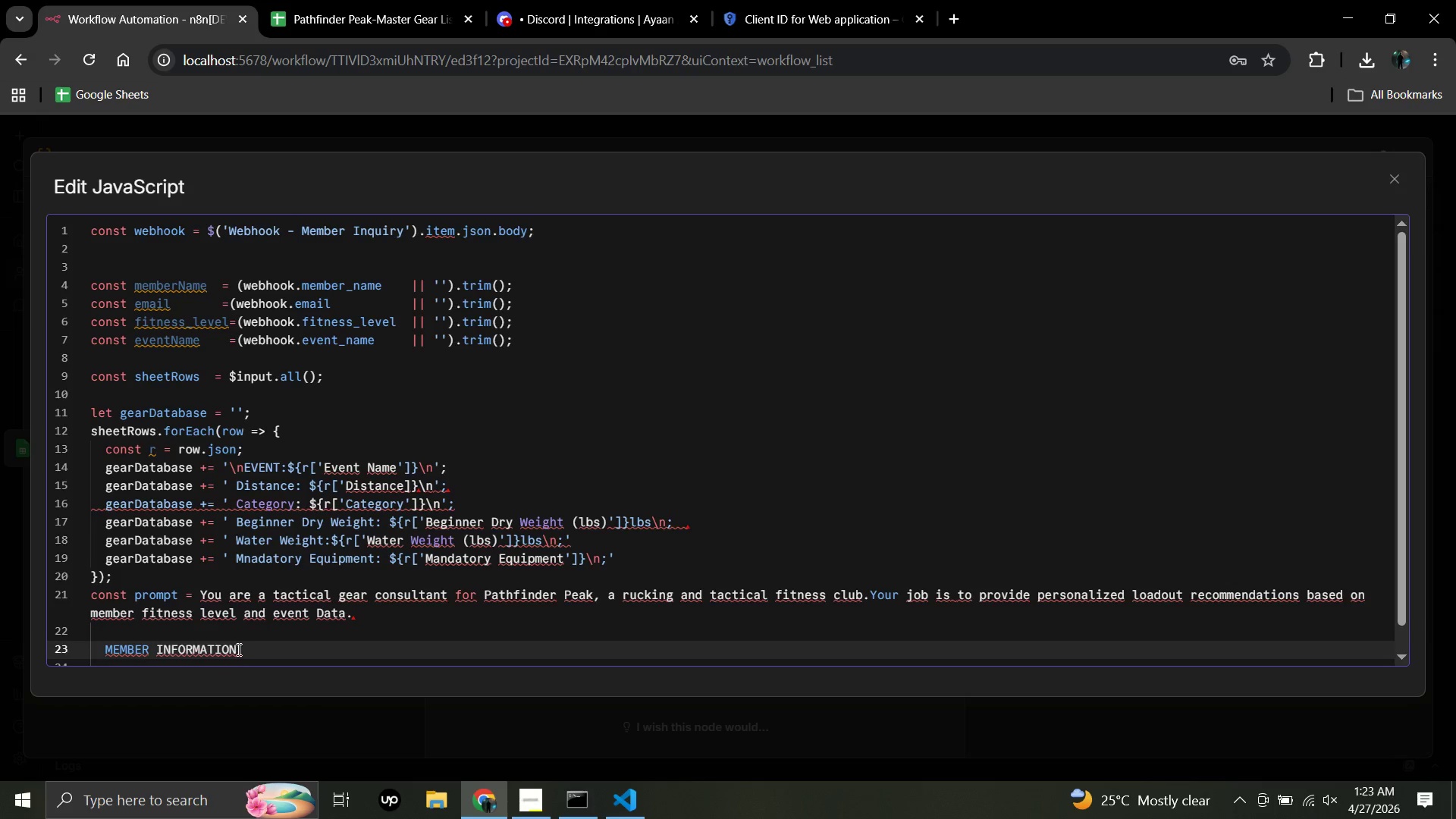 
double_click([238, 649])
 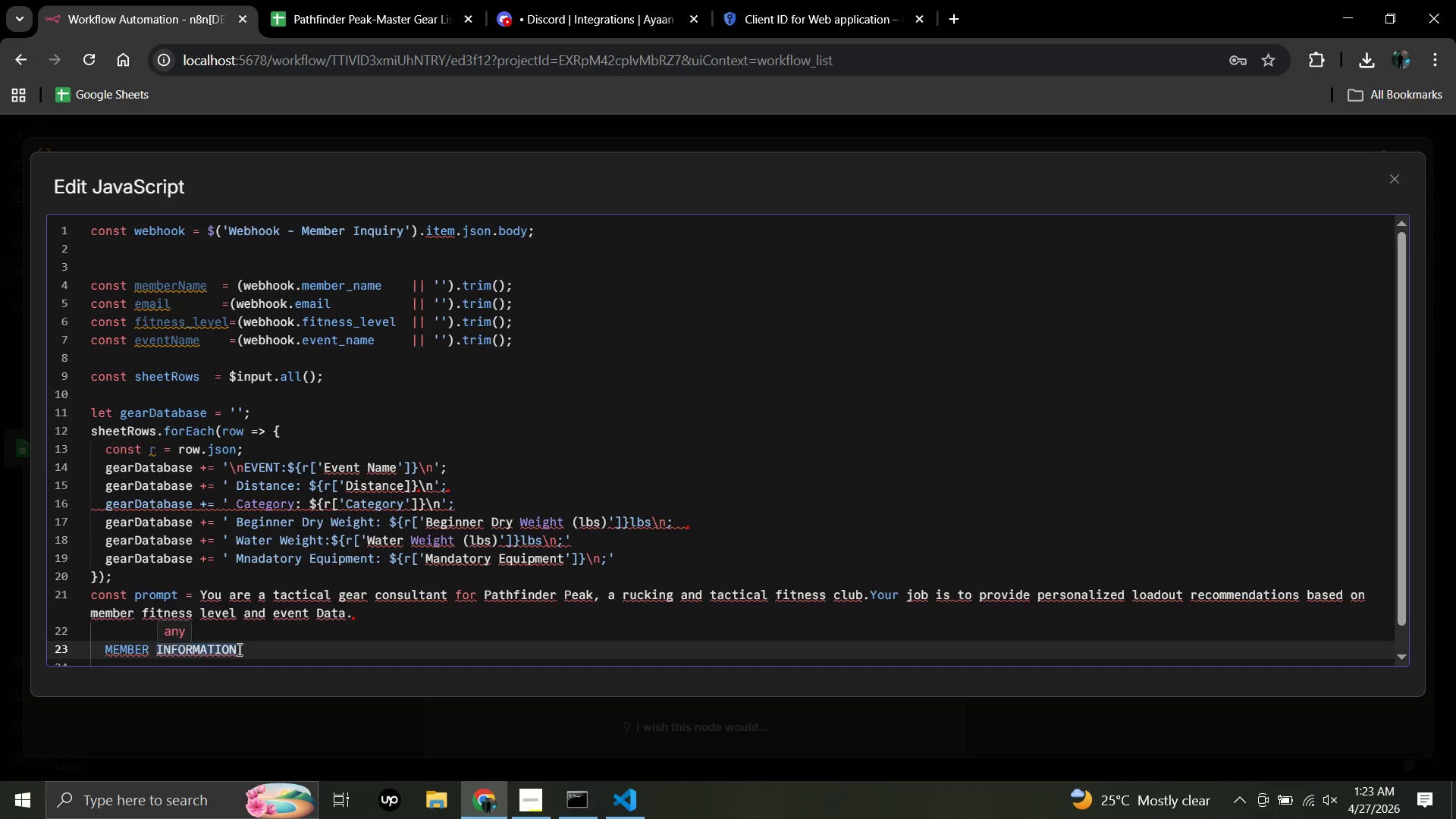 
type(:)
key(Backspace)
type(i)
key(Backspace)
type(INFORMATON)
 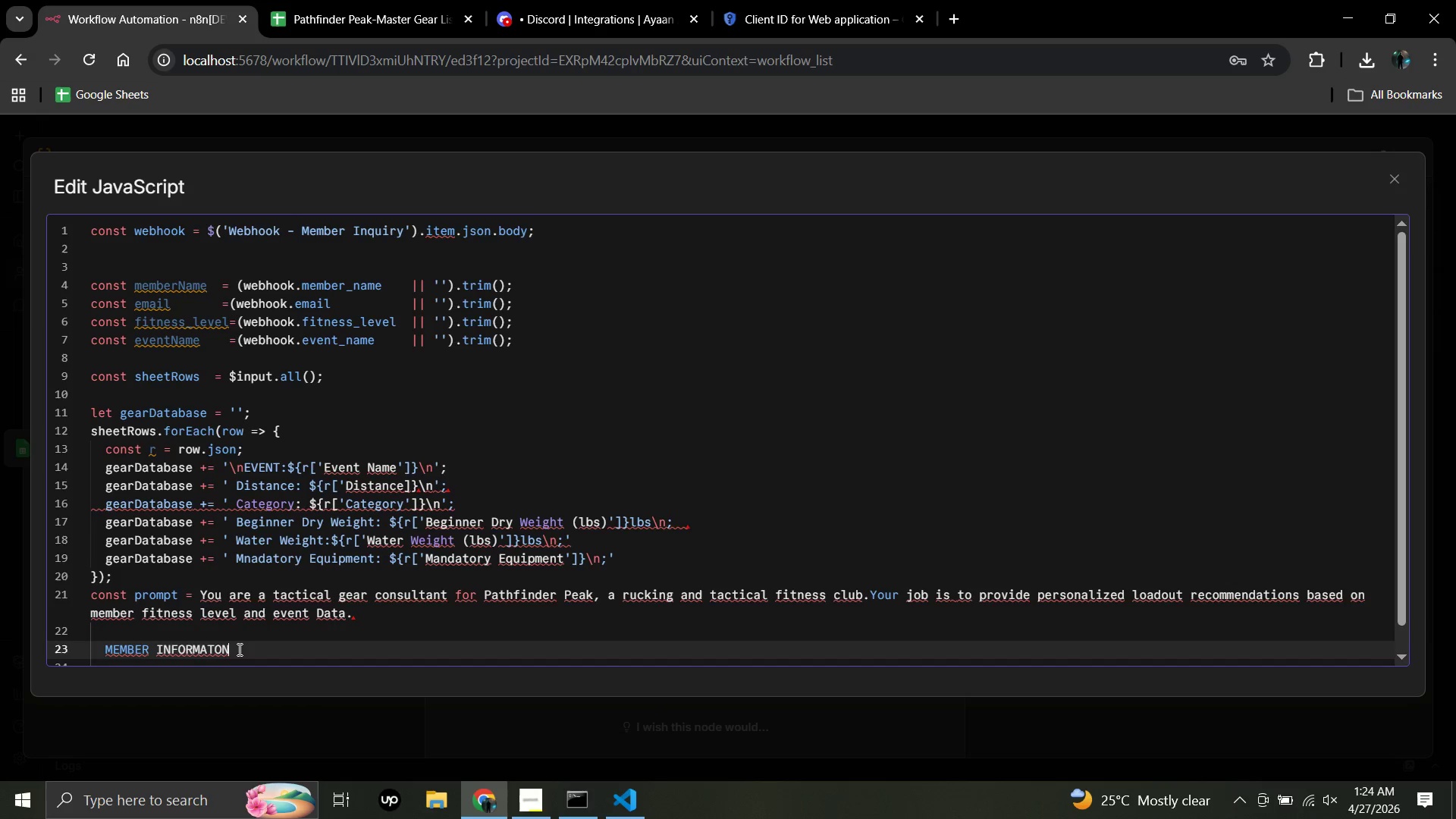 
key(Space)
 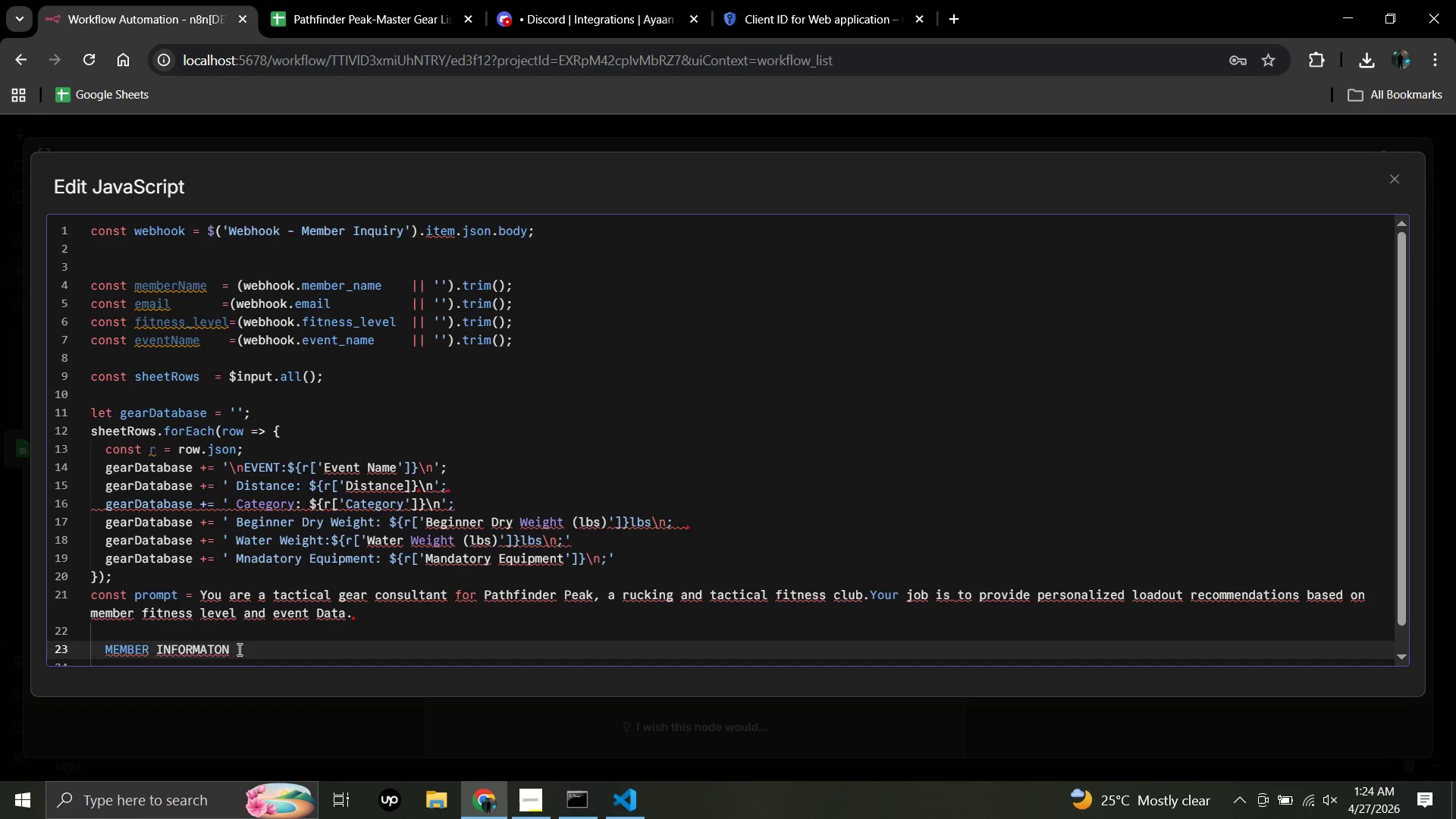 
key(Shift+Semicolon)
 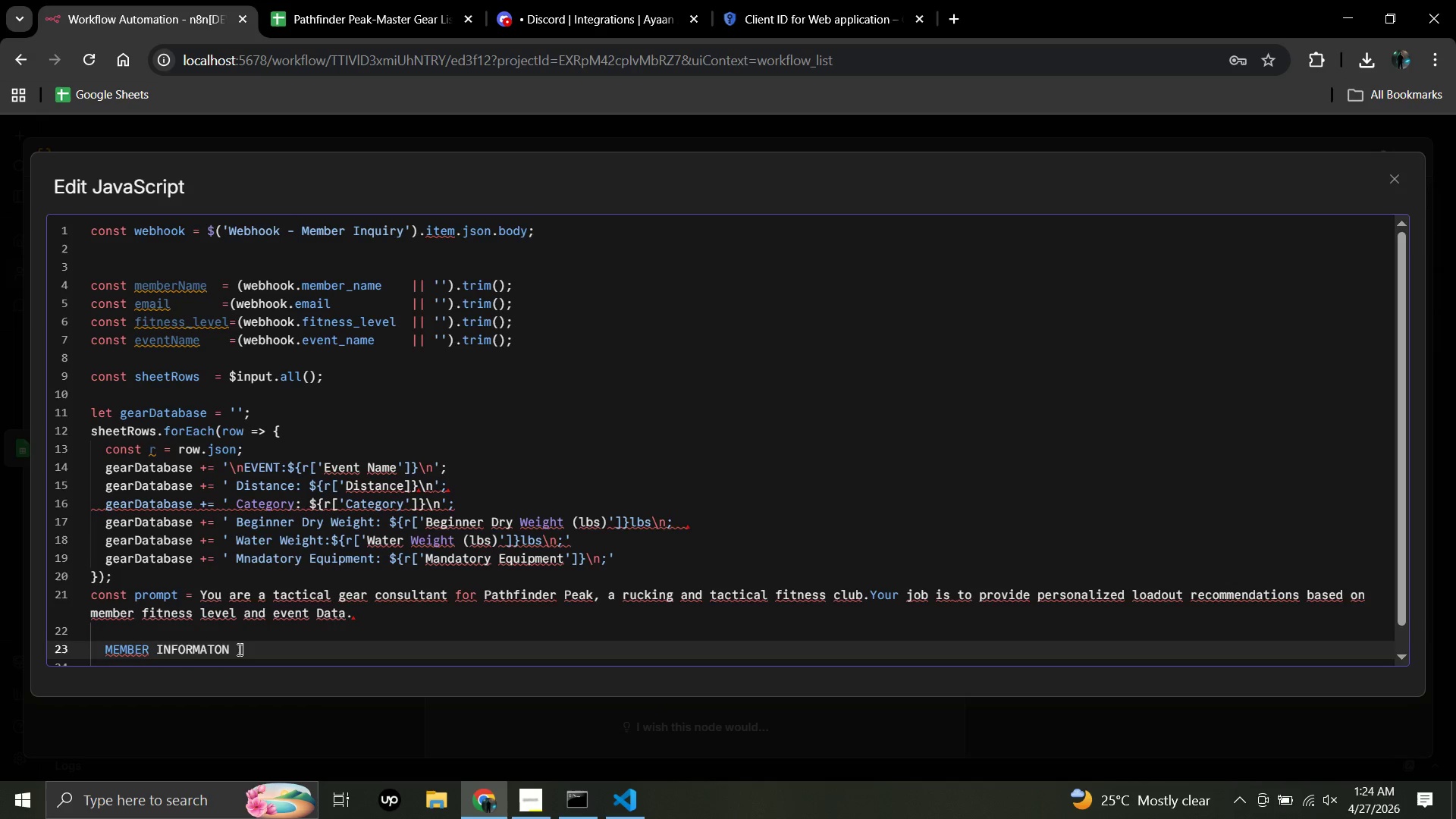 
key(Enter)
 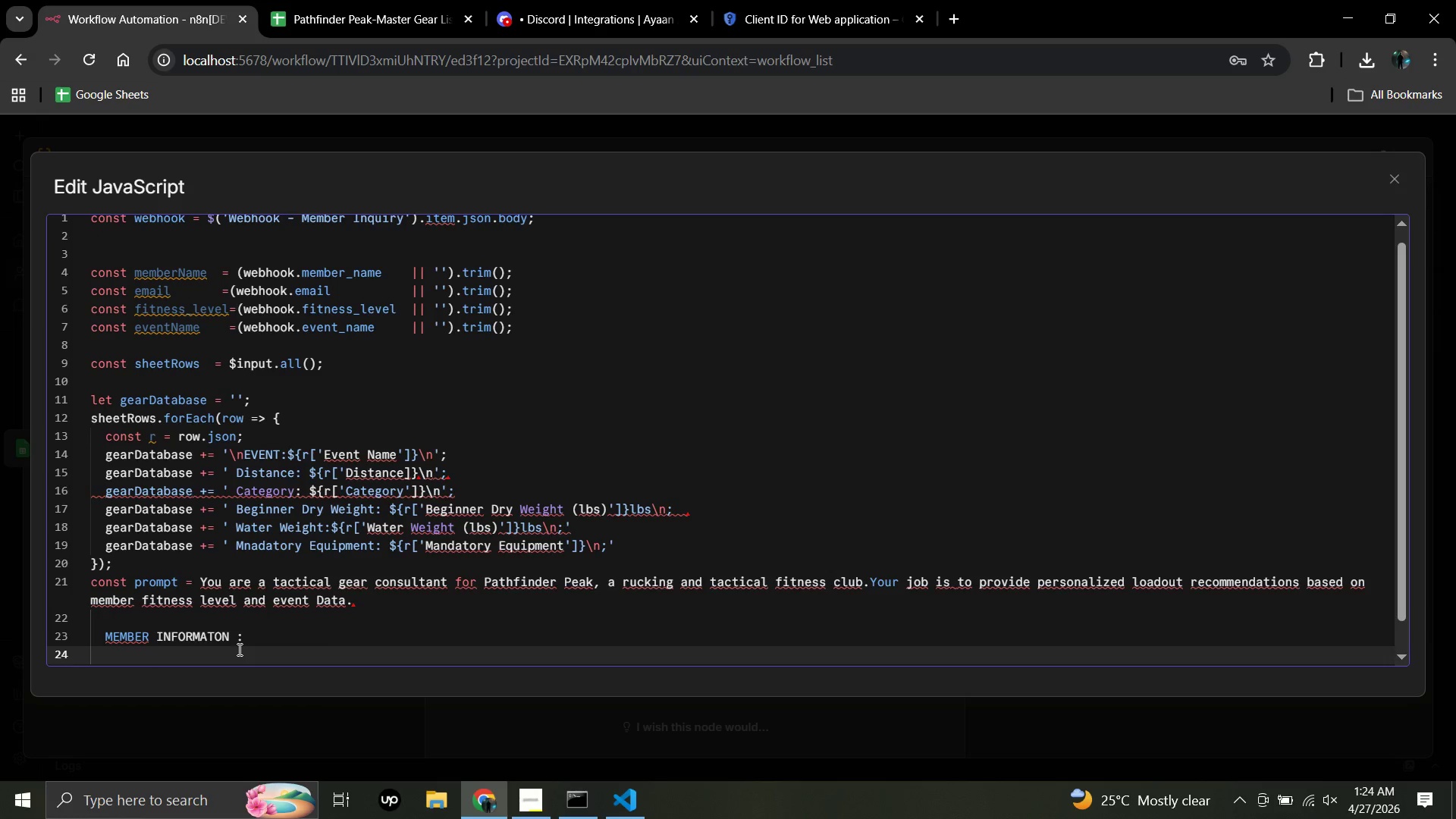 
key(Minus)
 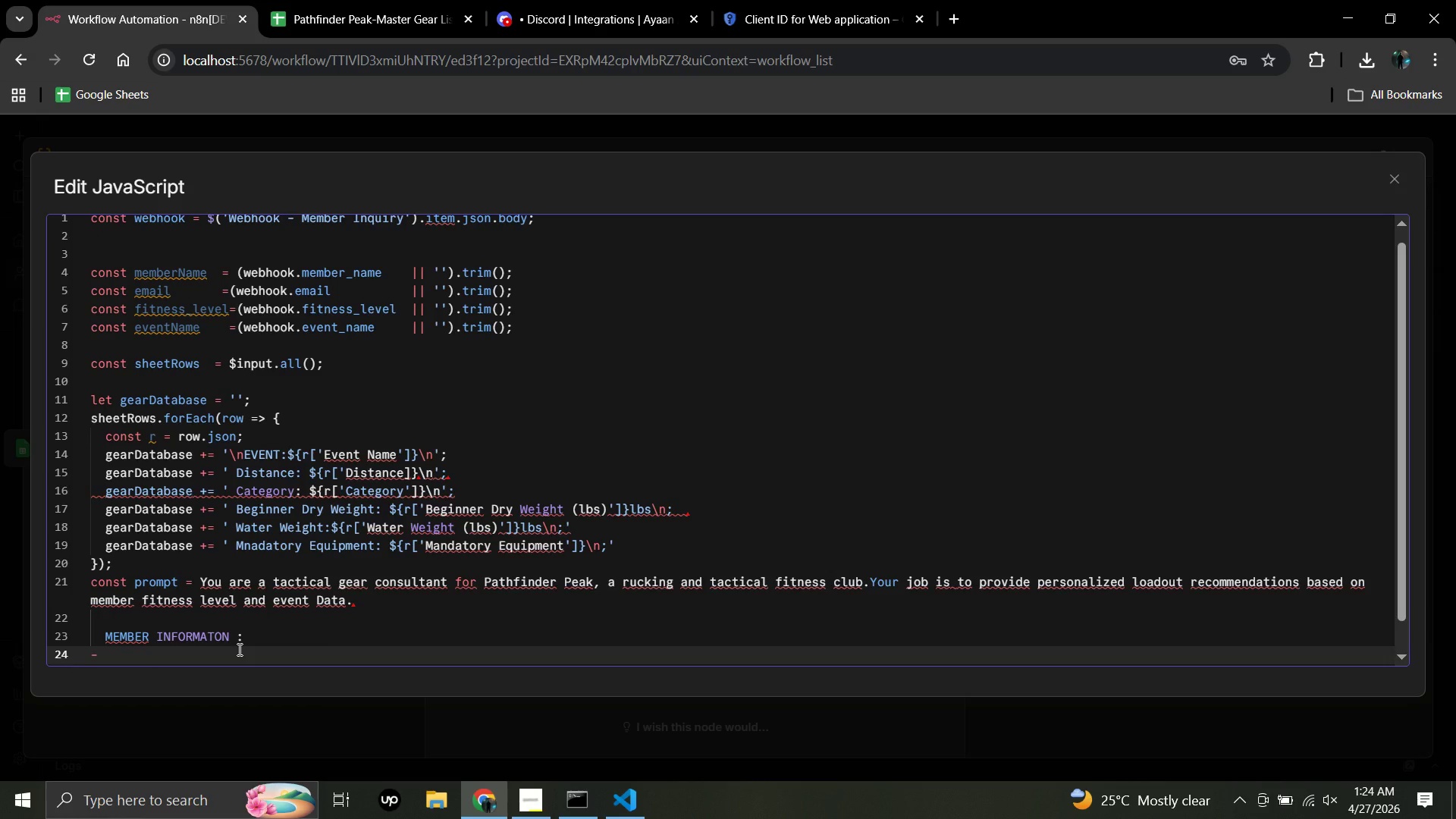 
key(Space)
 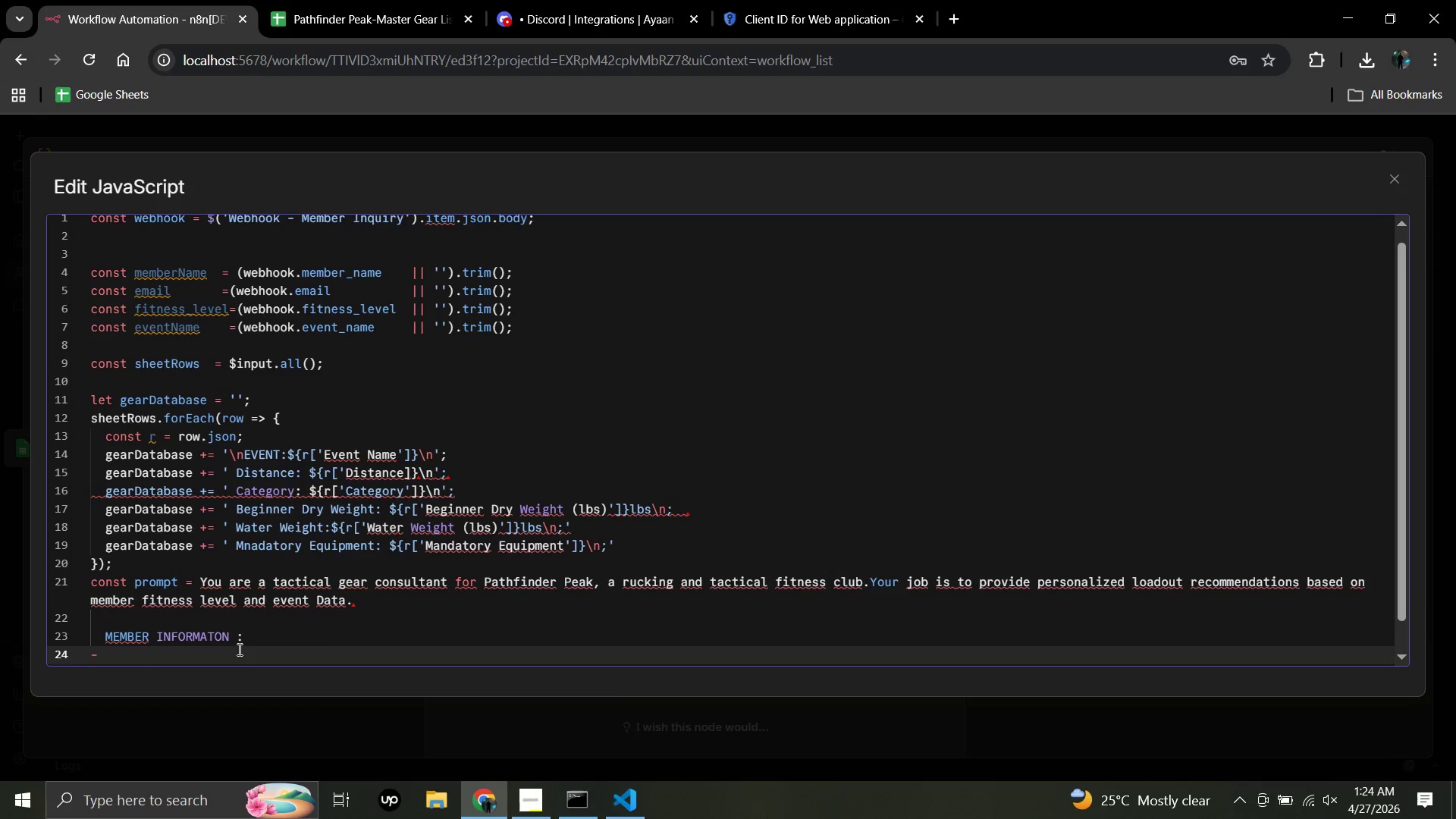 
key(CapsLock)
 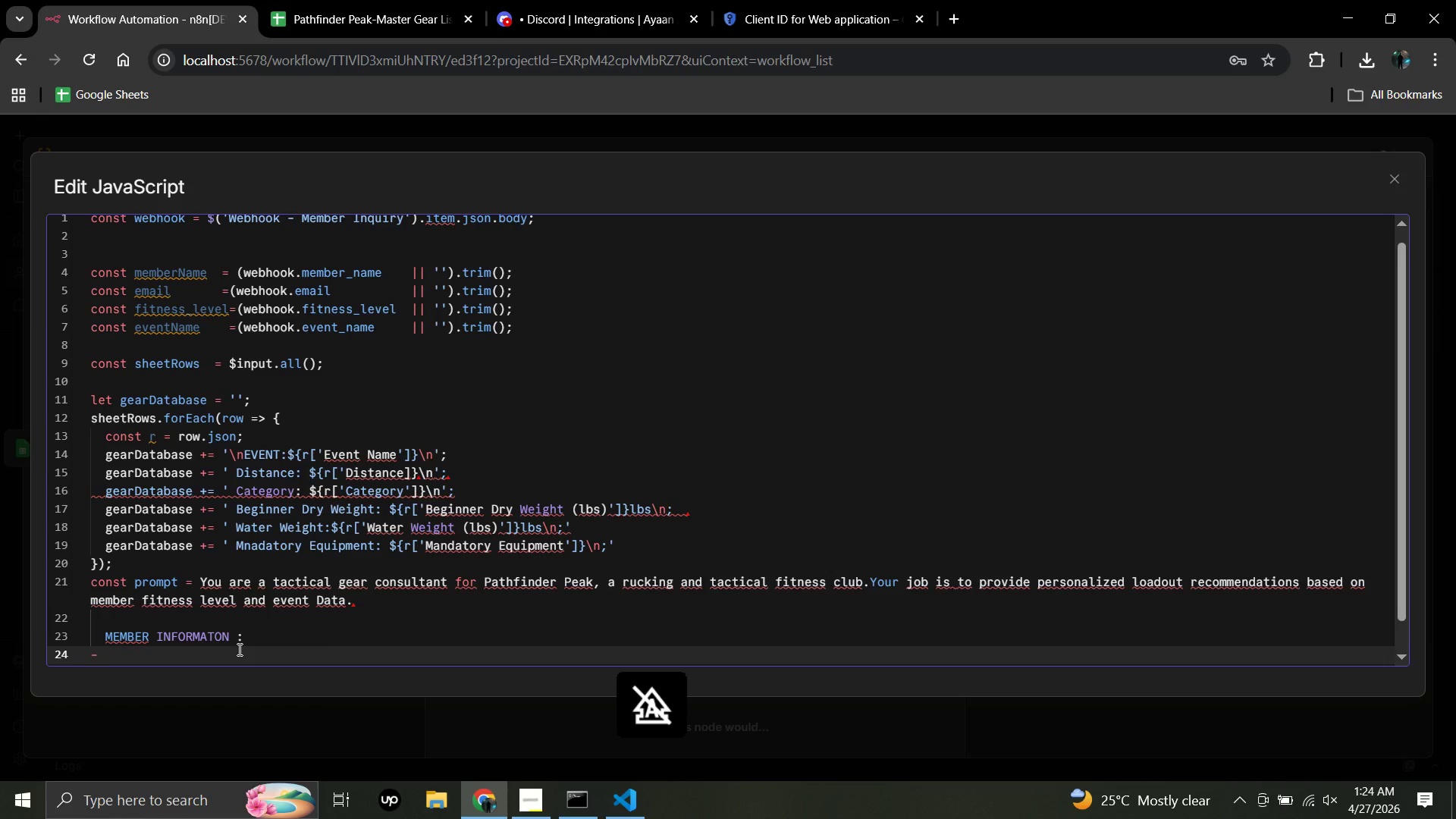 
type(Name)
 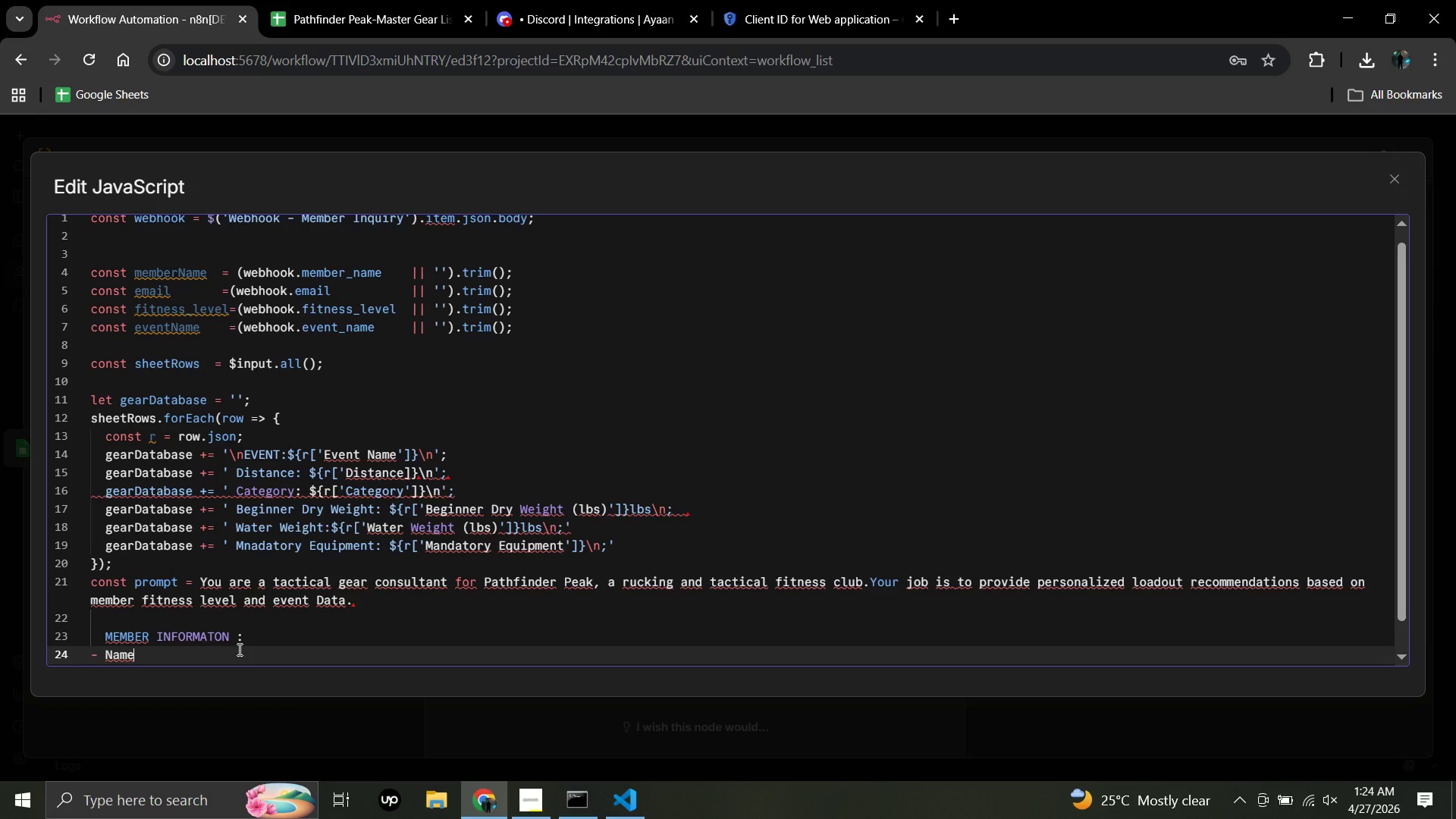 
key(Shift+Semicolon)
 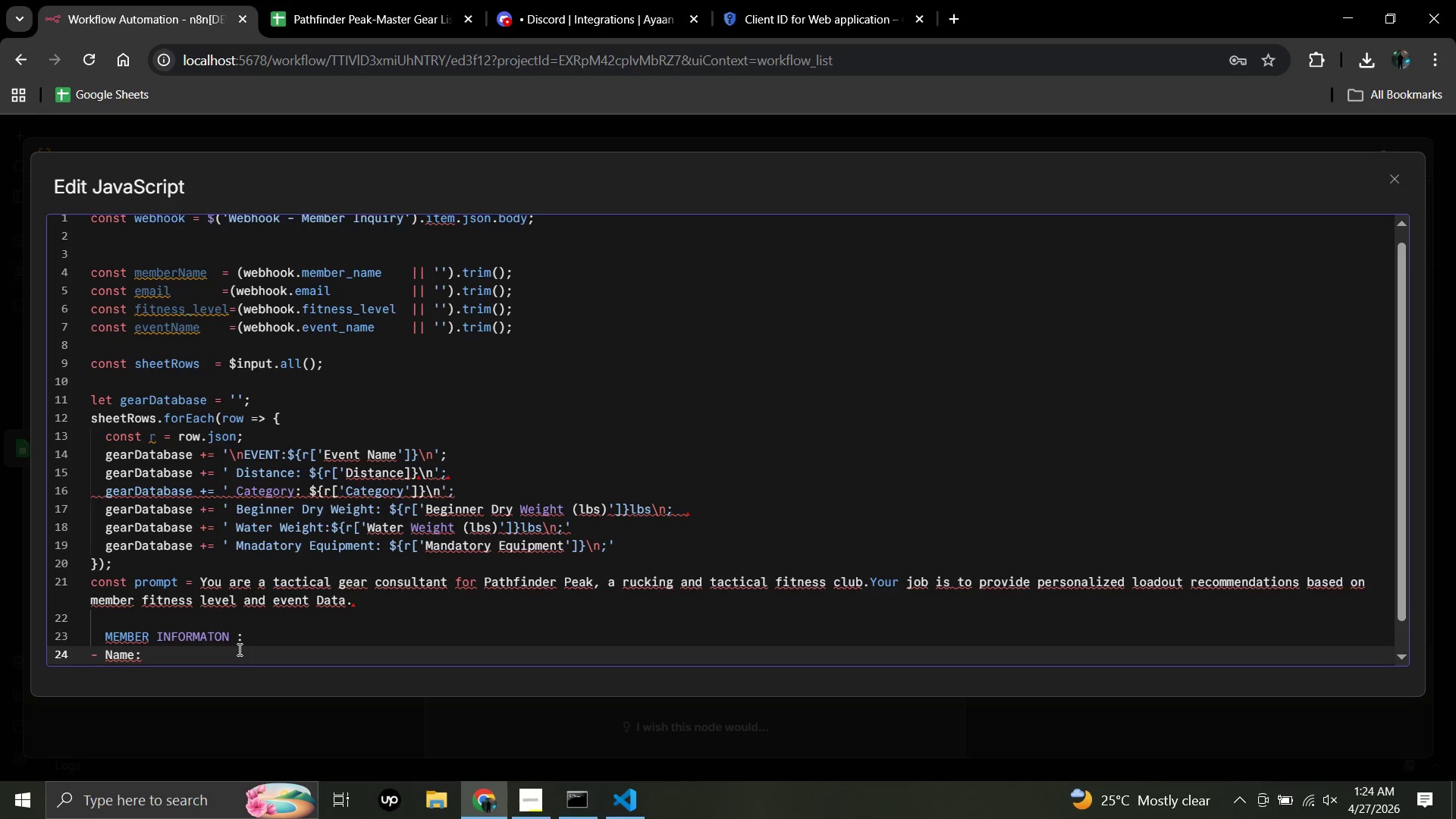 
key(Space)
 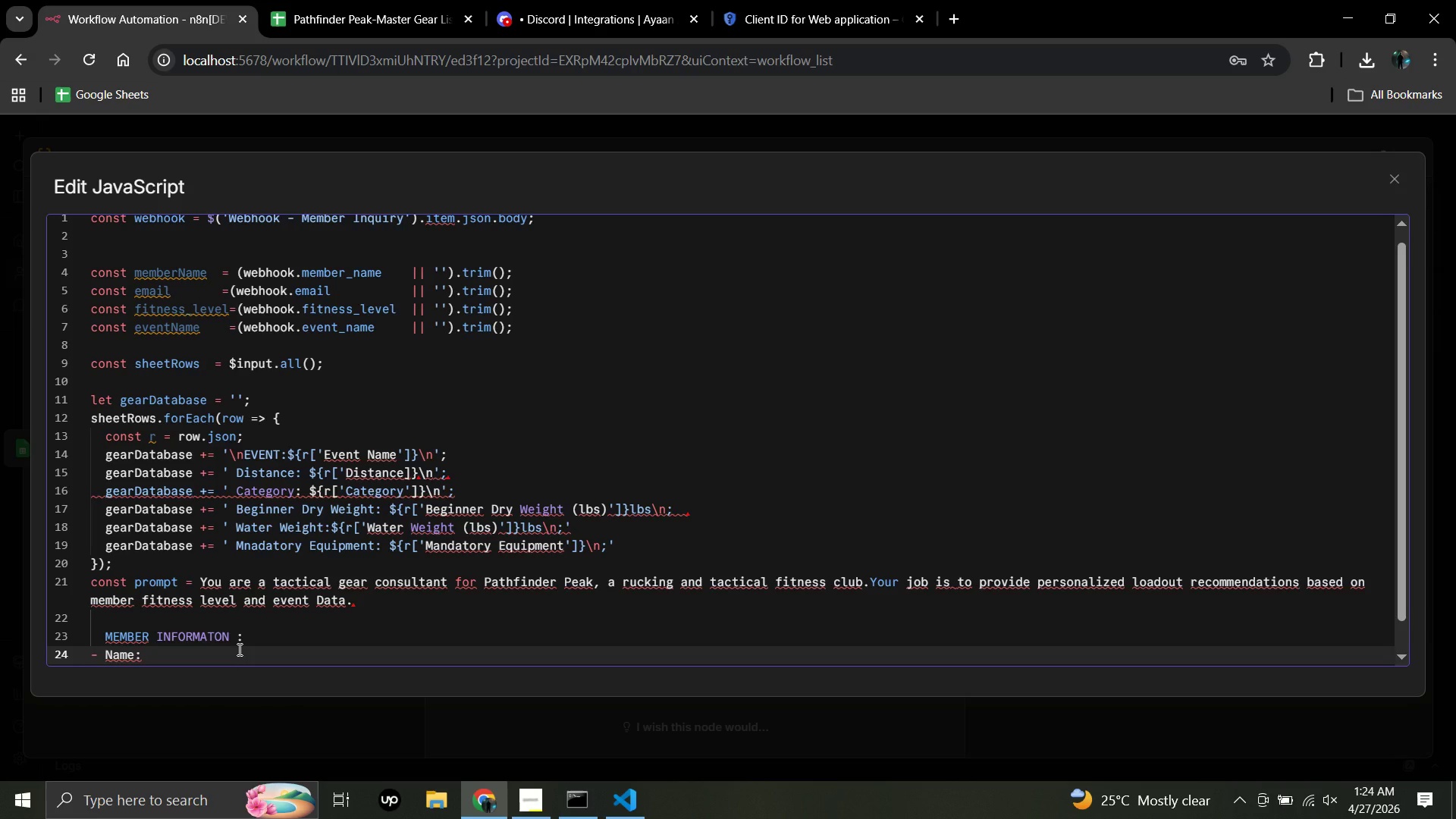 
key(Shift+4)
 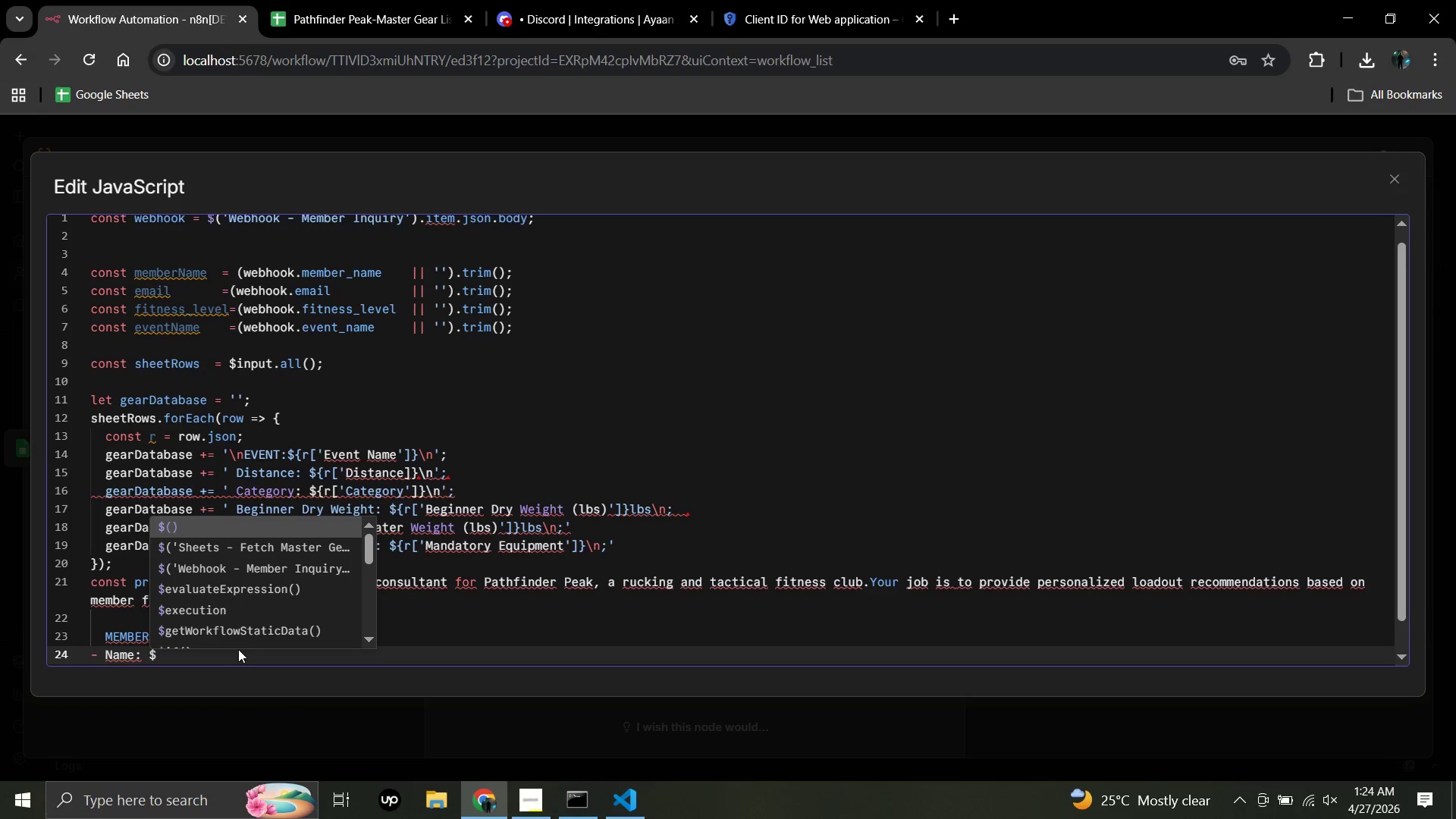 
type({memberName)
 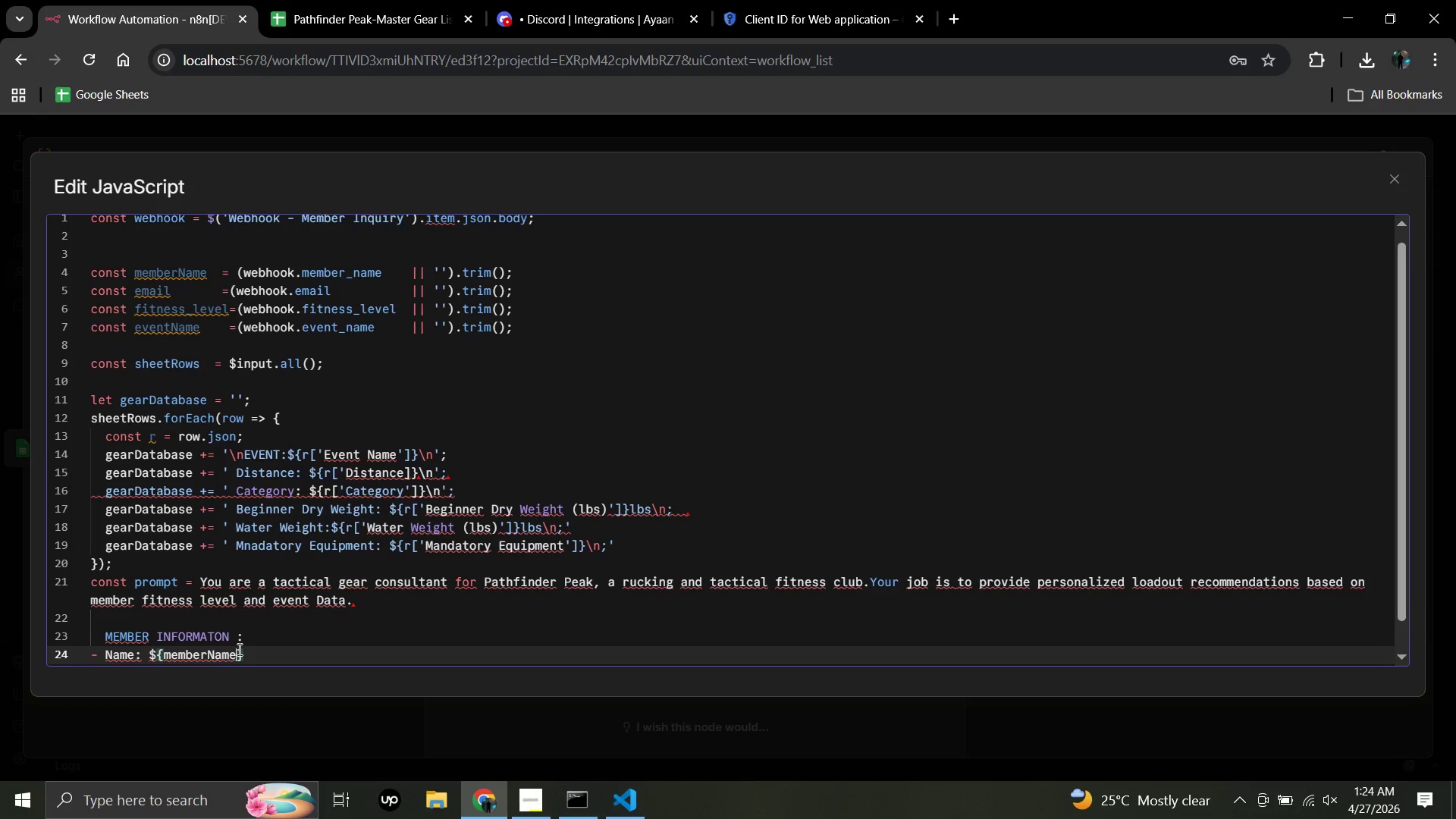 
left_click([249, 655])
 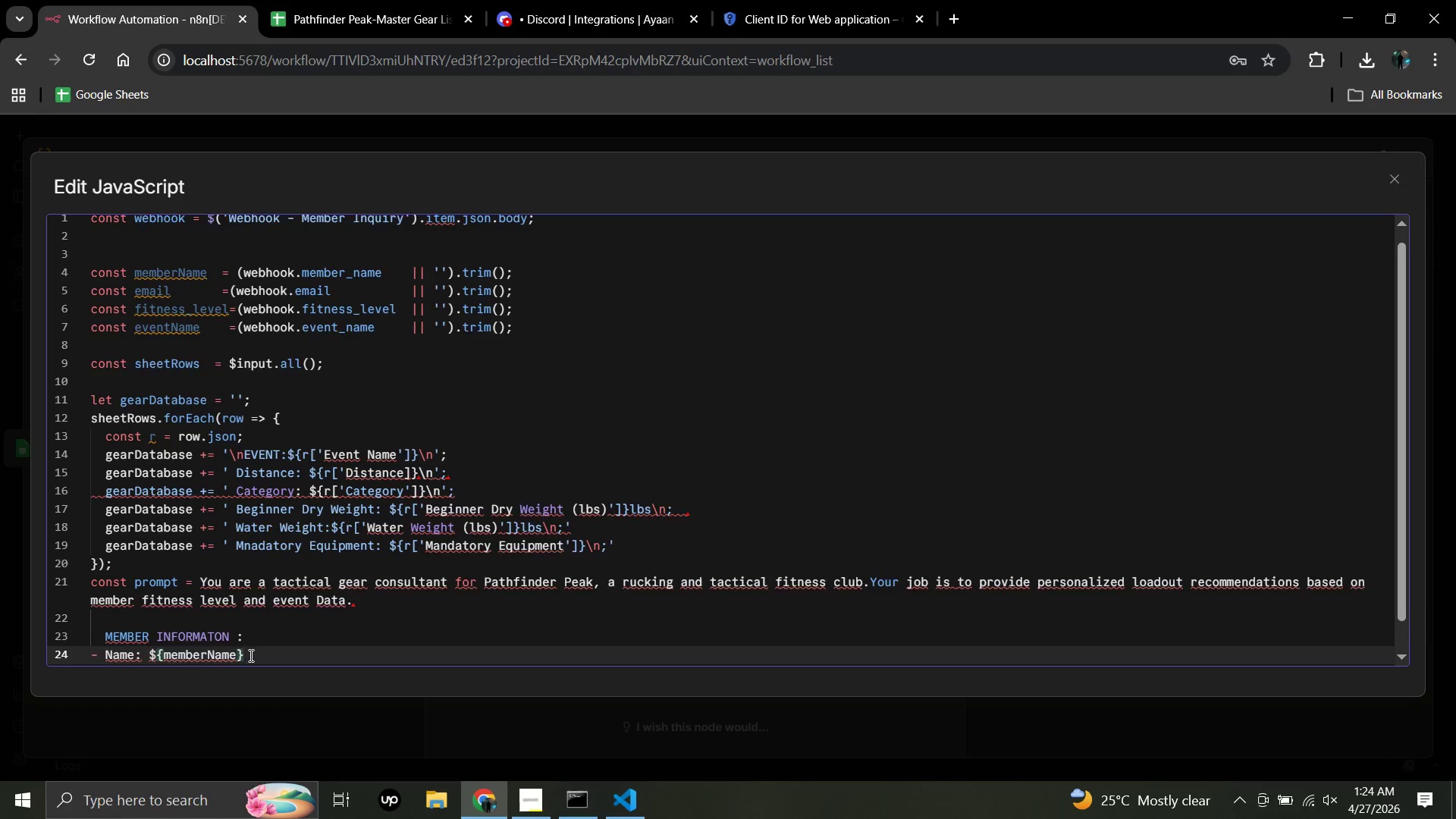 
key(Enter)
 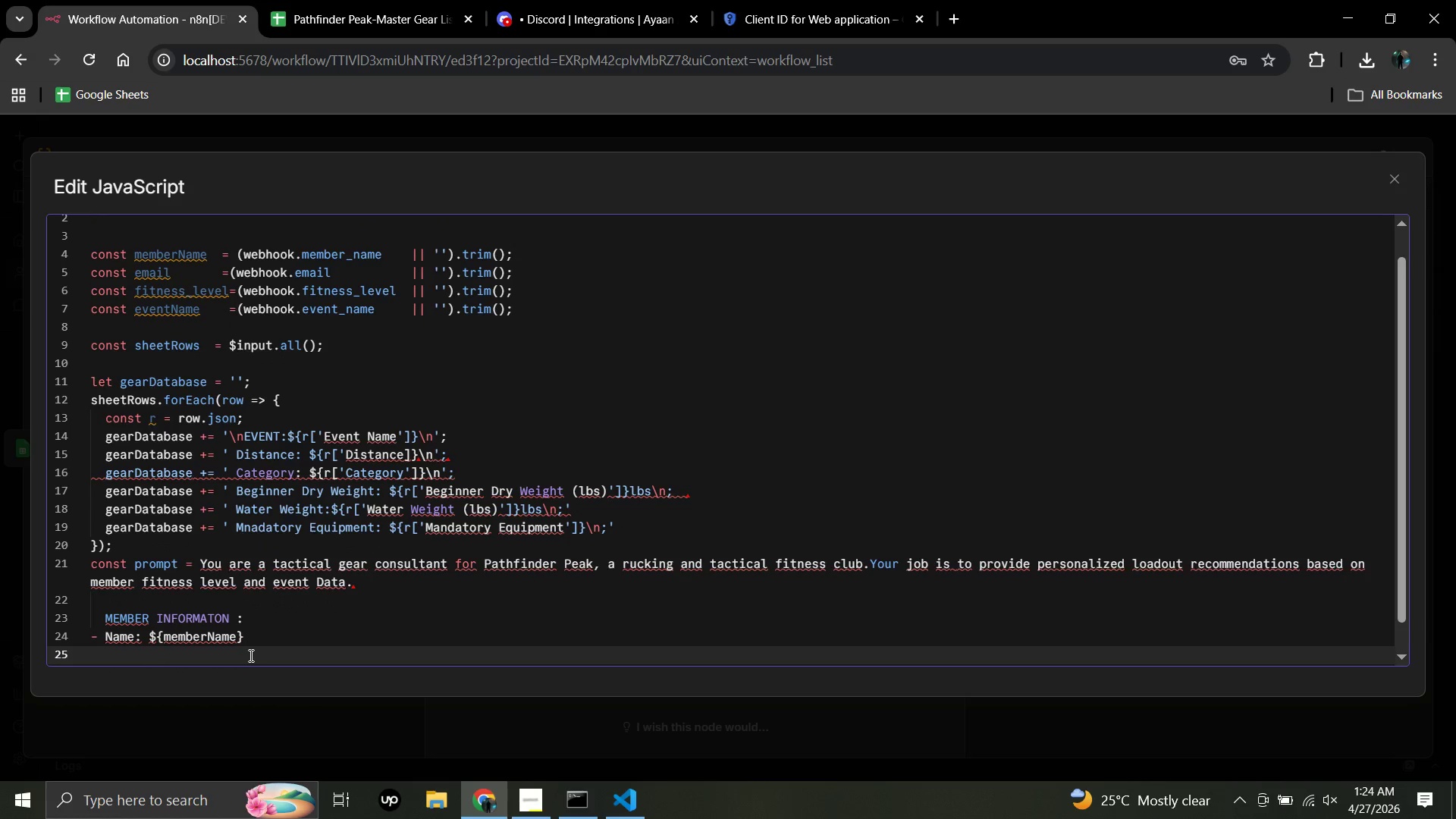 
key(Minus)
 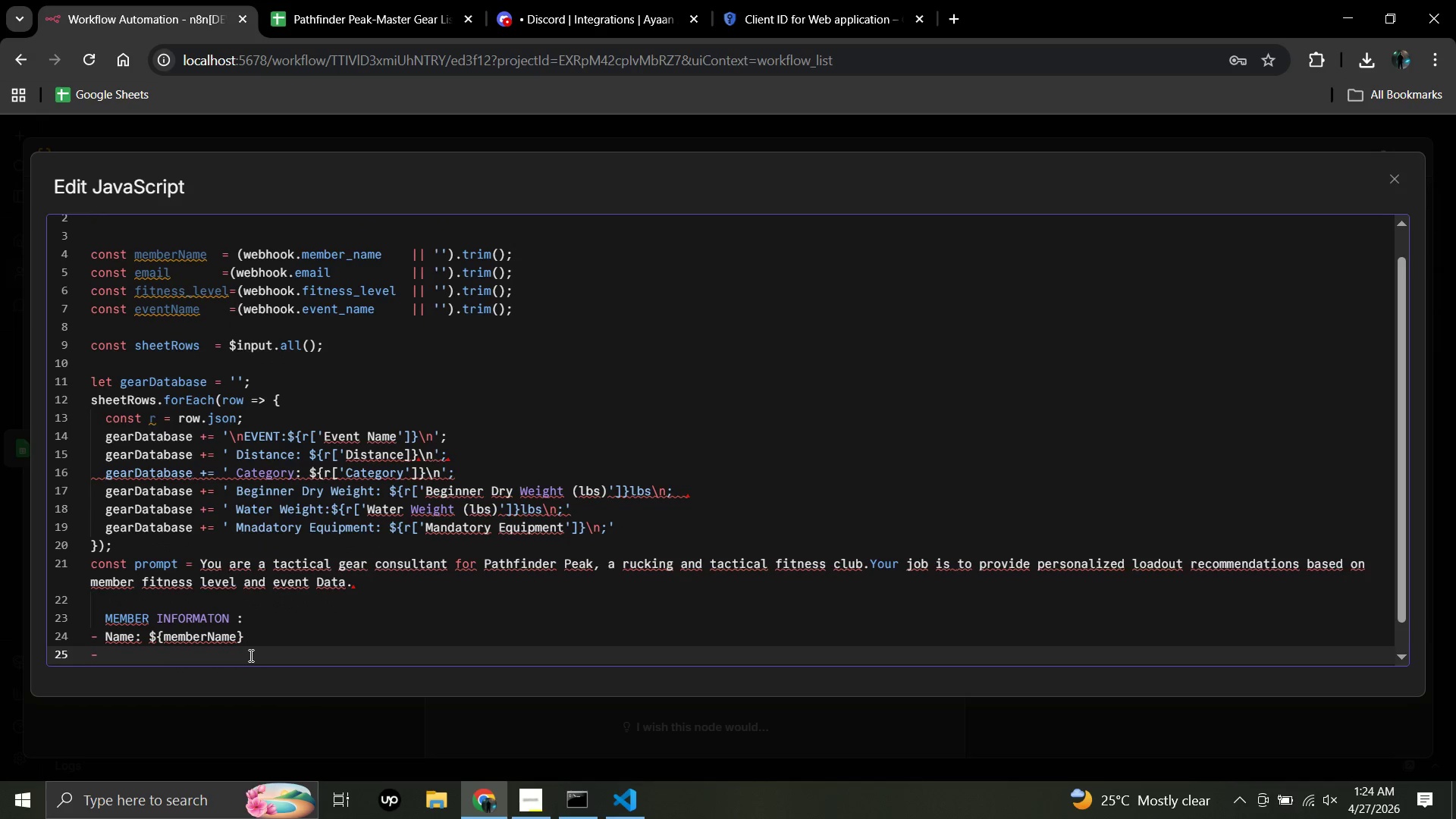 
type(Fitness Level: ${fitness_level)
 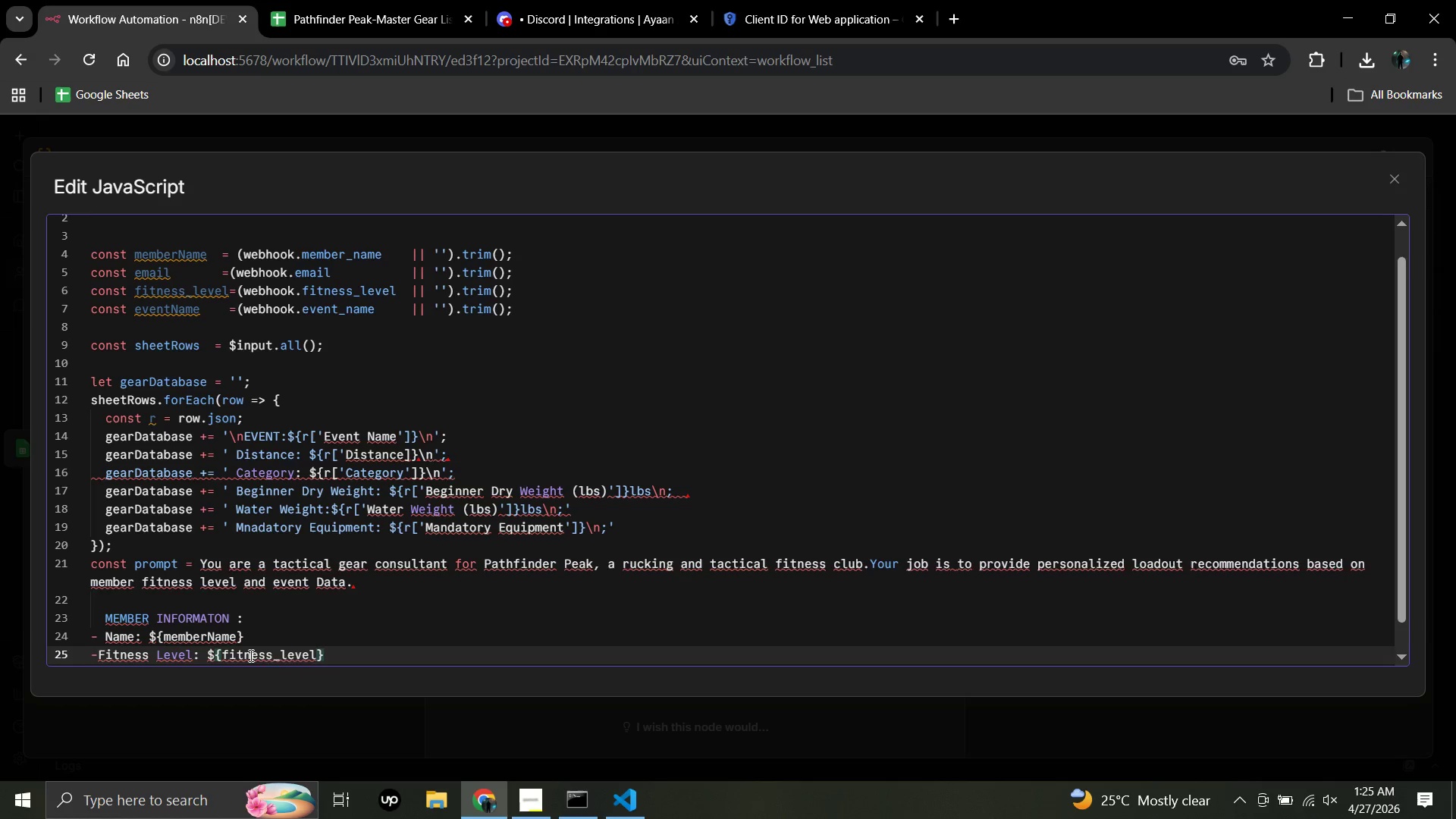 
left_click([334, 653])
 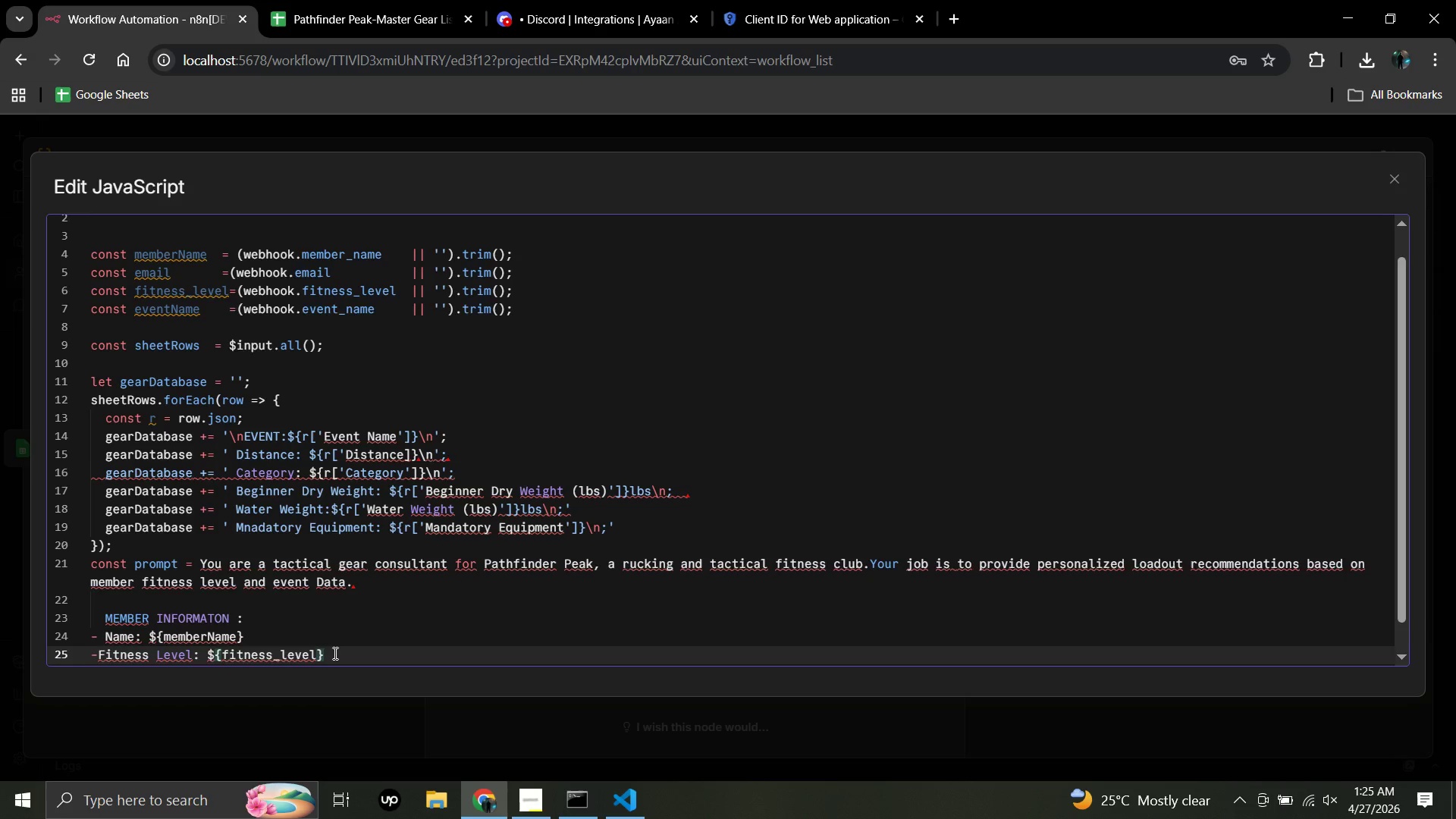 
key(Enter)
 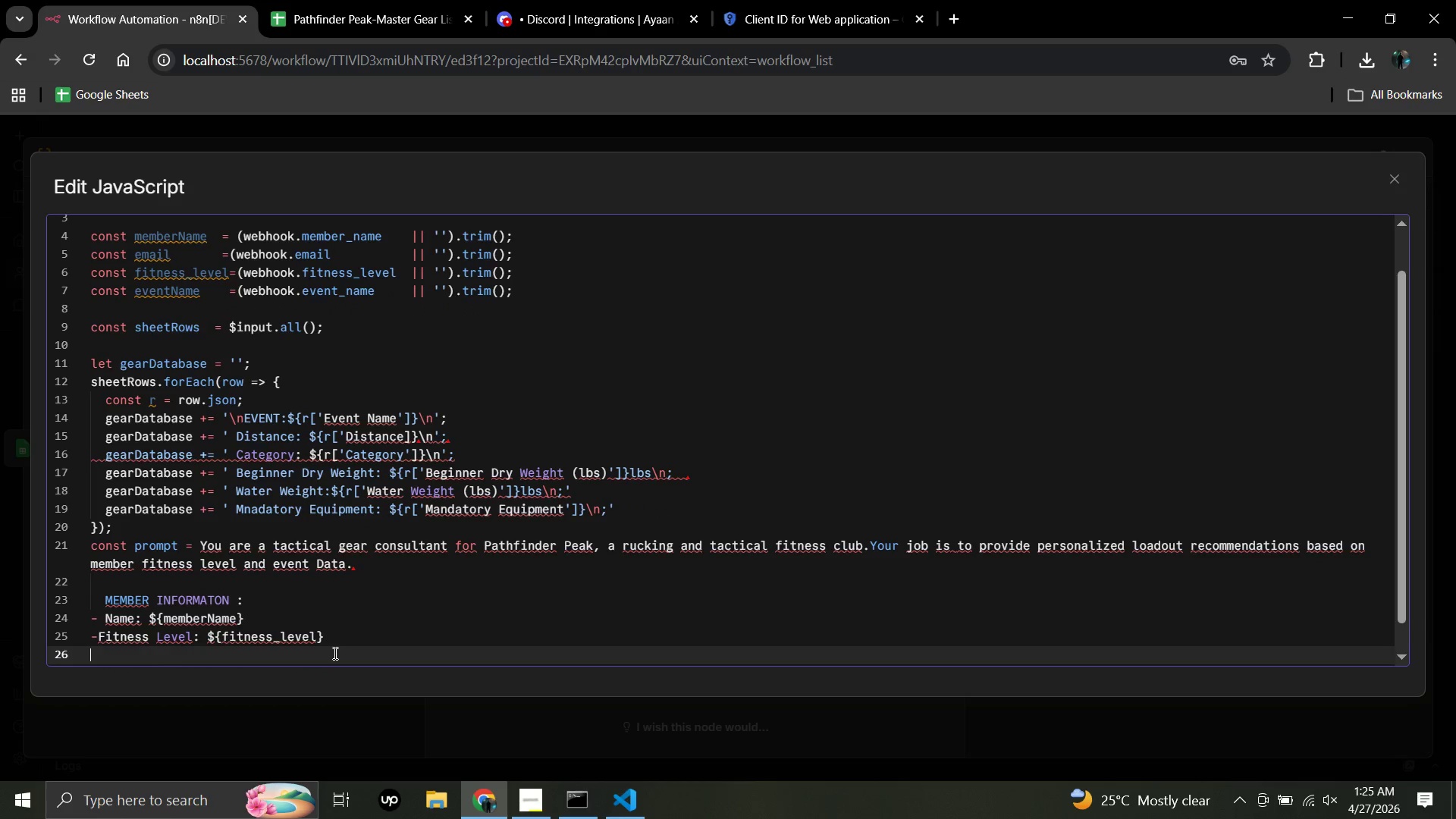 
key(Minus)
 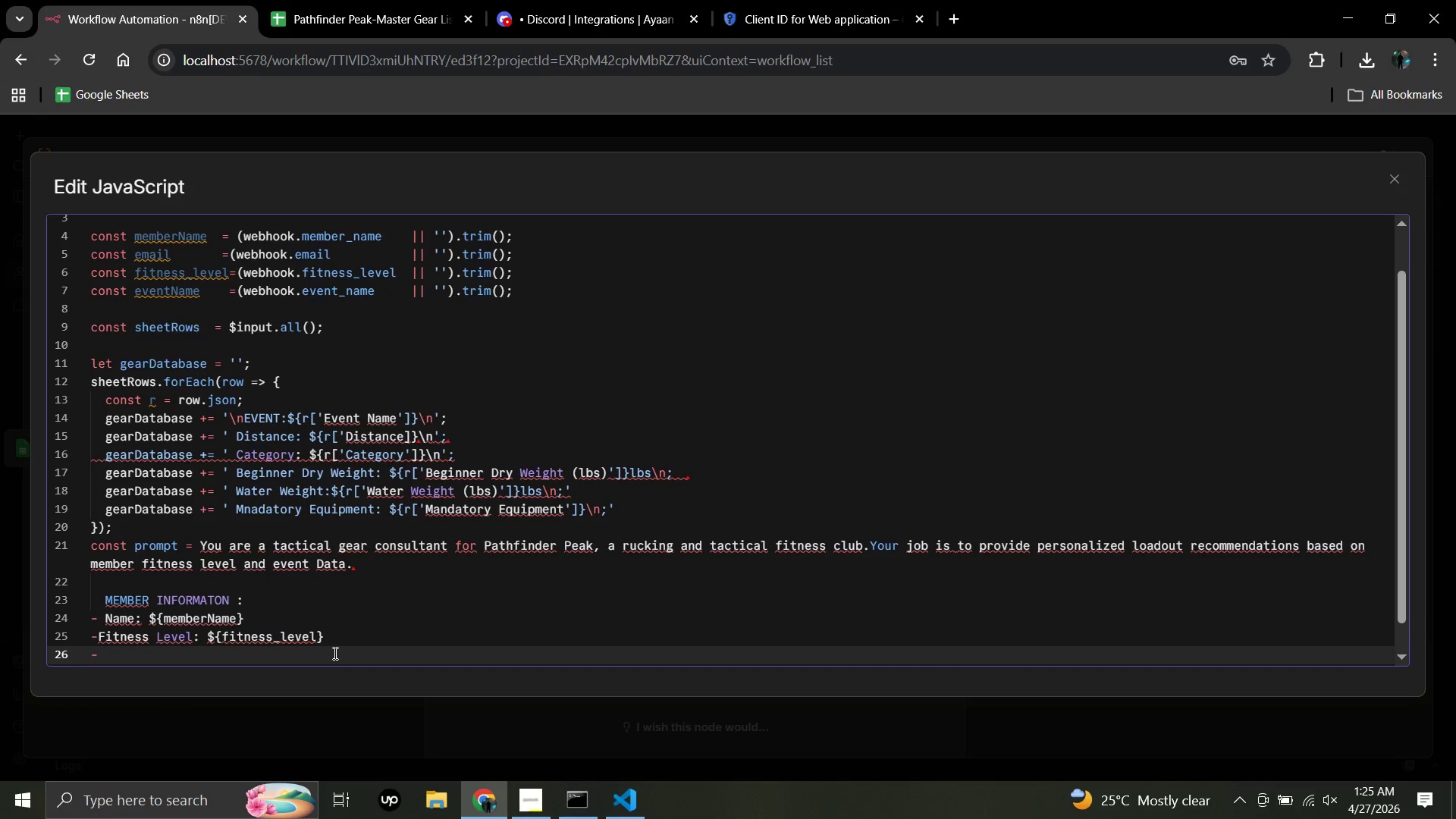 
type(Requested Evw)
key(Backspace)
type(ent: ${eventName)
 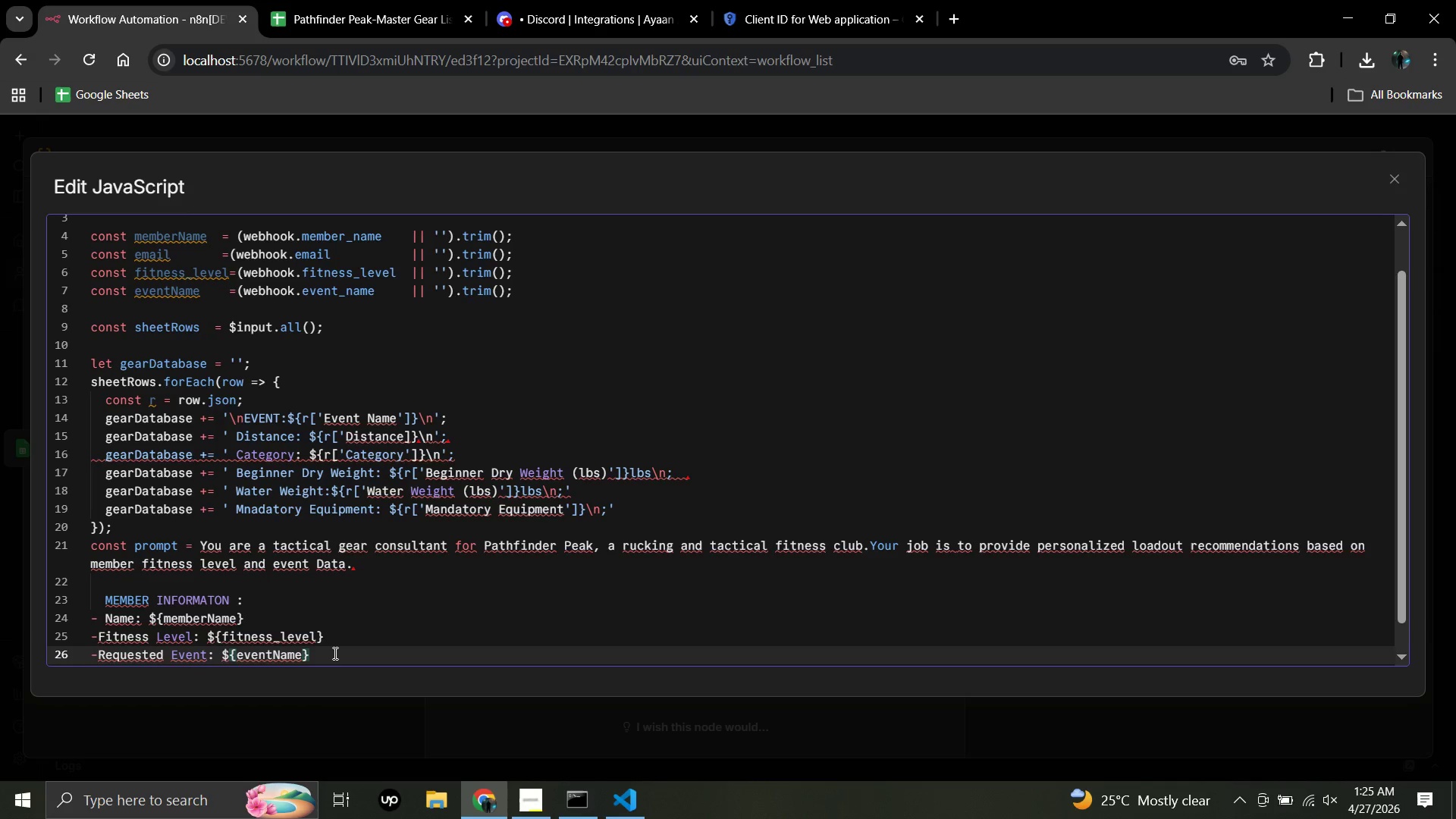 
left_click([315, 651])
 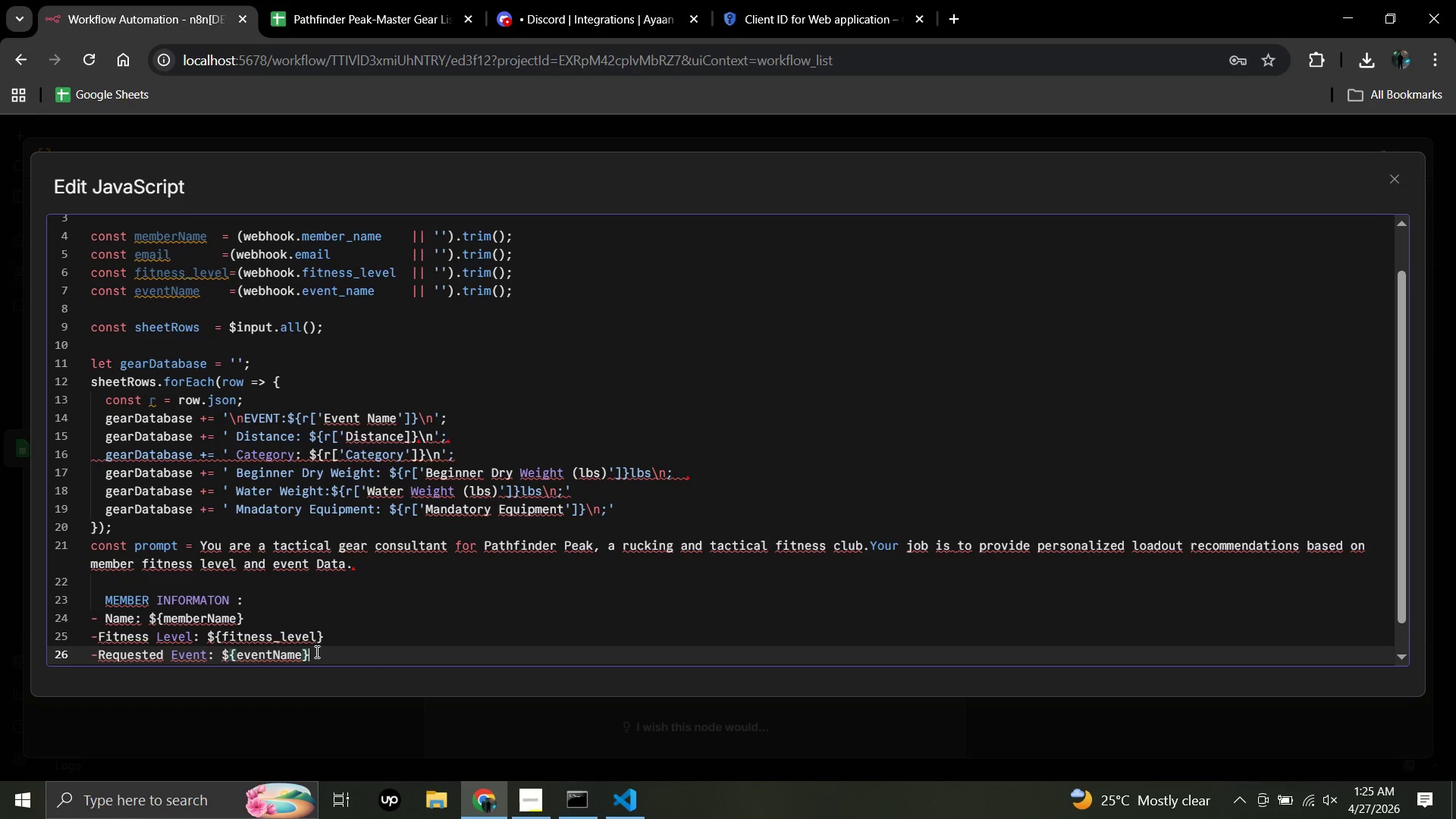 
key(Enter)
 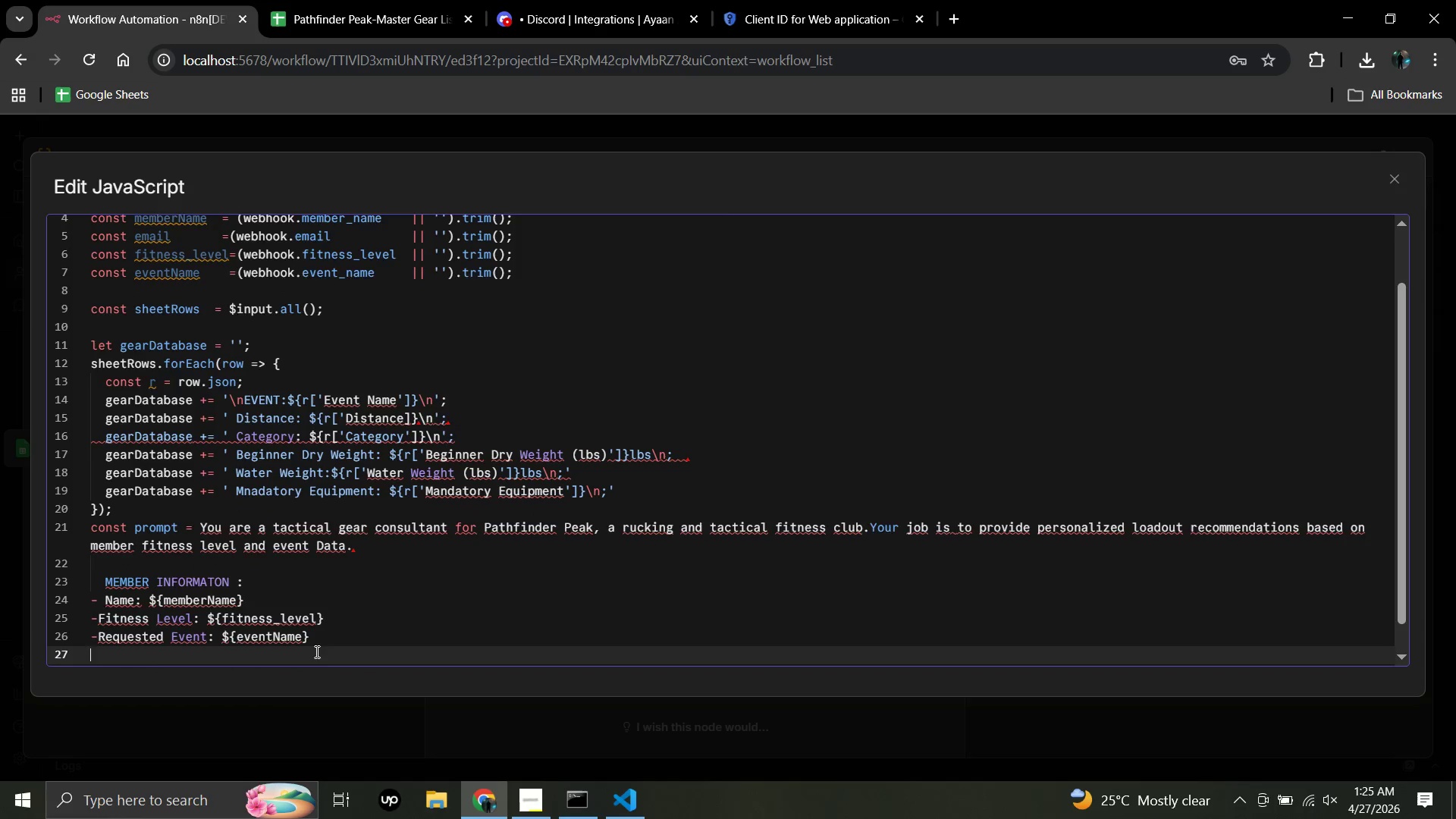 
key(Enter)
 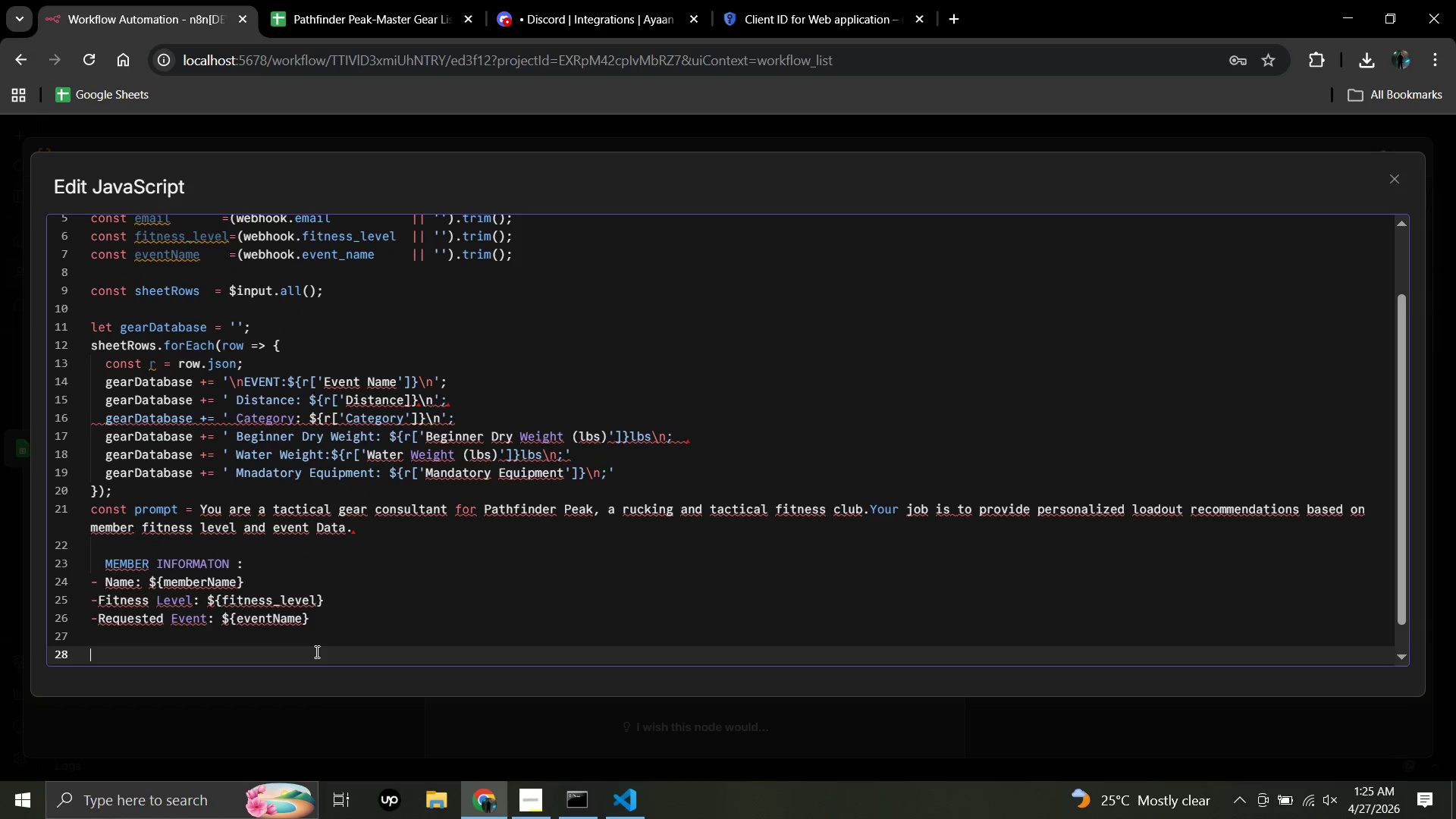 
type(MASTER GEAR DATABASE)
 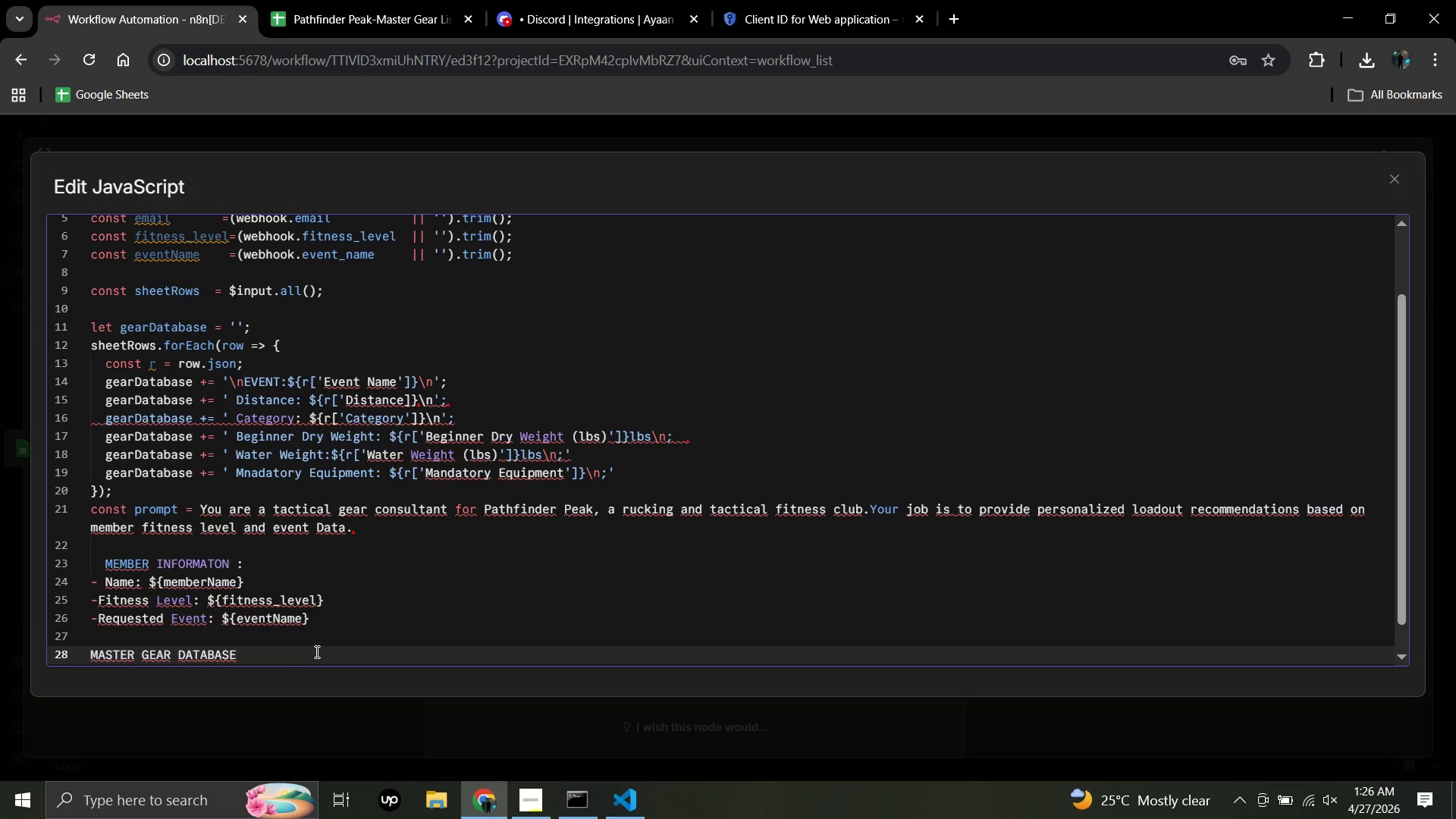 
key(Enter)
 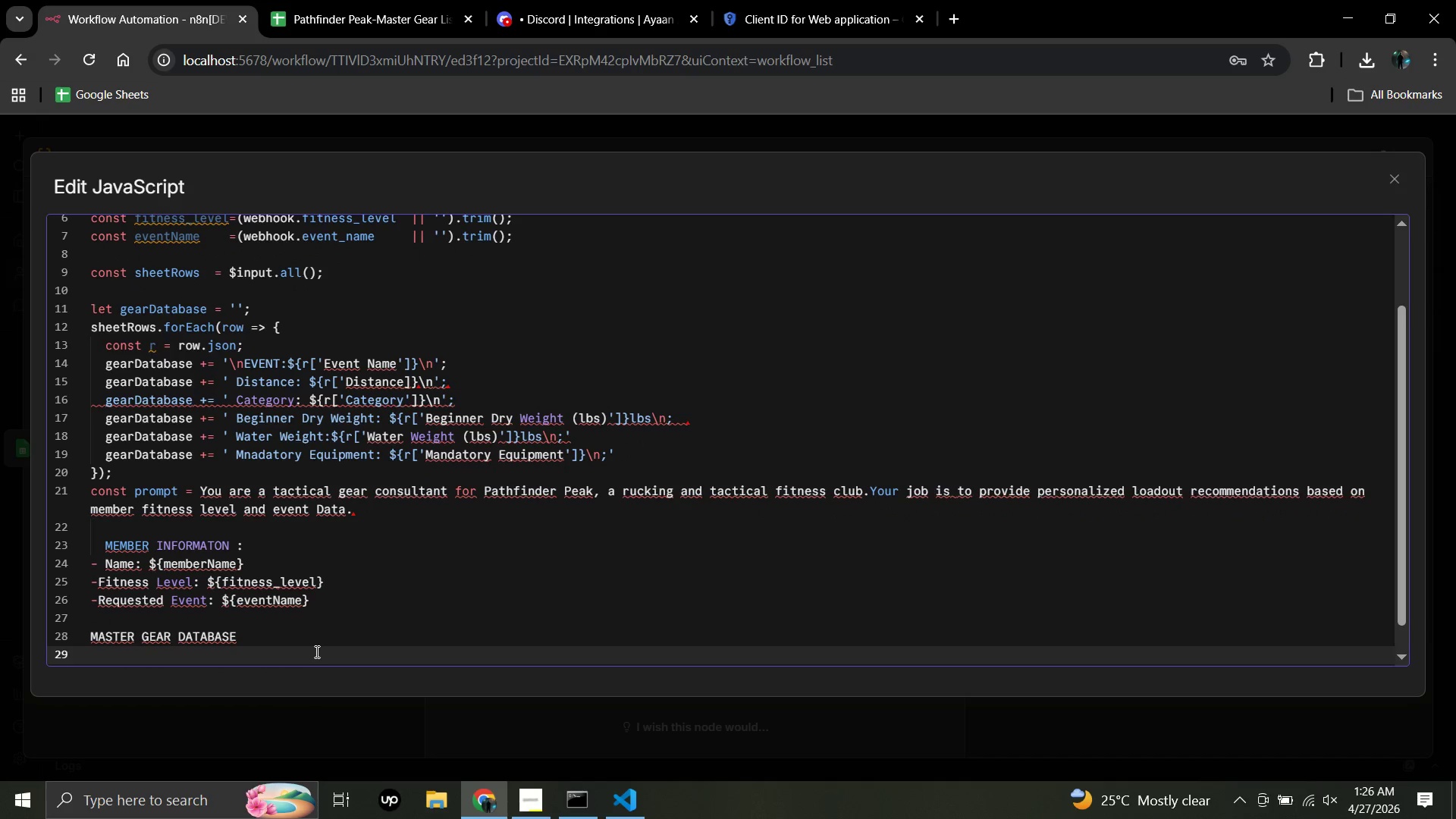 
key(Shift+4)
 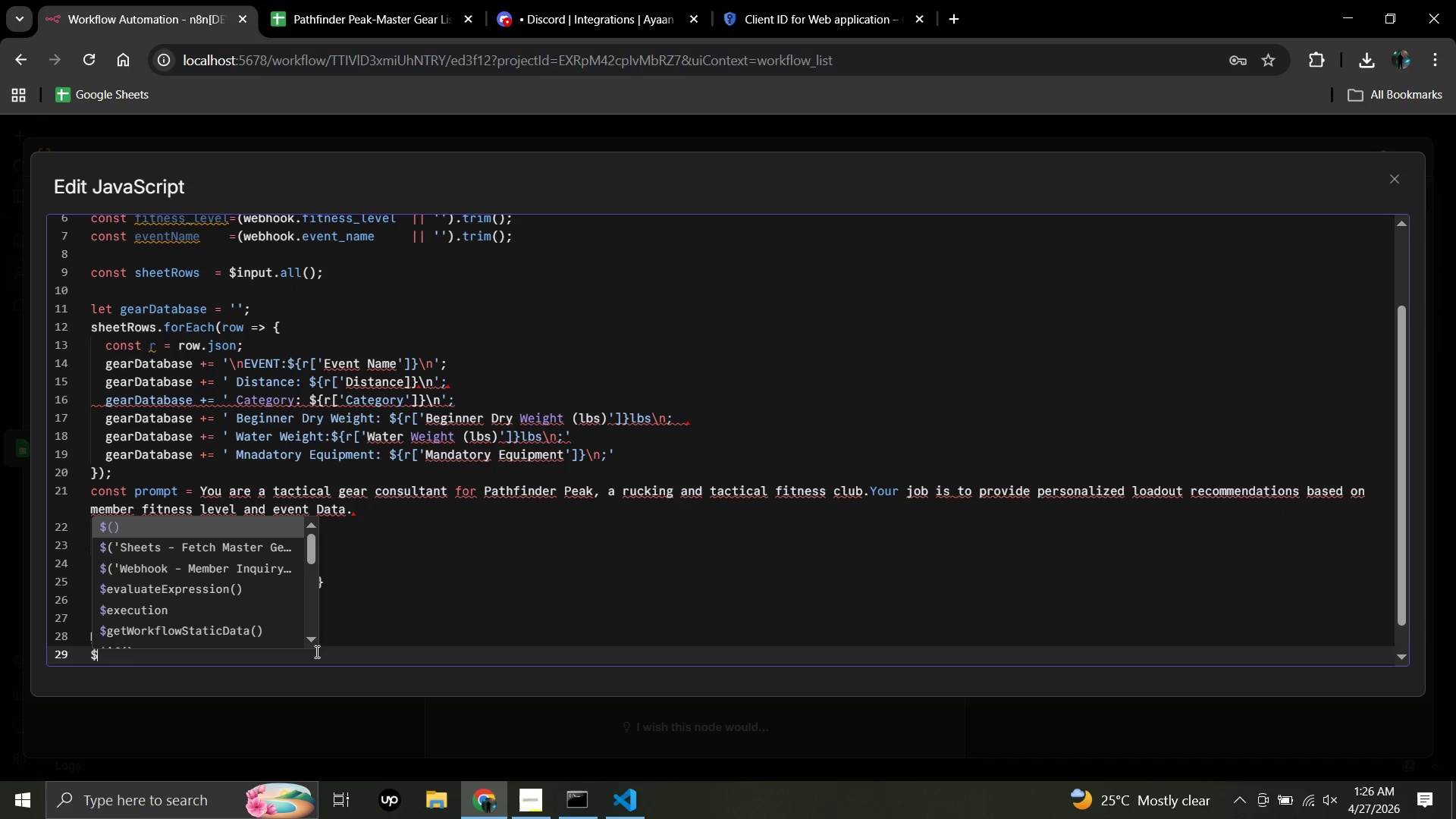 
key(Shift+BracketLeft)
 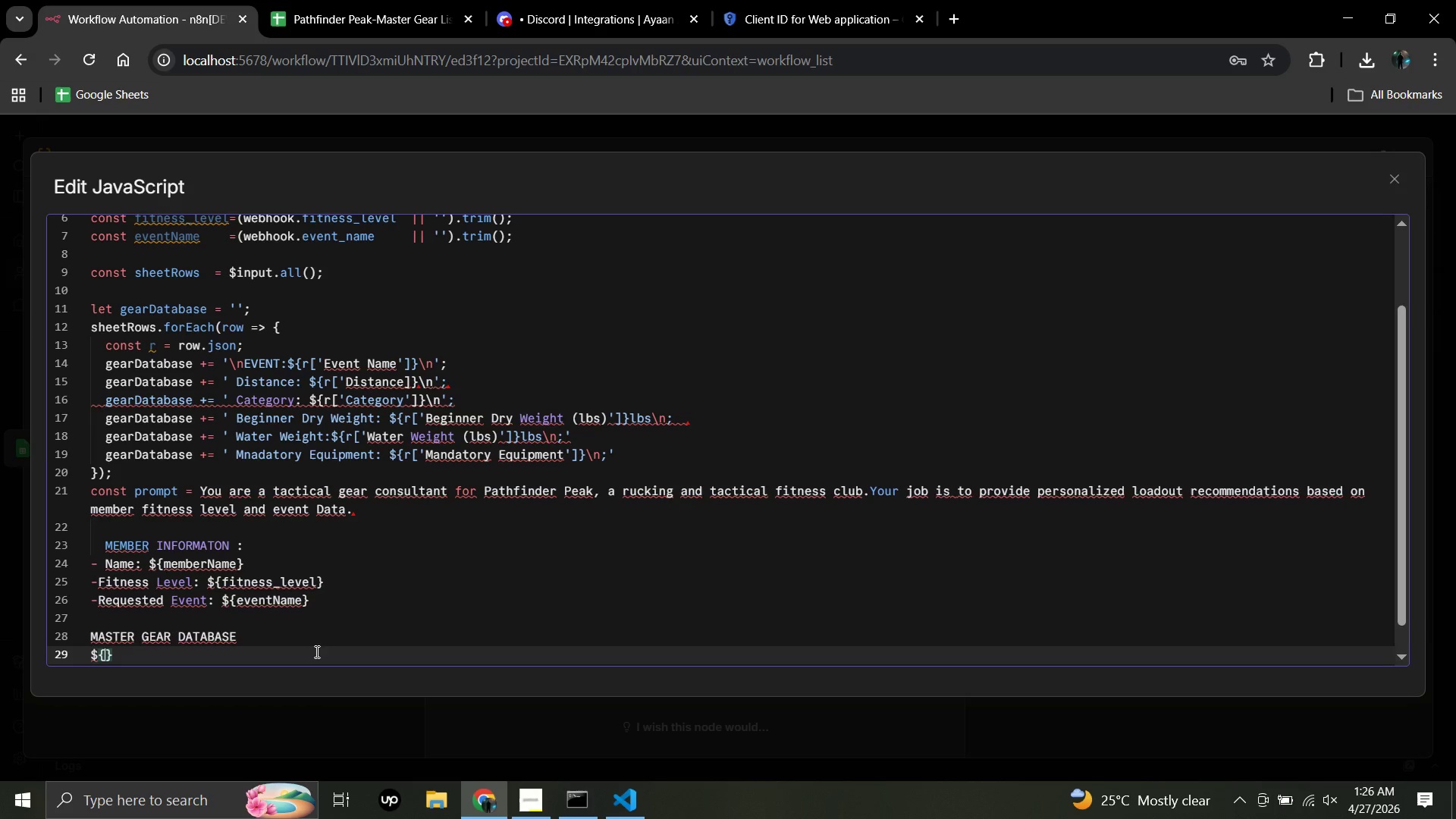 
type(gear)
 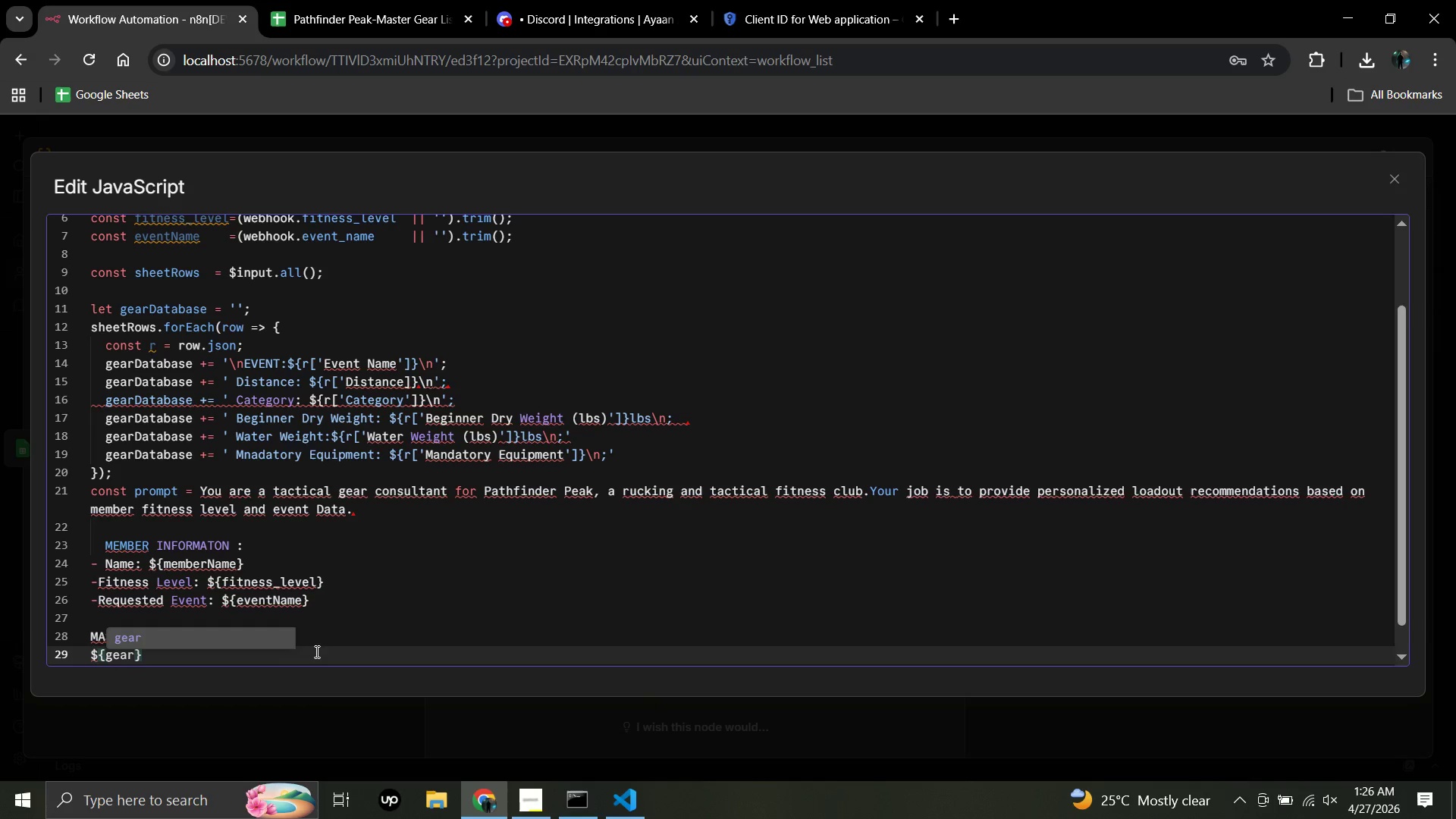 
type(Database)
 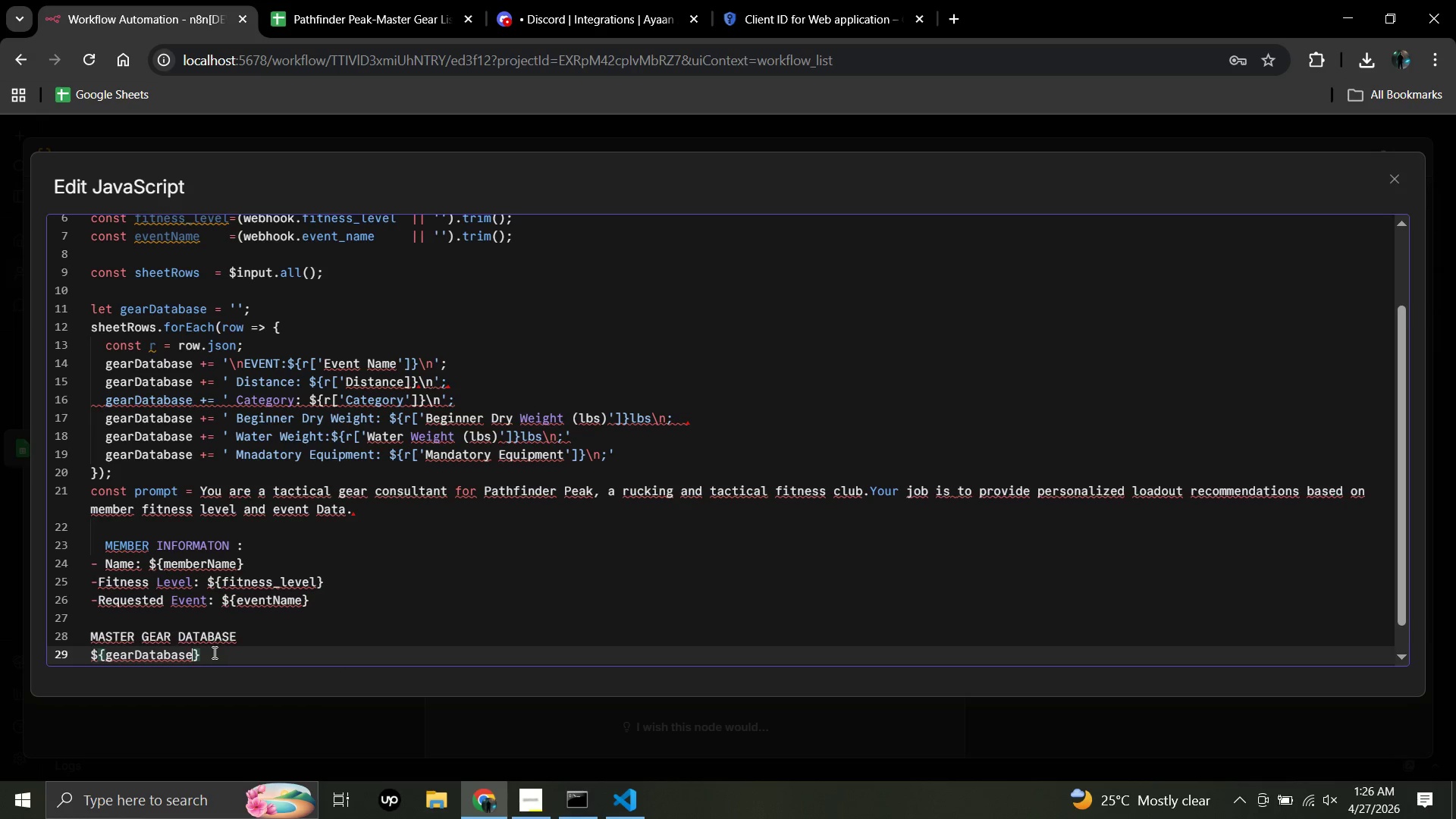 
left_click([206, 654])
 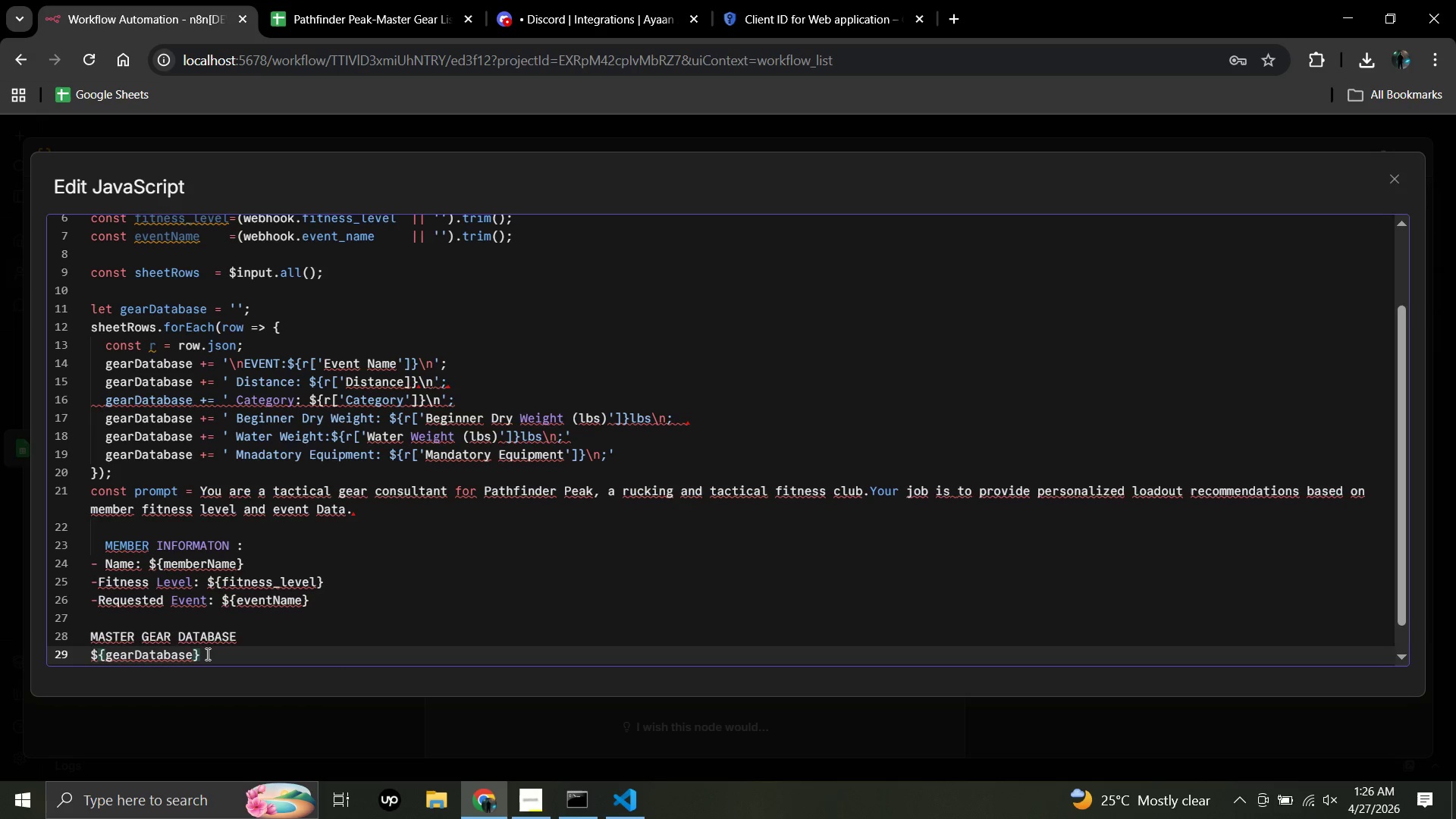 
key(Enter)
 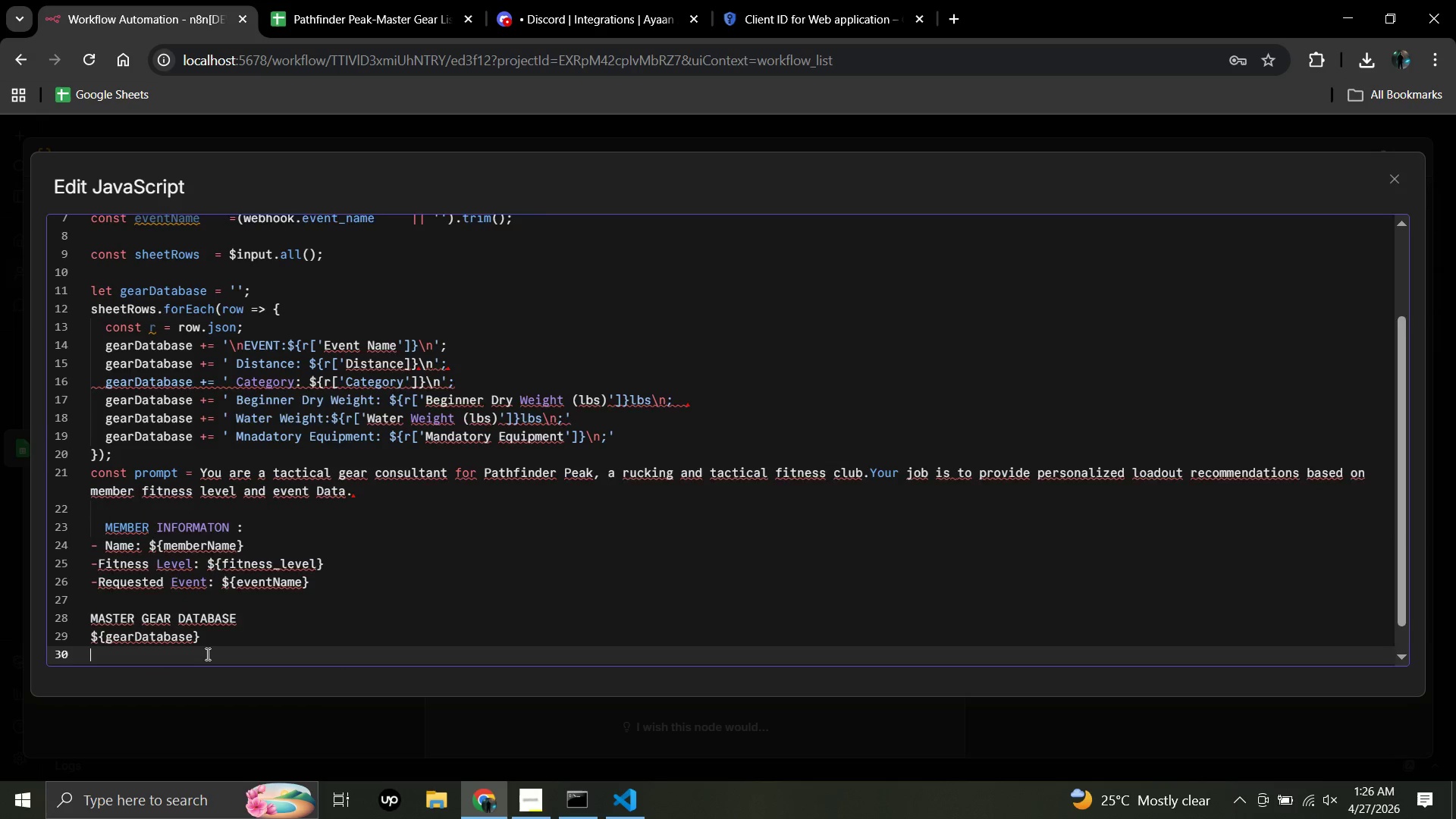 
key(Enter)
 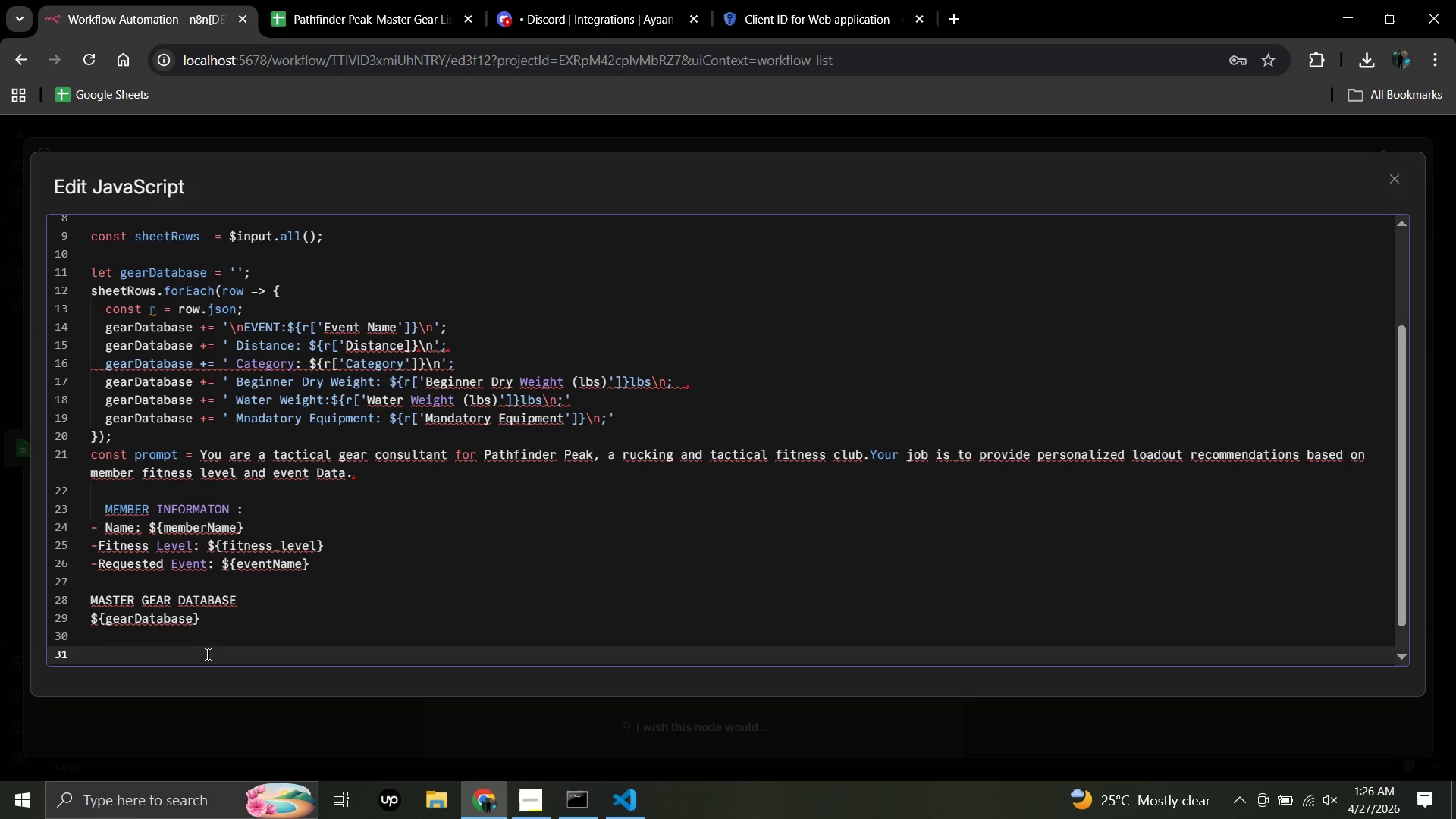 
hold_key(key=CapsLock, duration=0.64)
 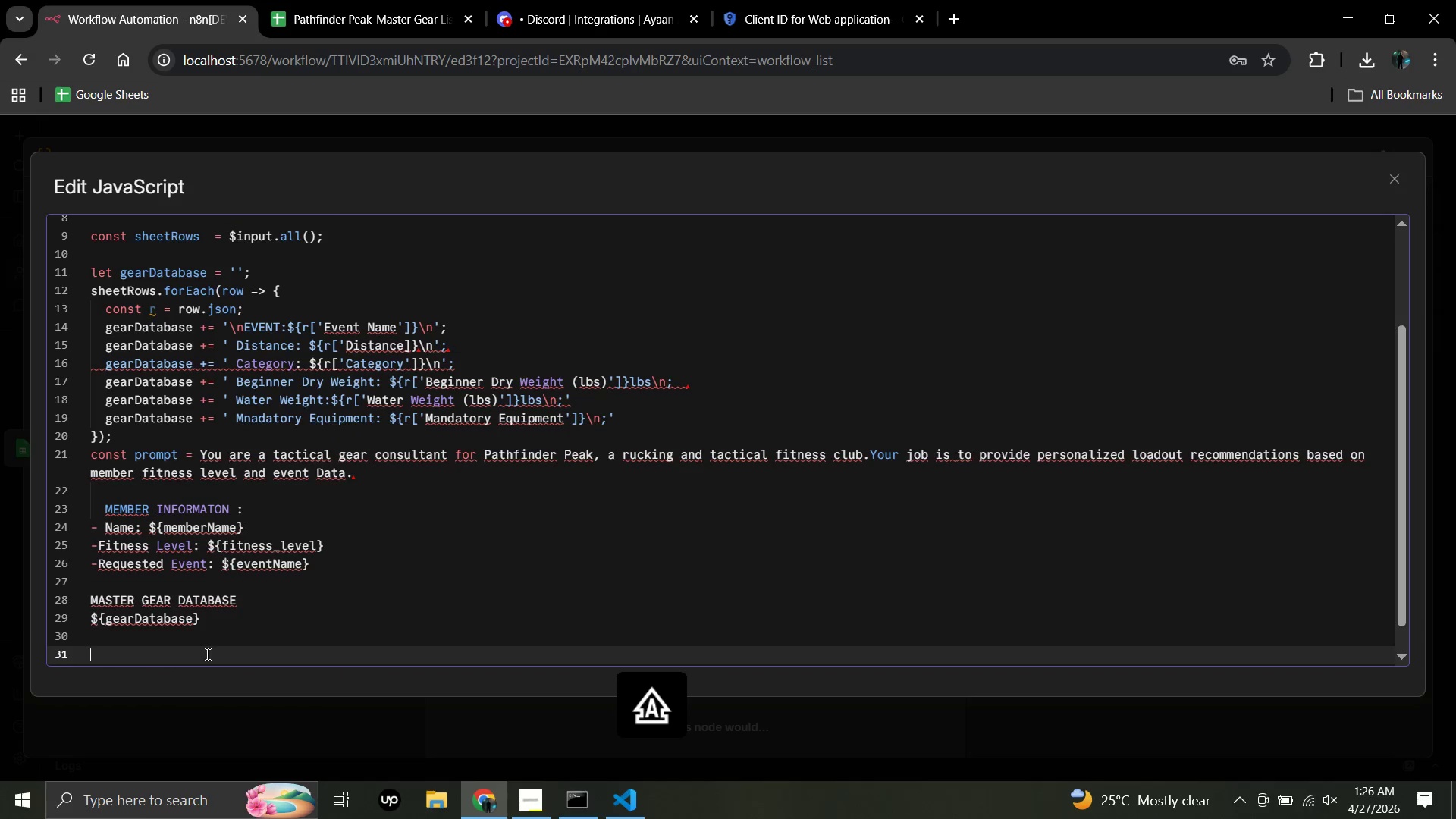 
type(INSTRUCTIONS:)
 